 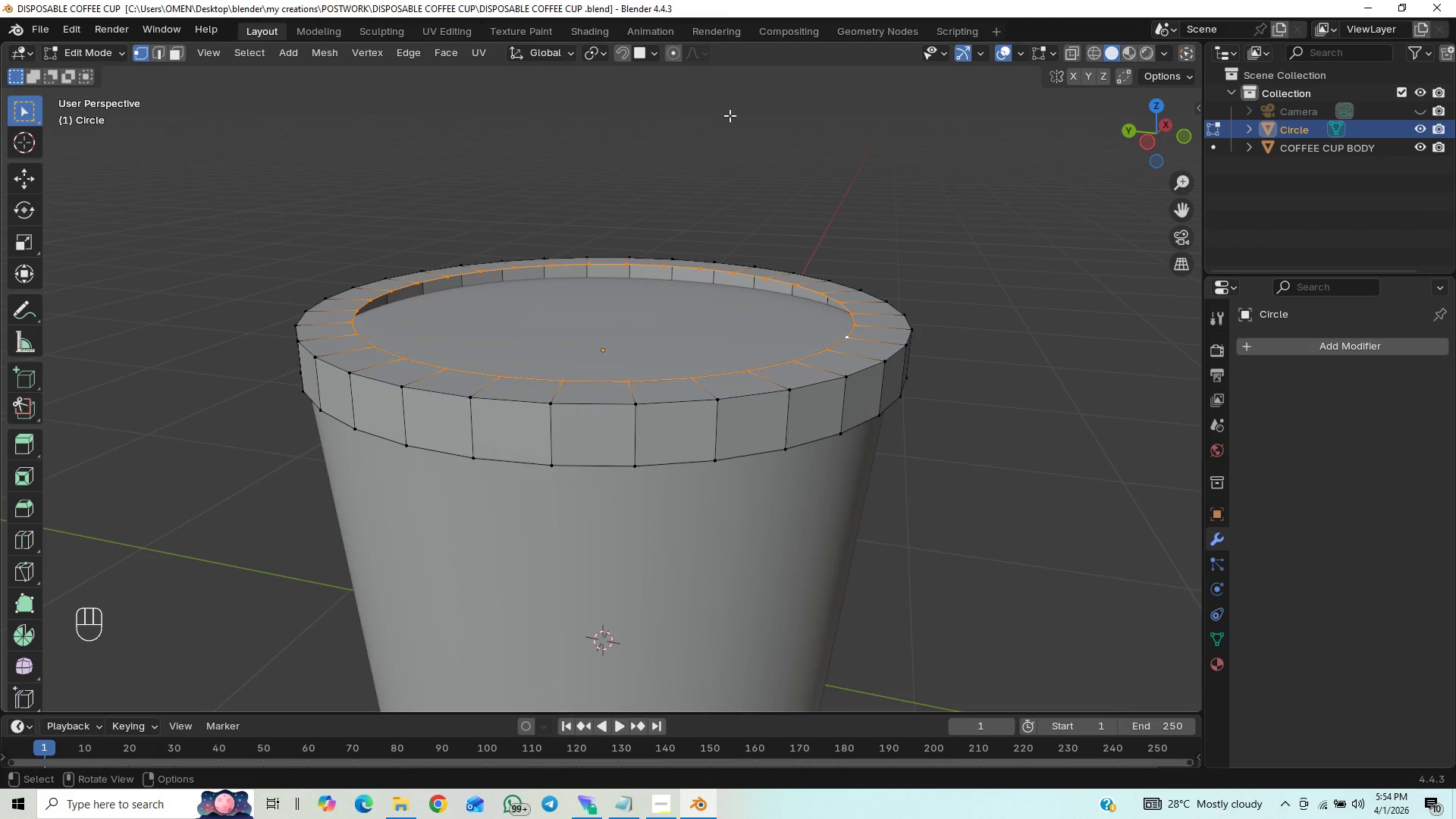 
type(ez)
 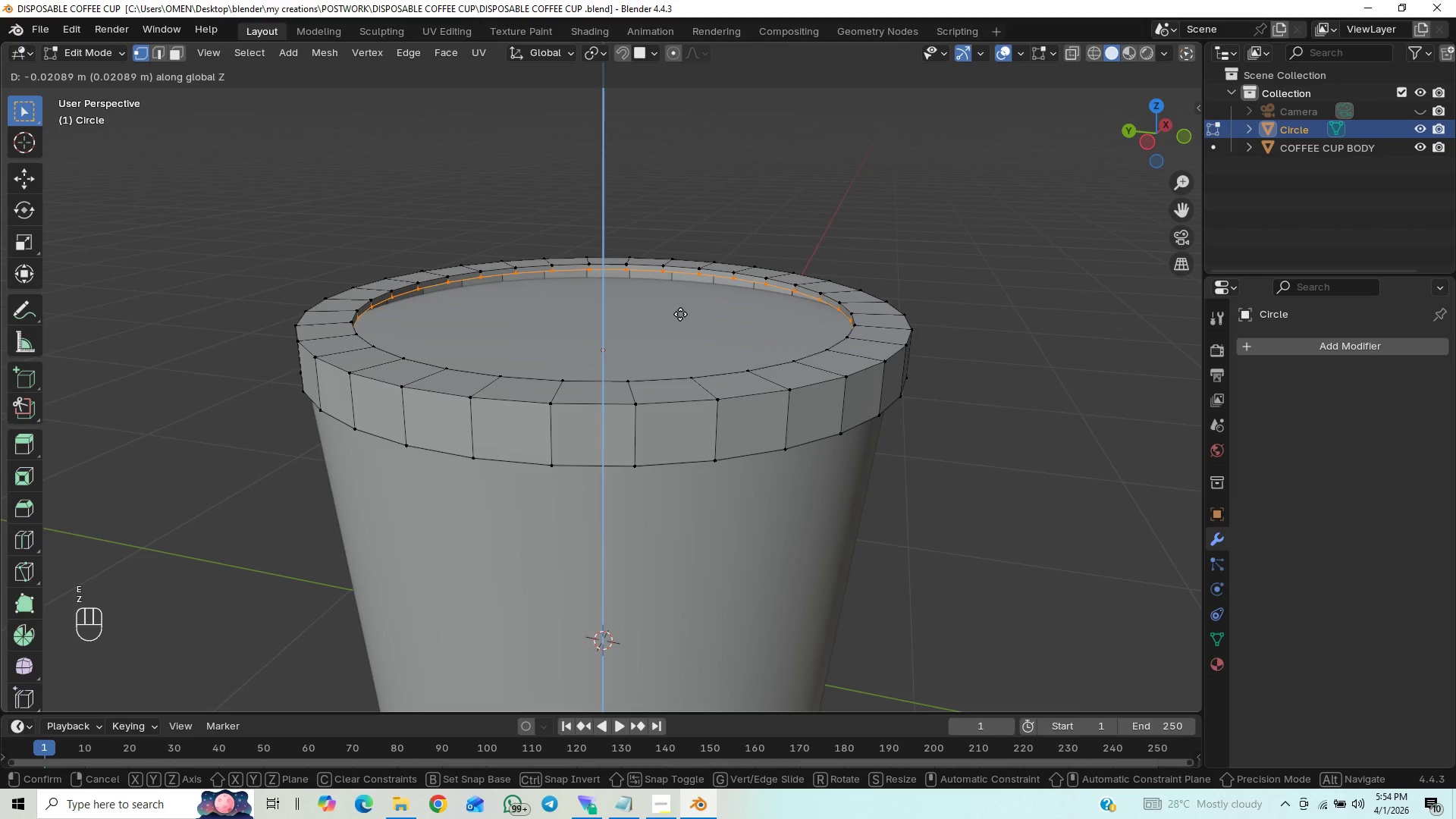 
hold_key(key=ControlLeft, duration=0.75)
 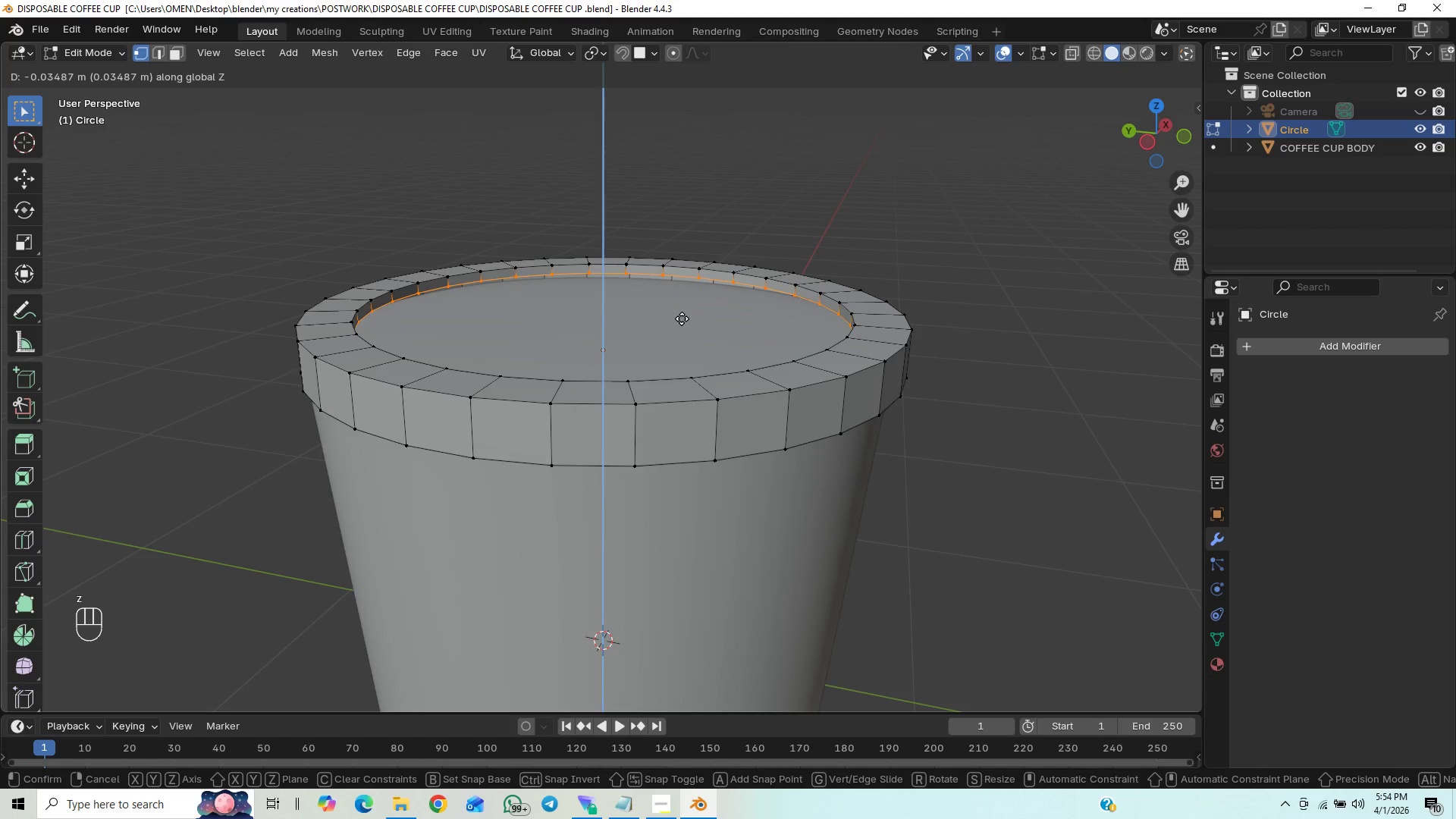 
hold_key(key=ControlLeft, duration=1.17)
left_click([682, 318])
 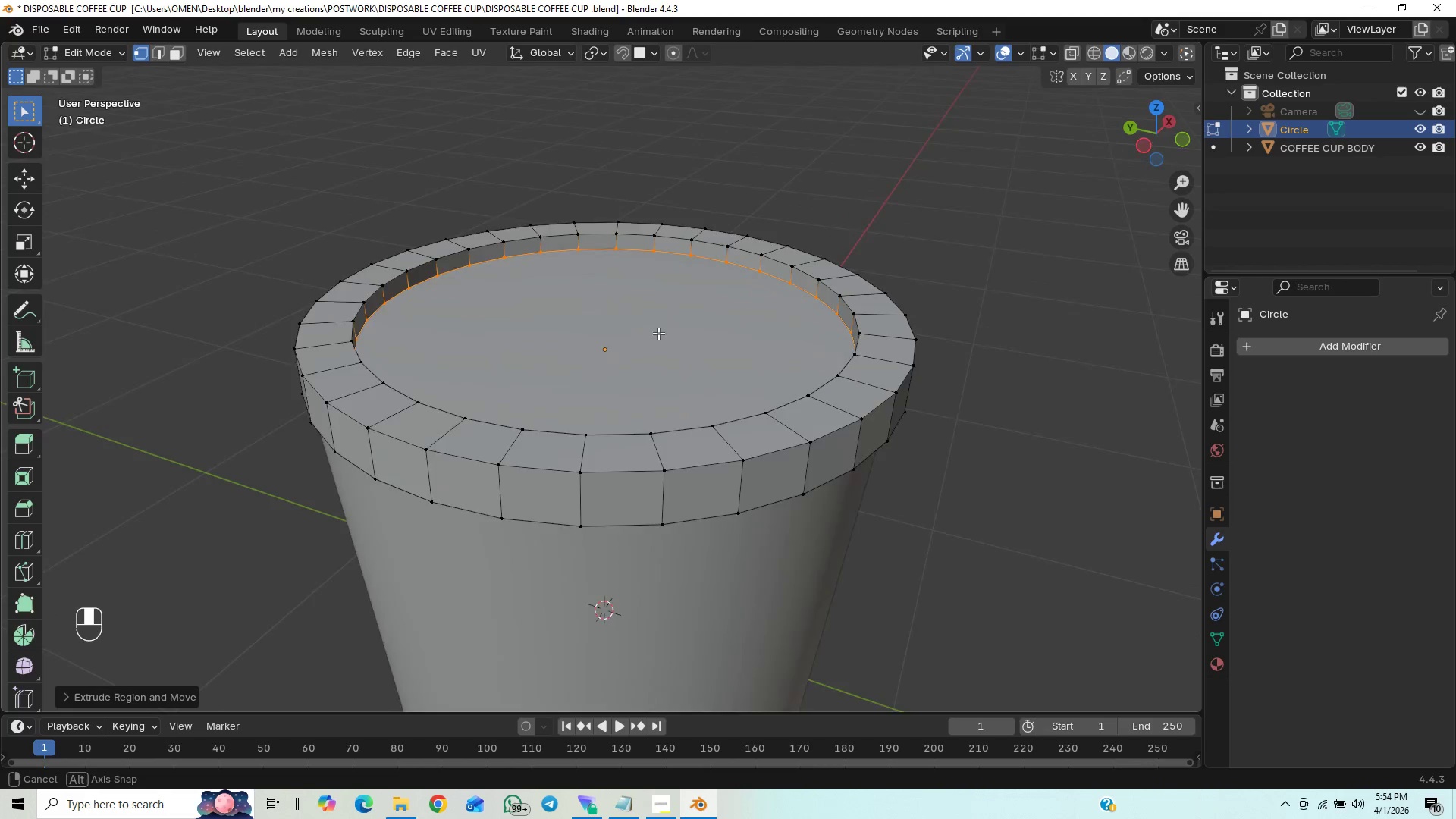 
key(Control+S)
 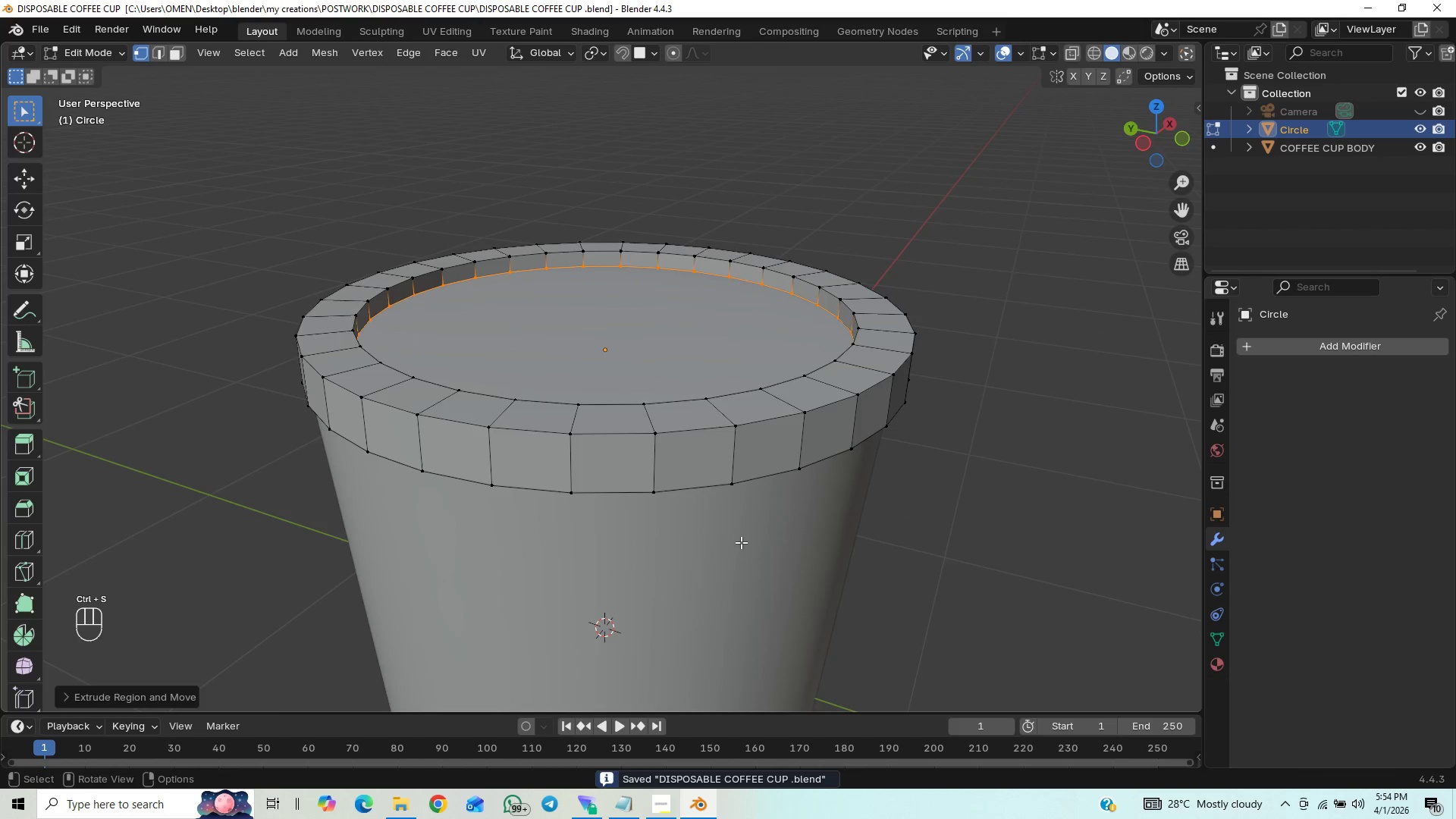 
key(Tab)
 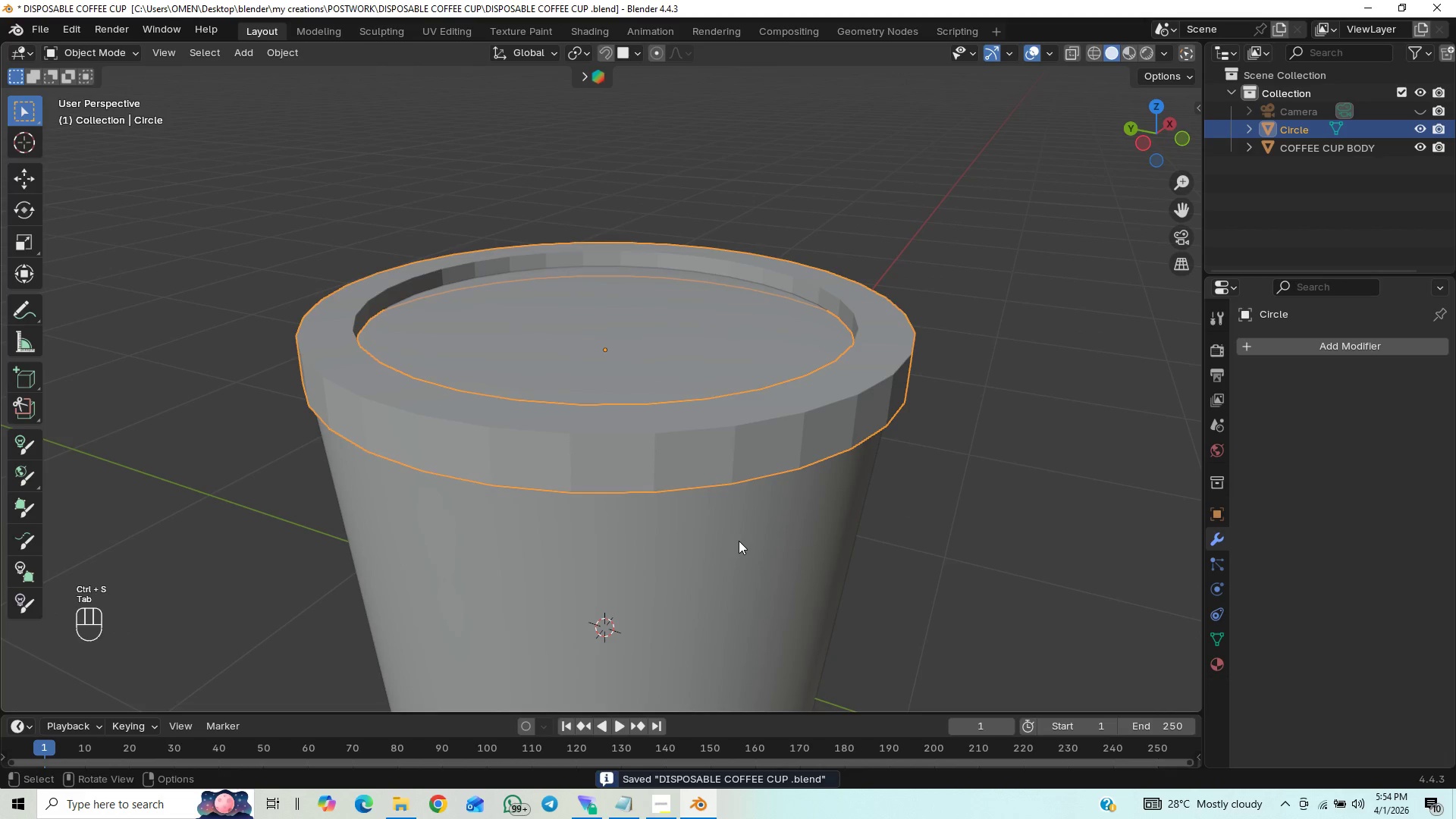 
left_click([739, 541])
 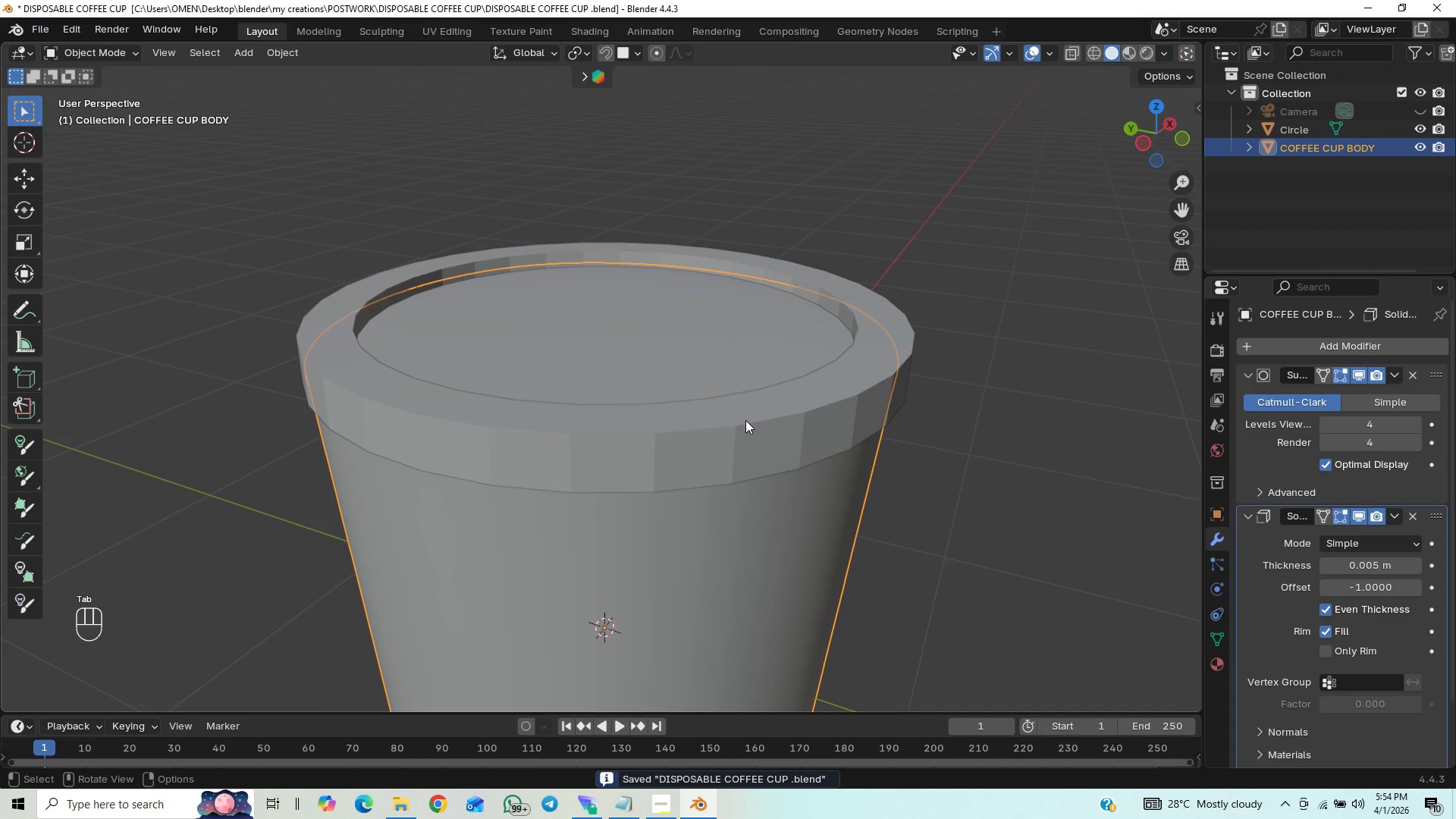 
key(Tab)
 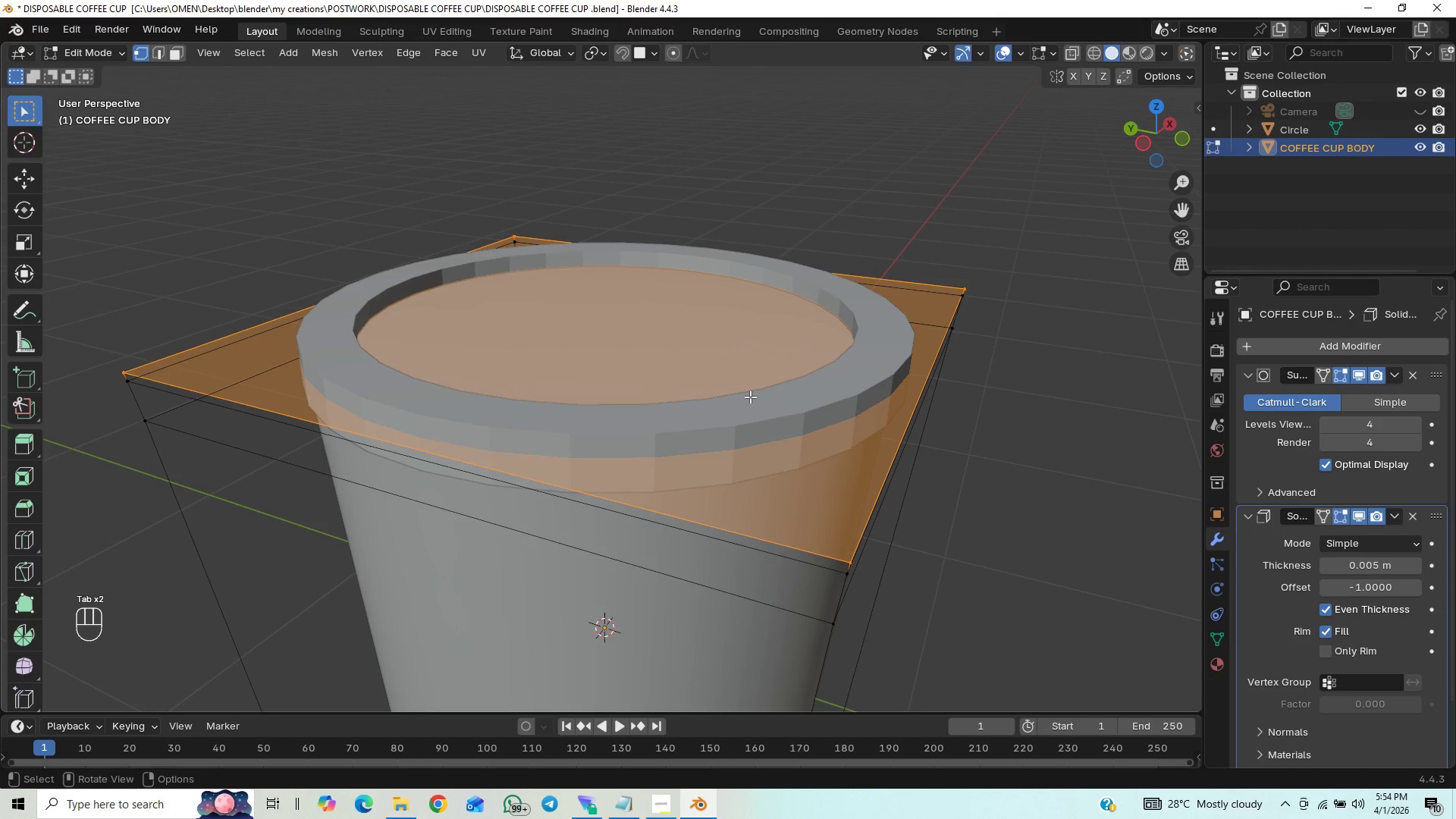 
key(X)
 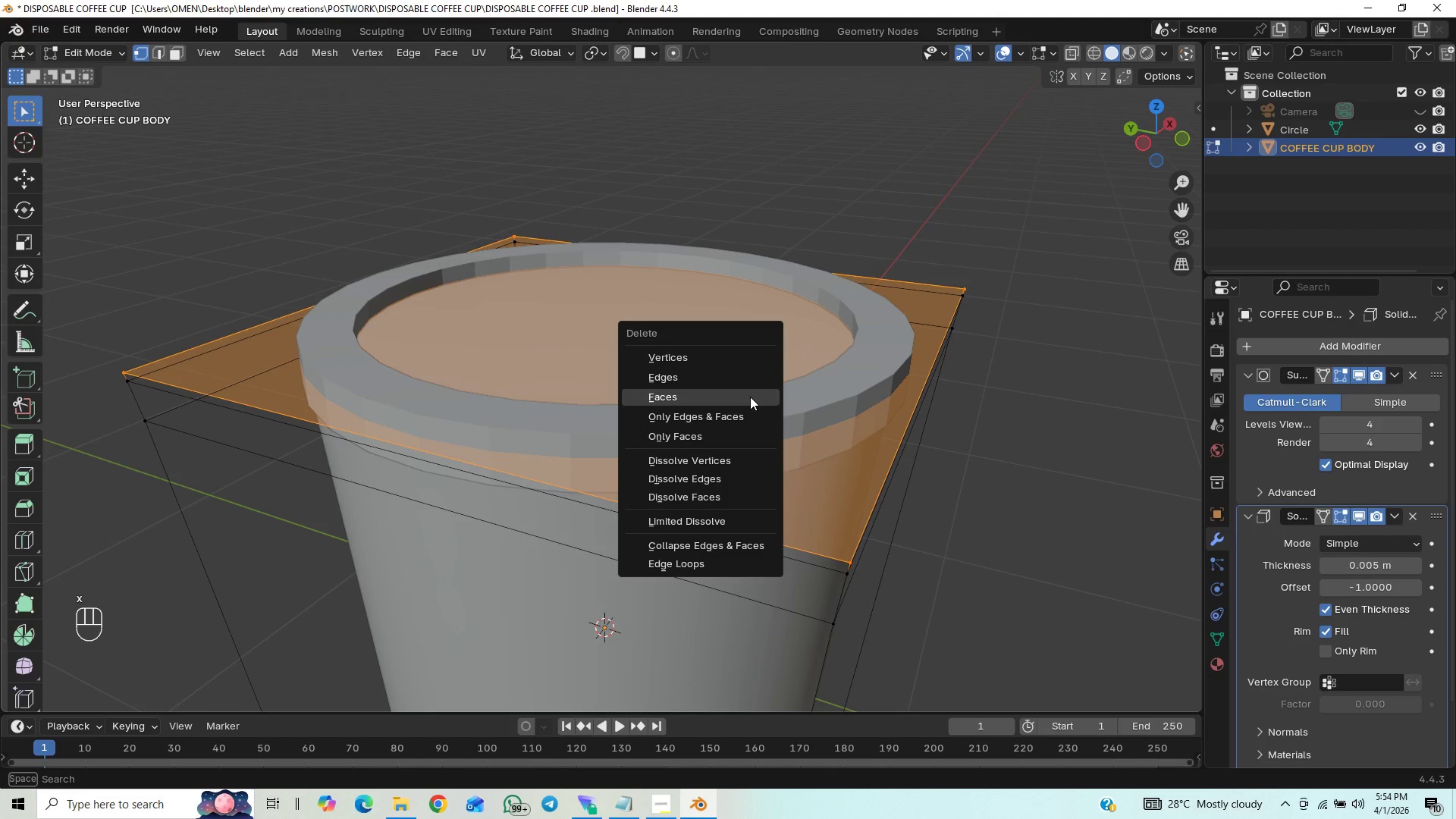 
left_click([750, 397])
 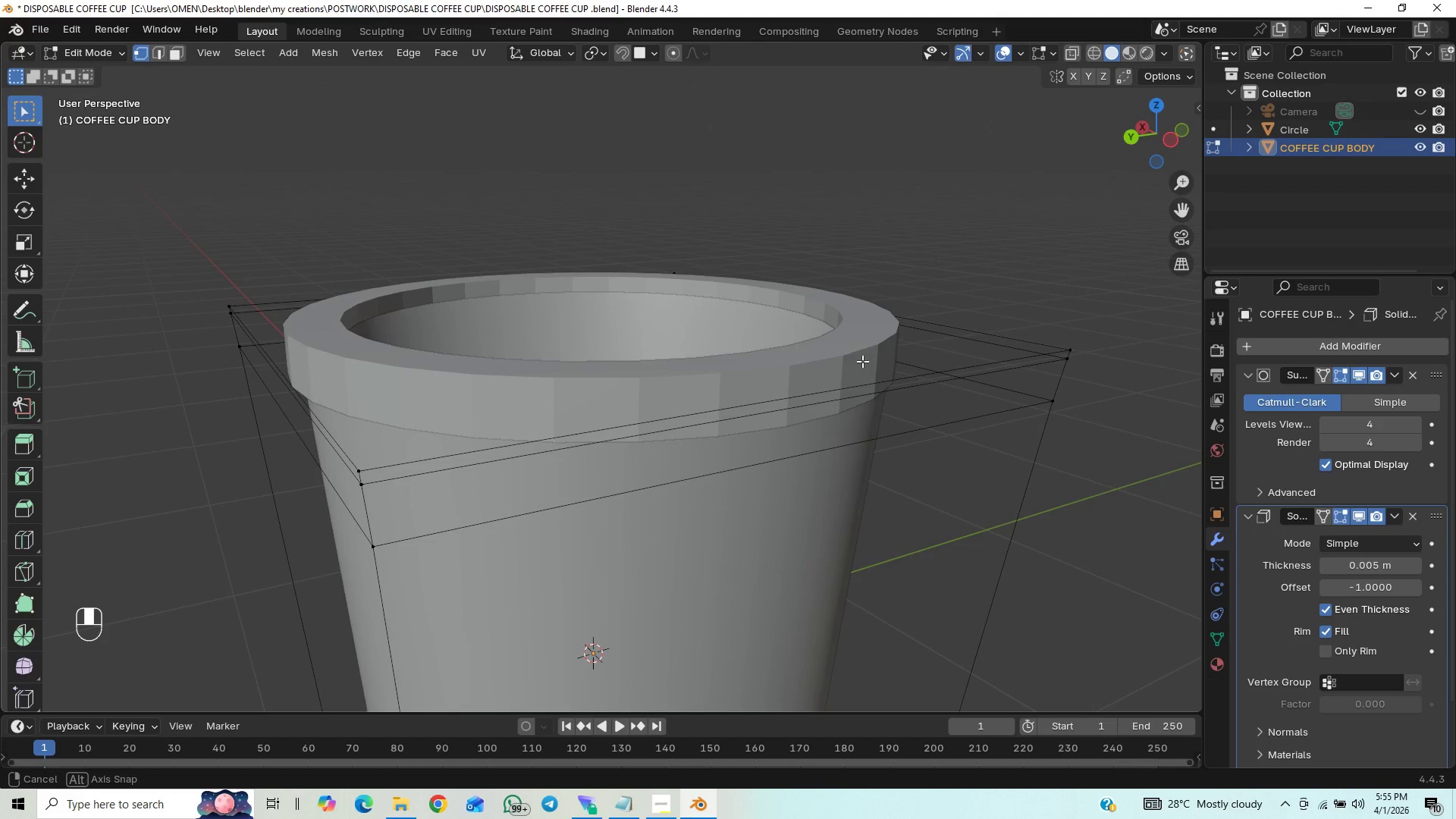 
key(Tab)
 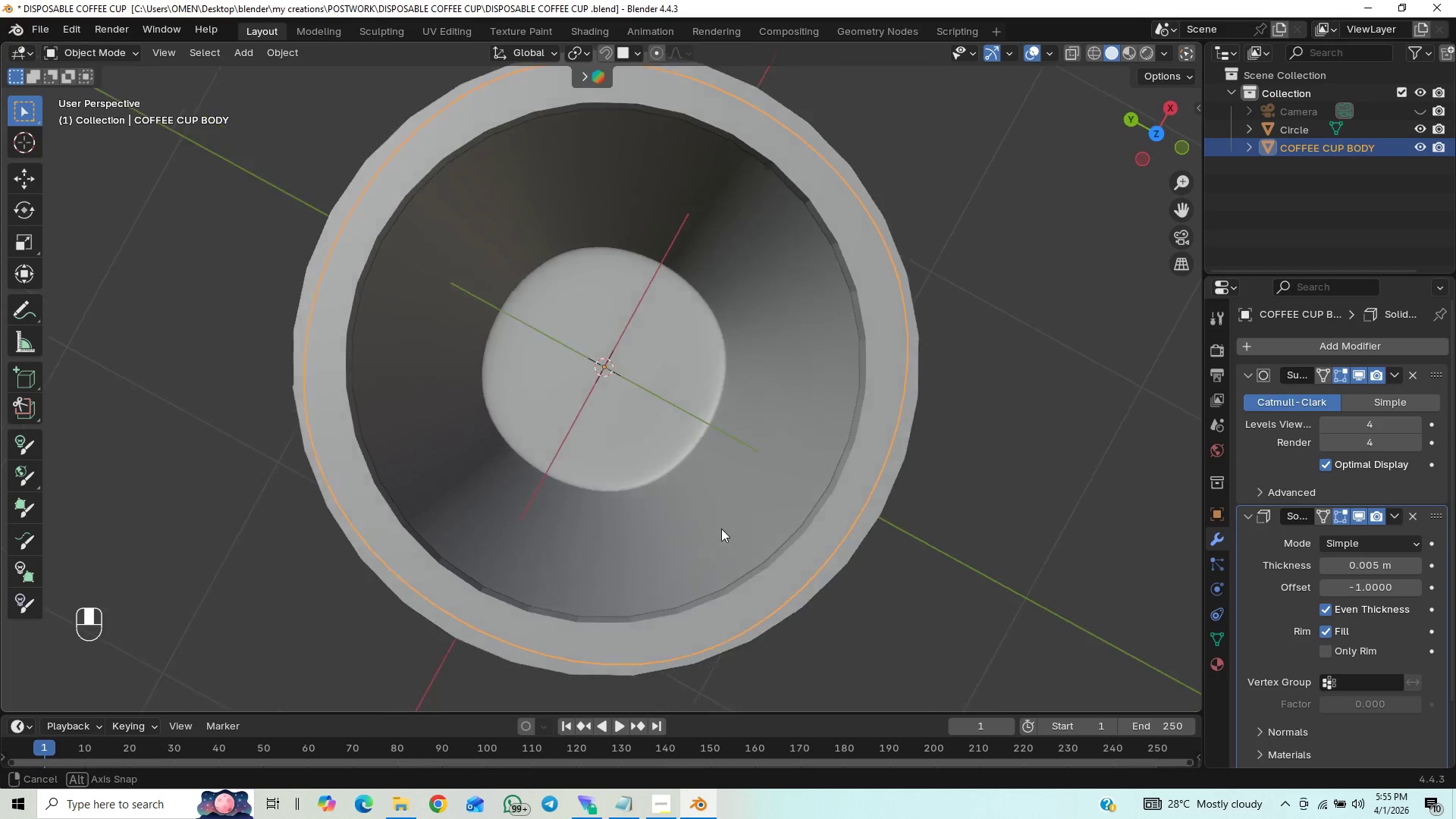 
key(Control+S)
 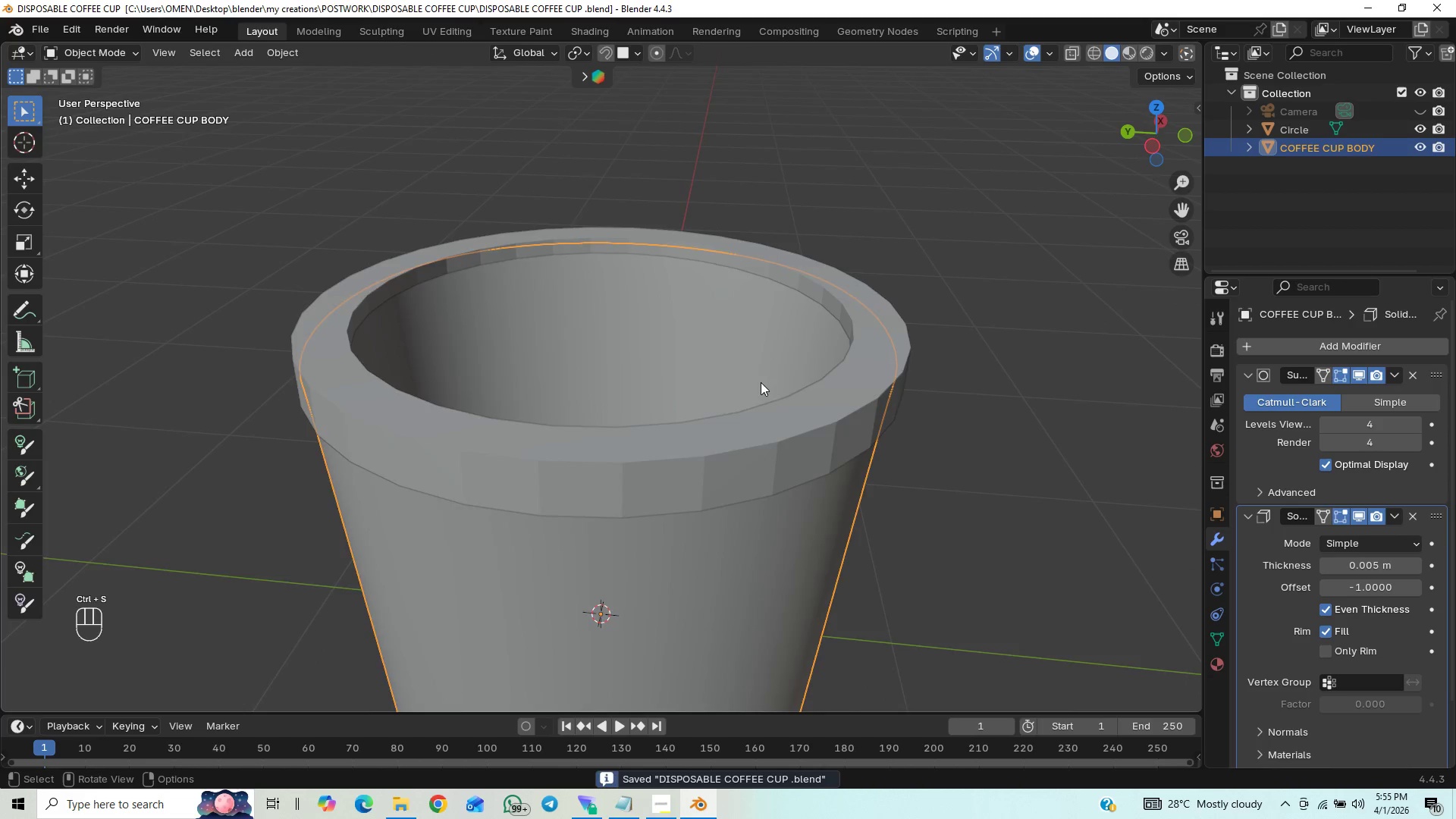 
scroll: coordinate [761, 382], scroll_direction: down, amount: 3.0
 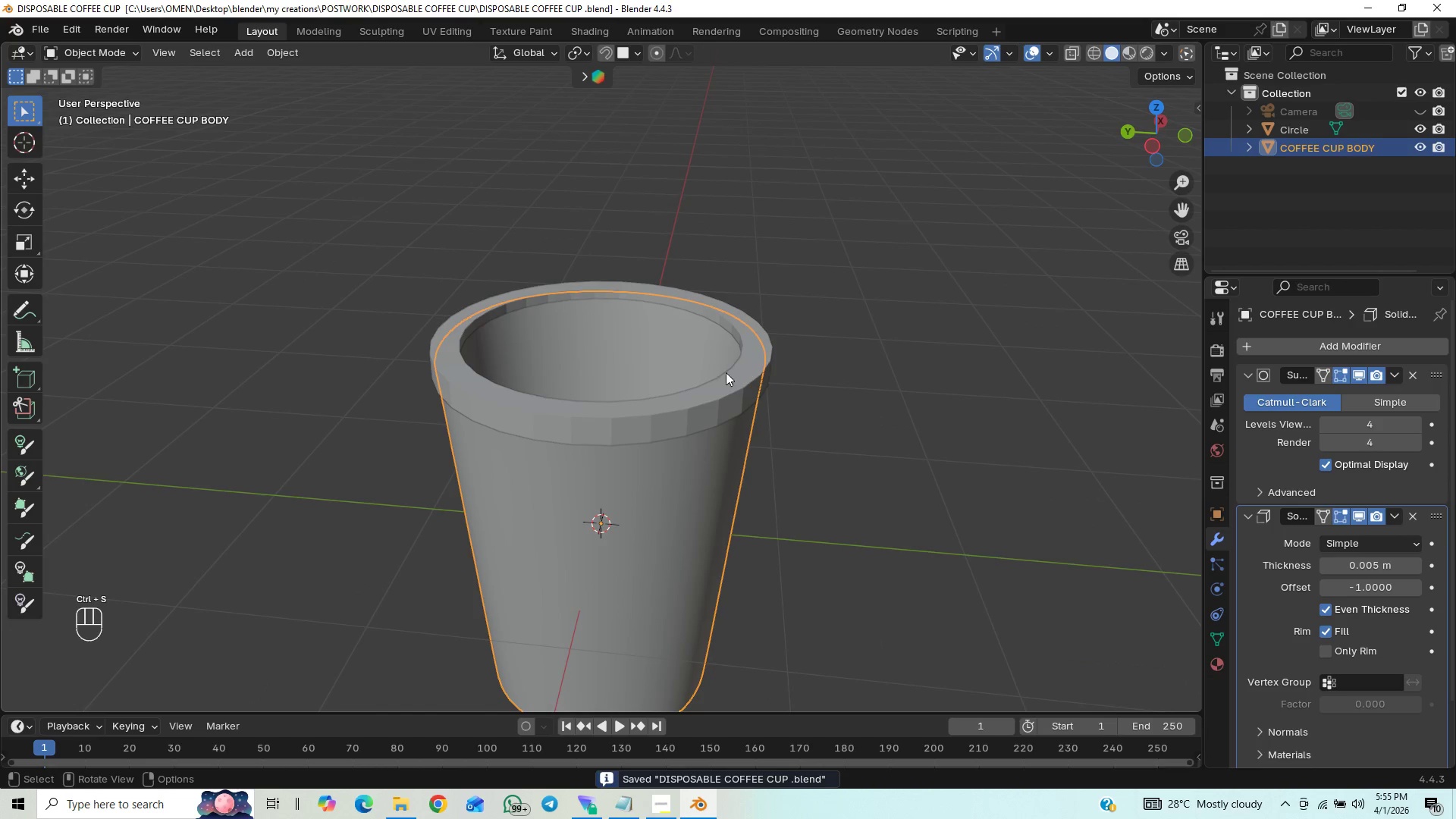 
scroll: coordinate [719, 377], scroll_direction: up, amount: 3.0
 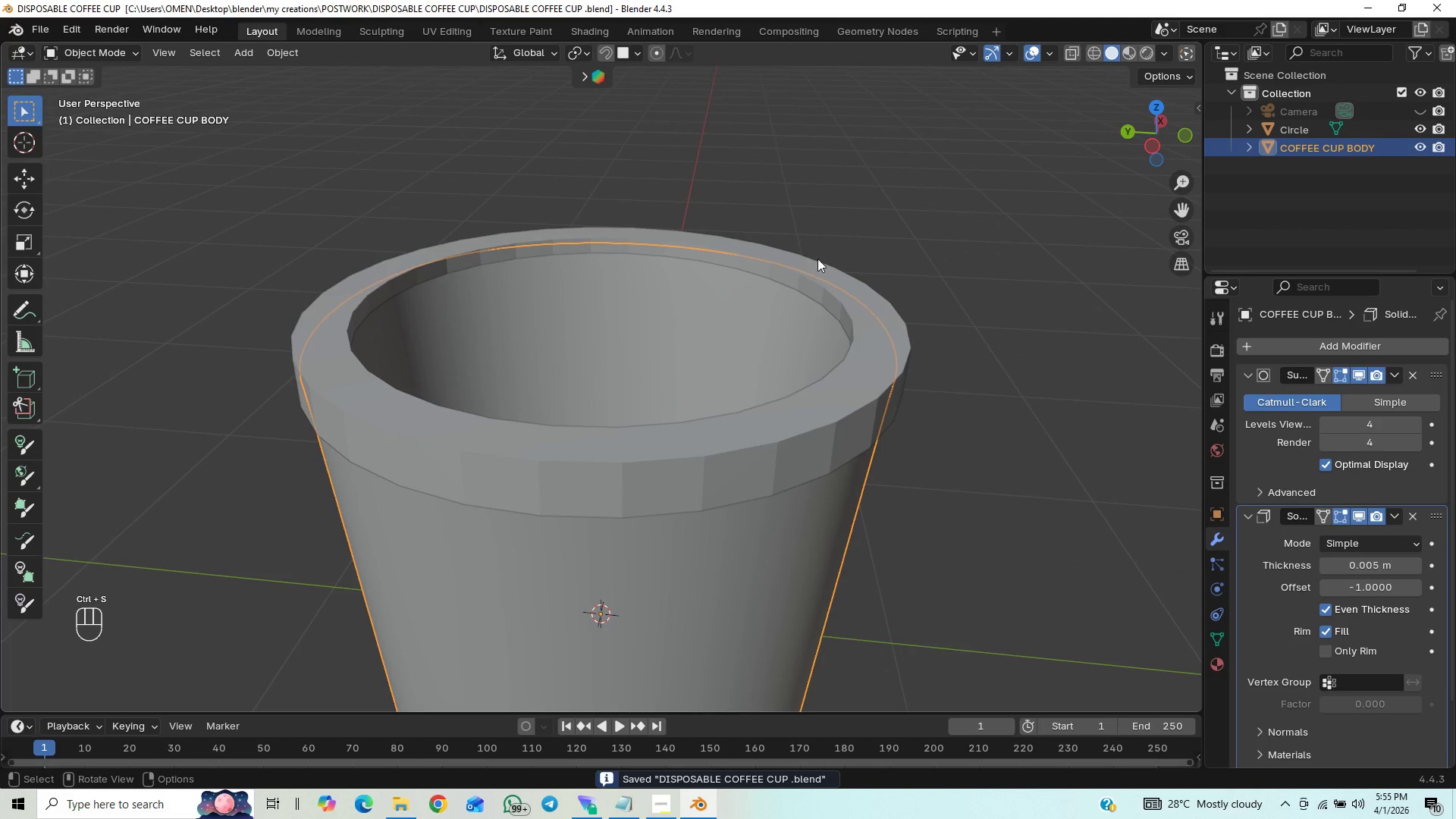 
left_click([818, 268])
 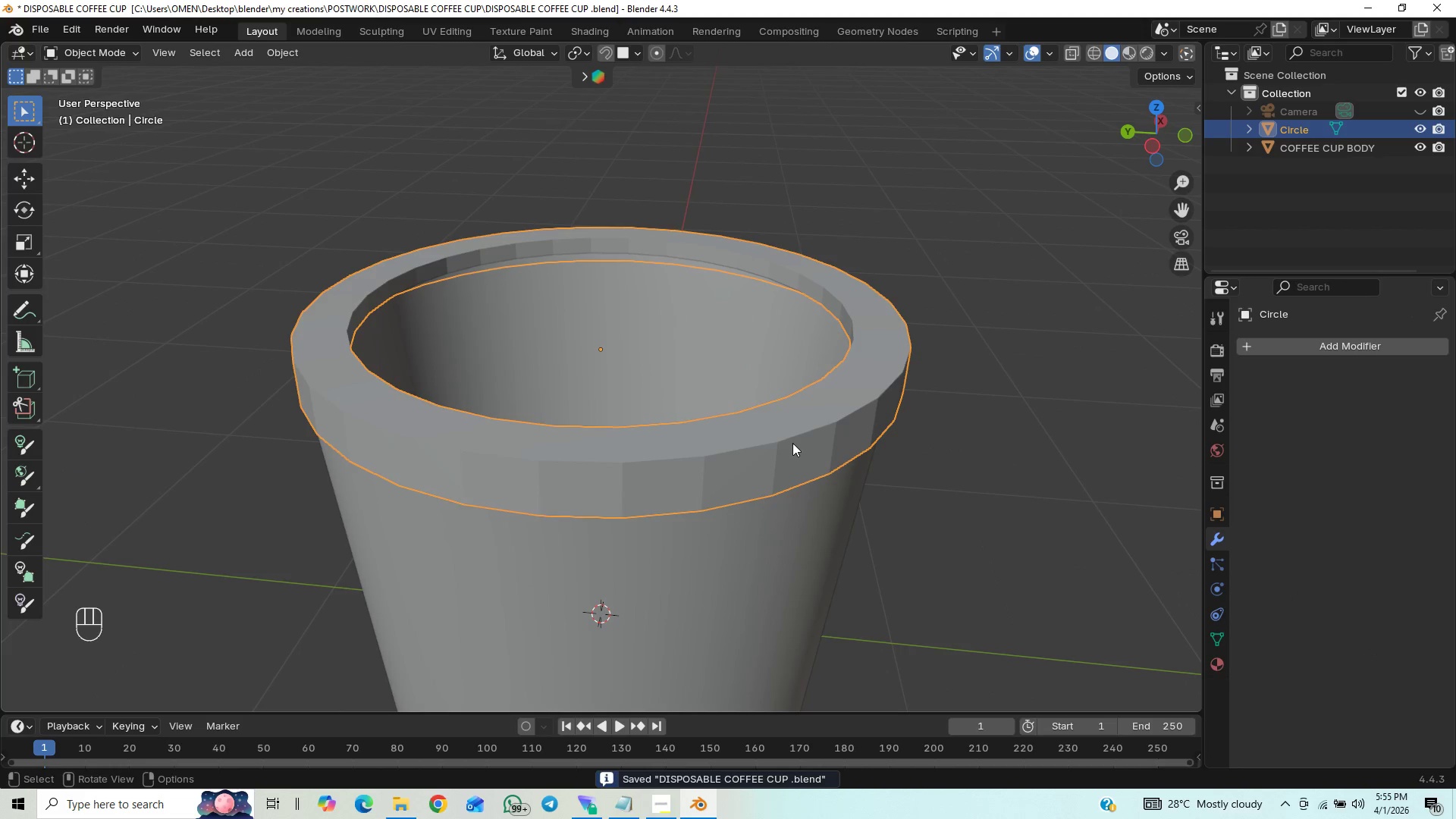 
scroll: coordinate [794, 421], scroll_direction: up, amount: 1.0
 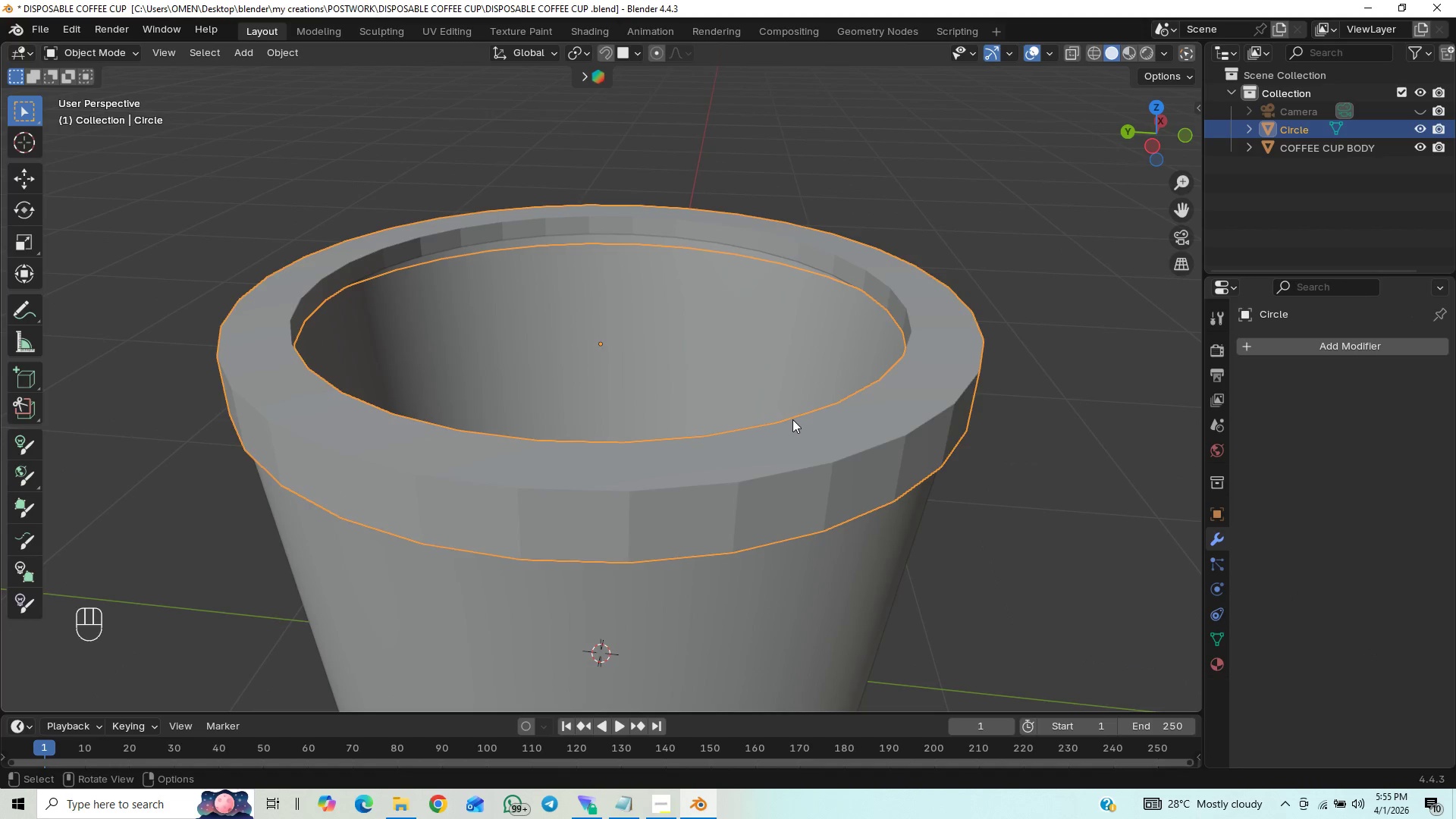 
key(Control+S)
 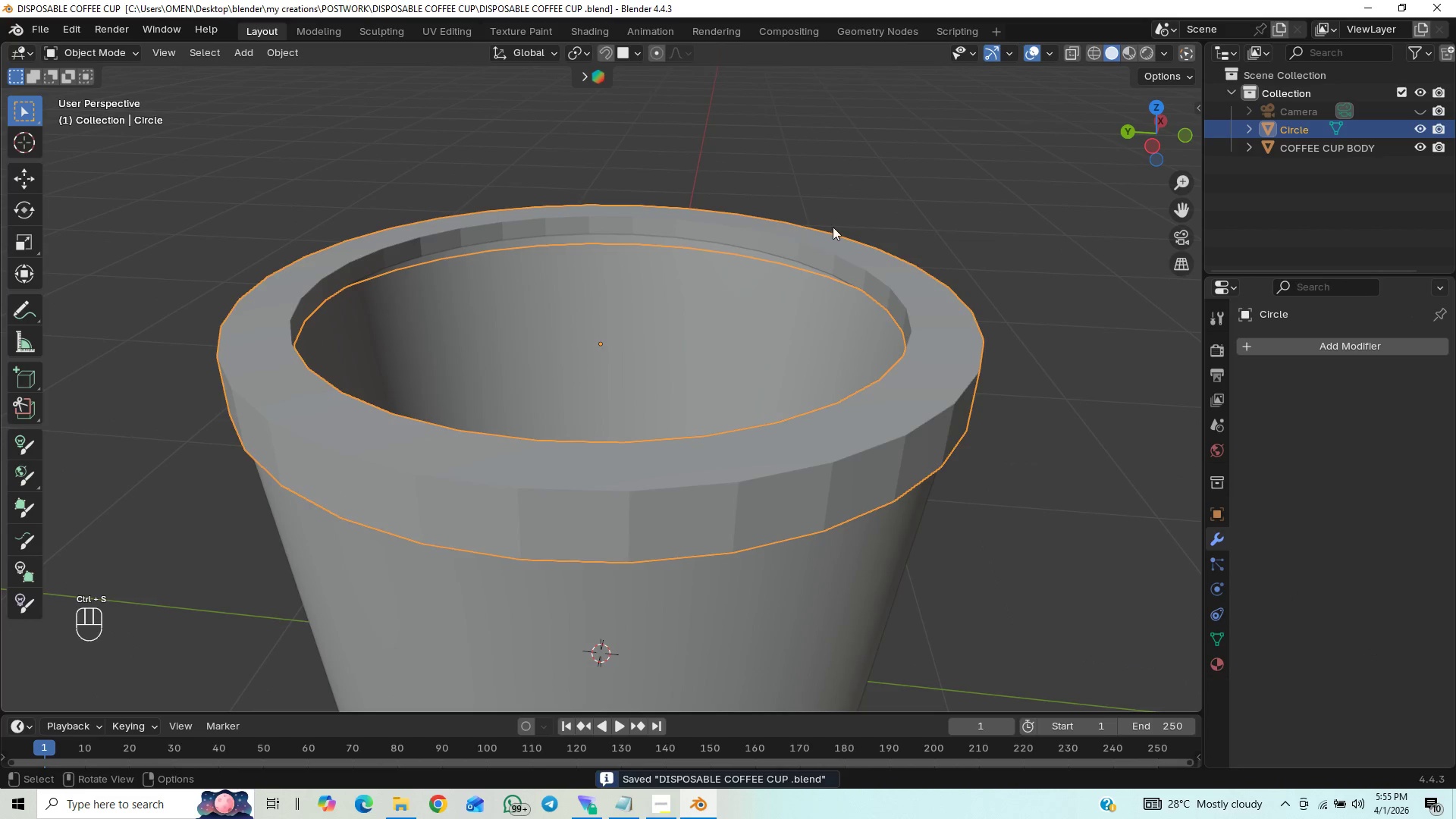 
left_click([829, 238])
 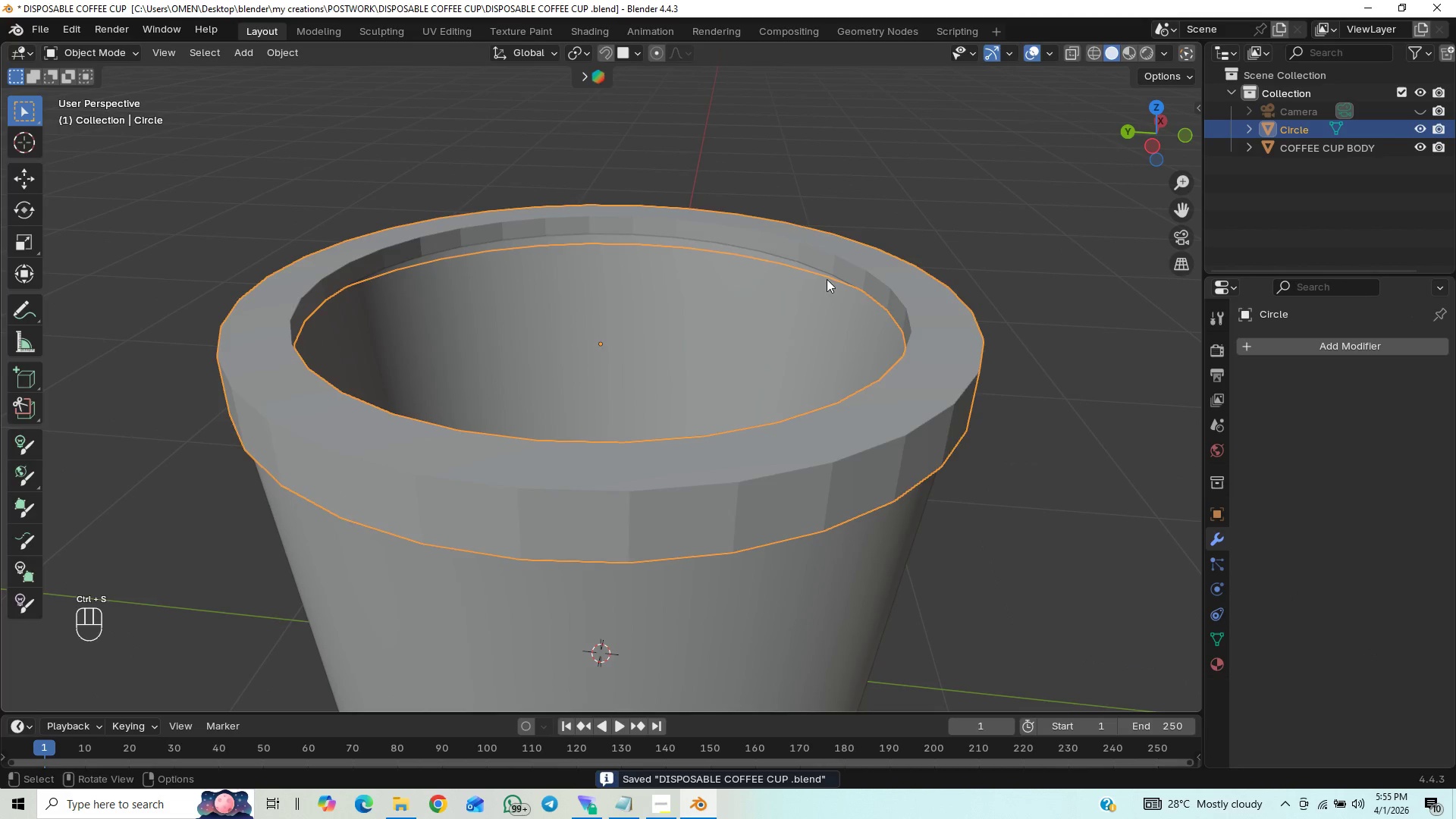 
key(Tab)
 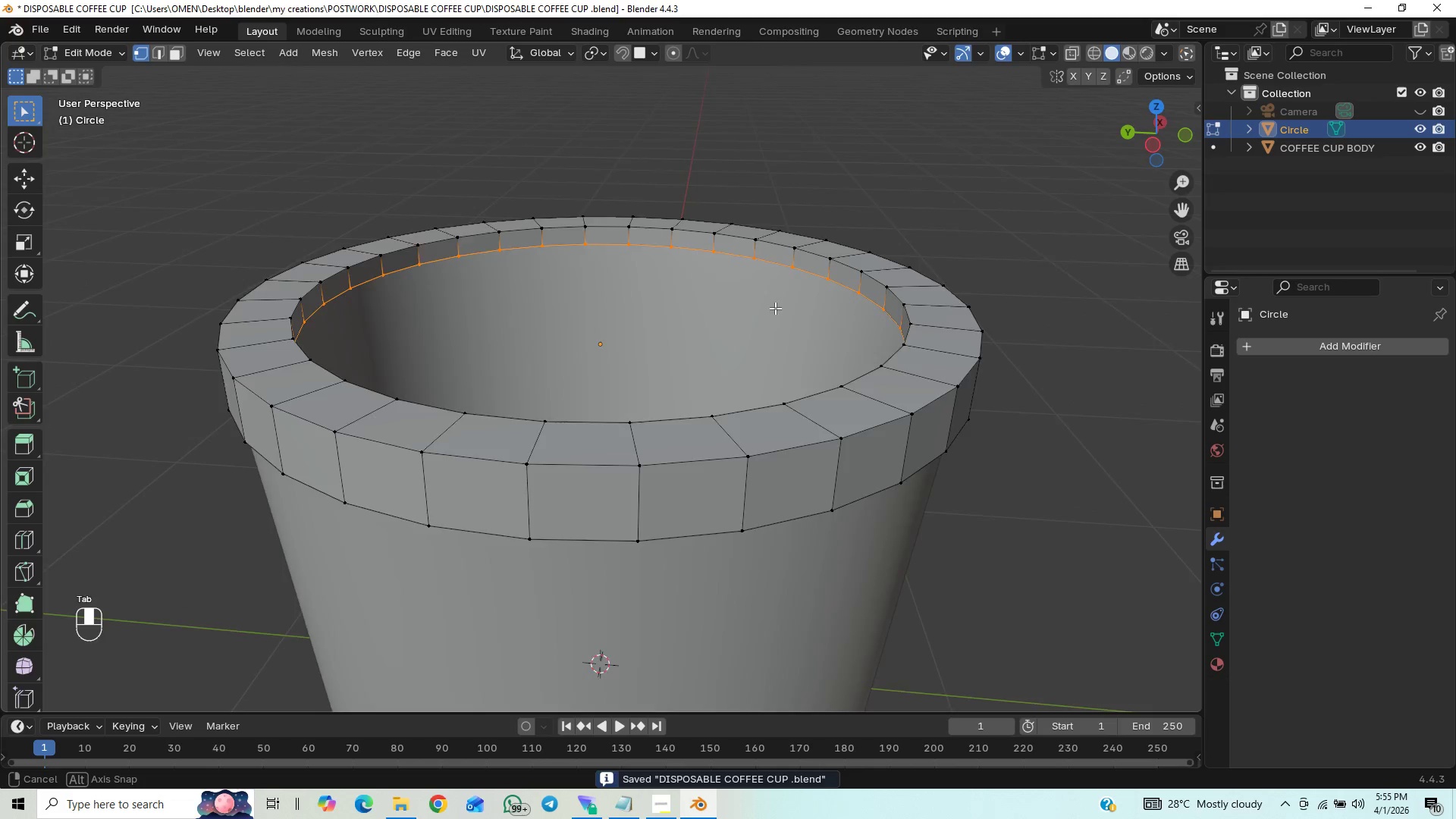 
hold_key(key=ControlLeft, duration=0.69)
scroll: coordinate [780, 328], scroll_direction: up, amount: 1.0
 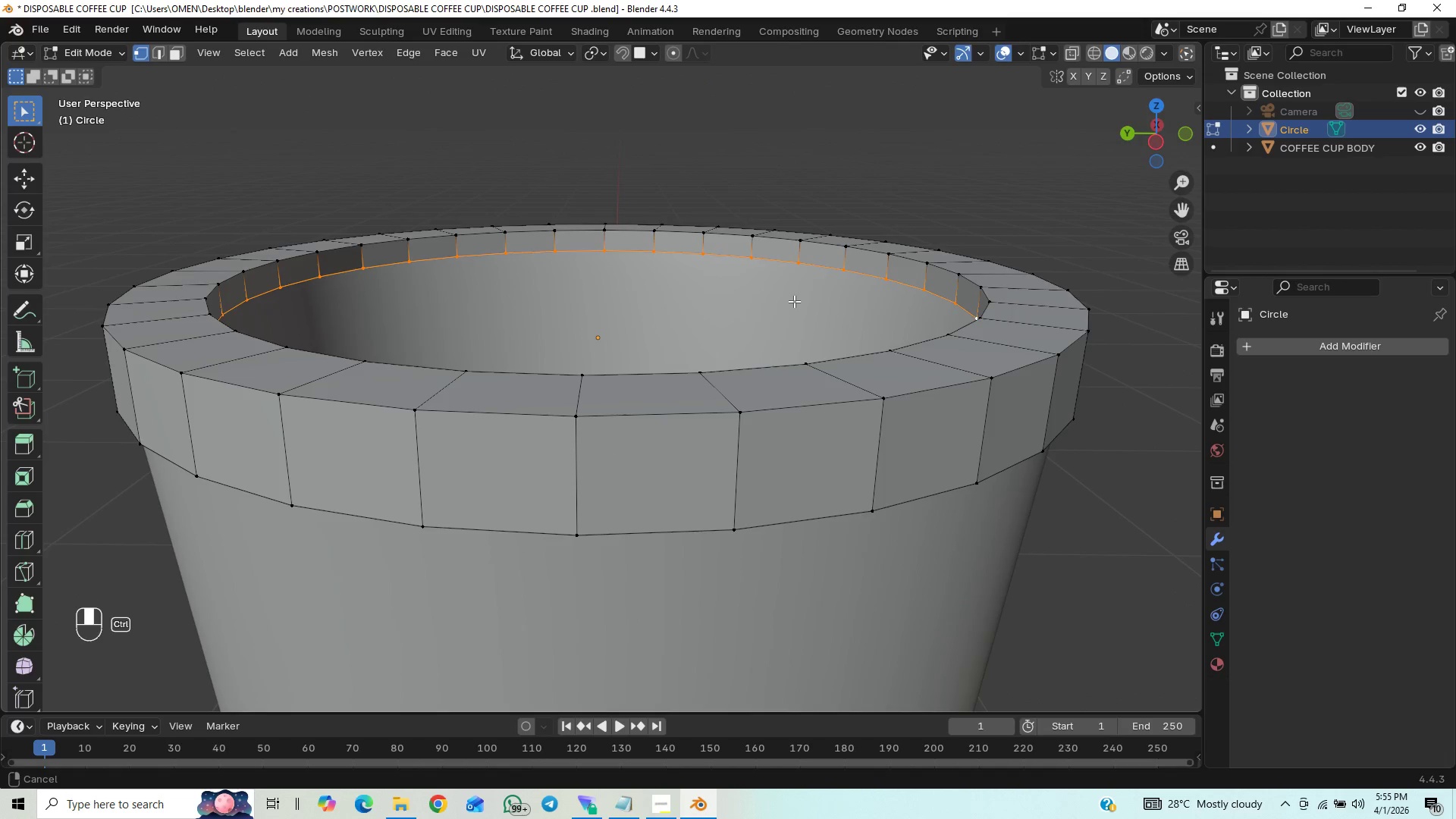 
hold_key(key=ControlLeft, duration=2.2)
 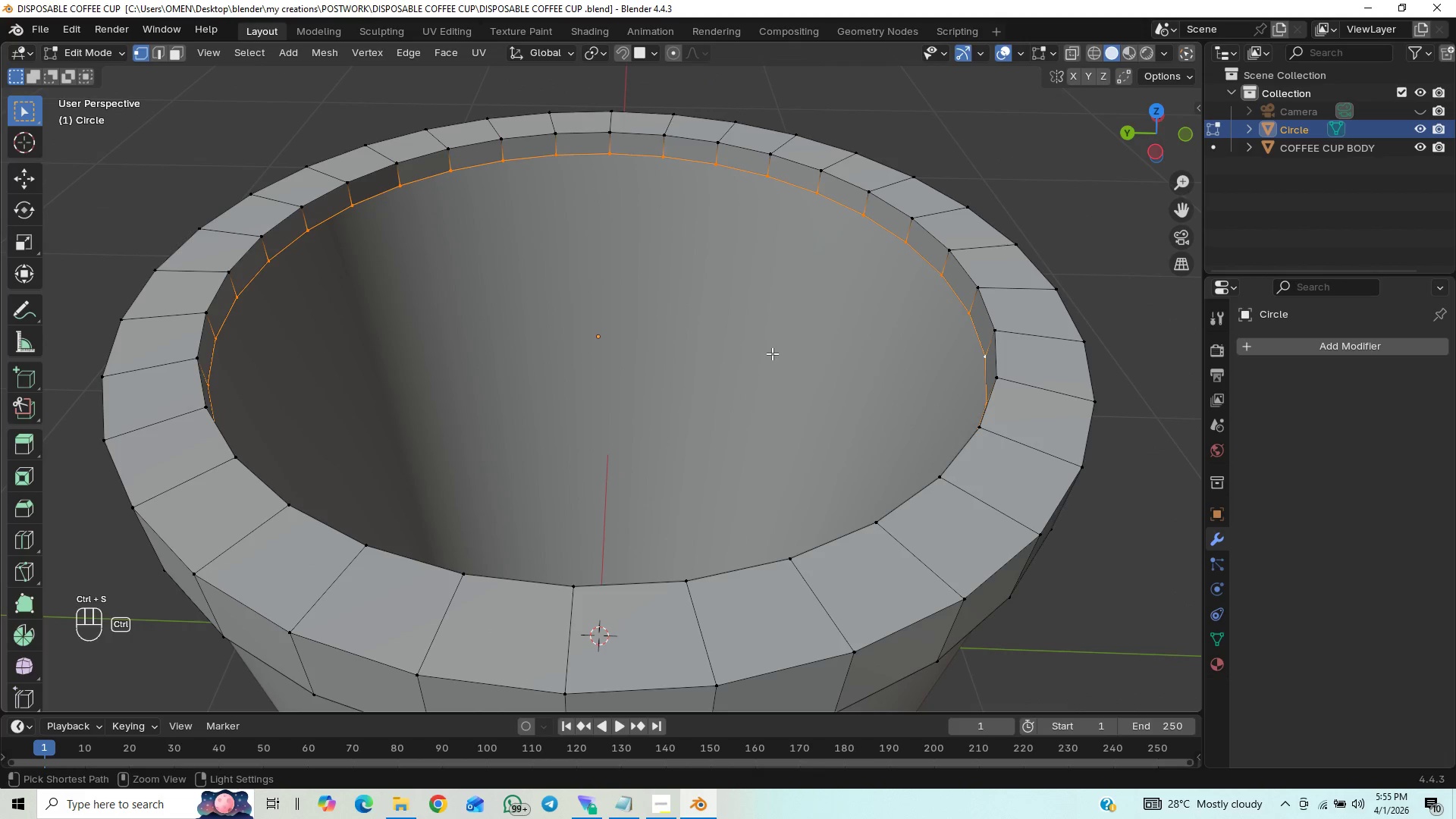 
key(Control+S)
 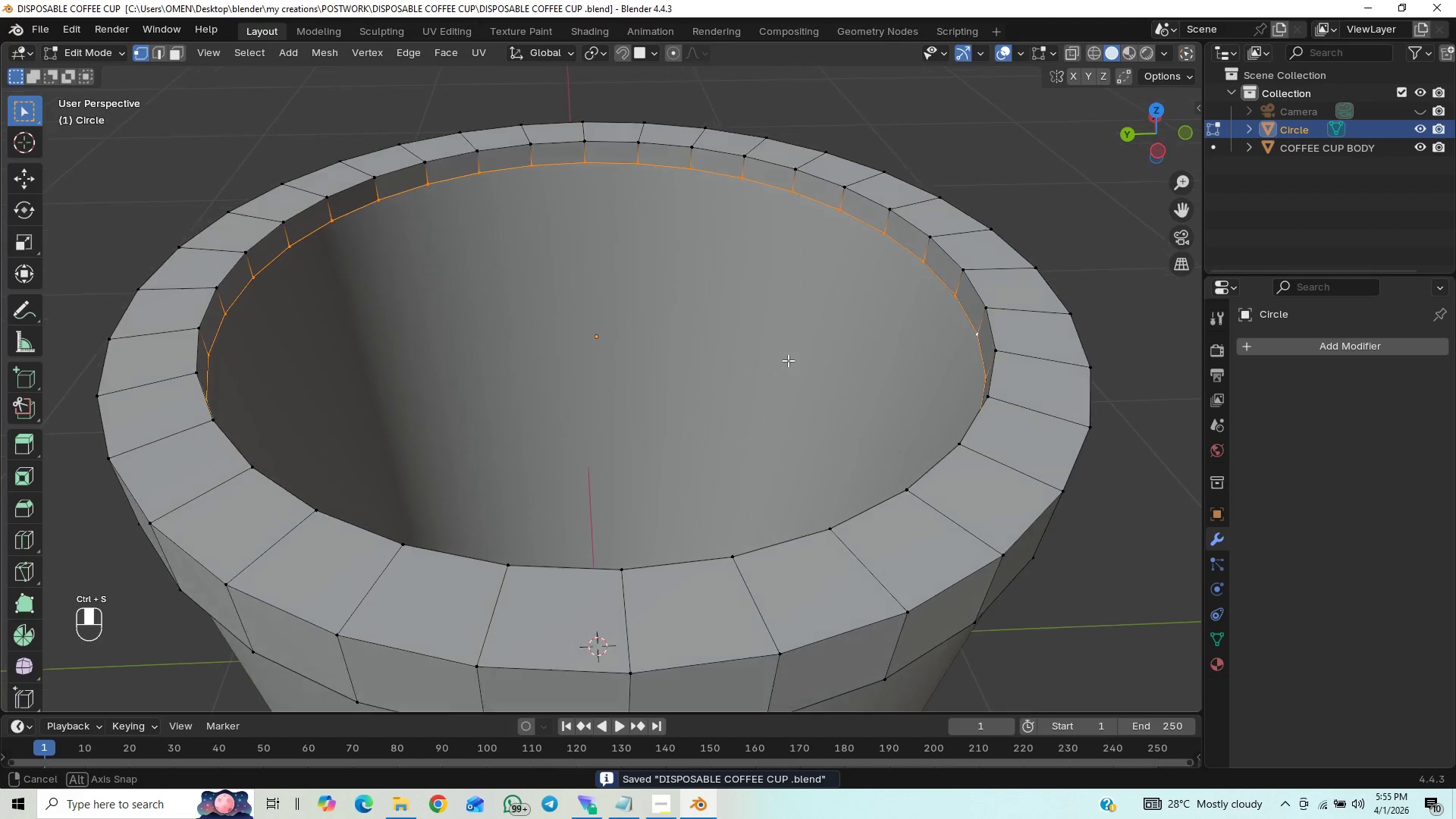 
key(E)
 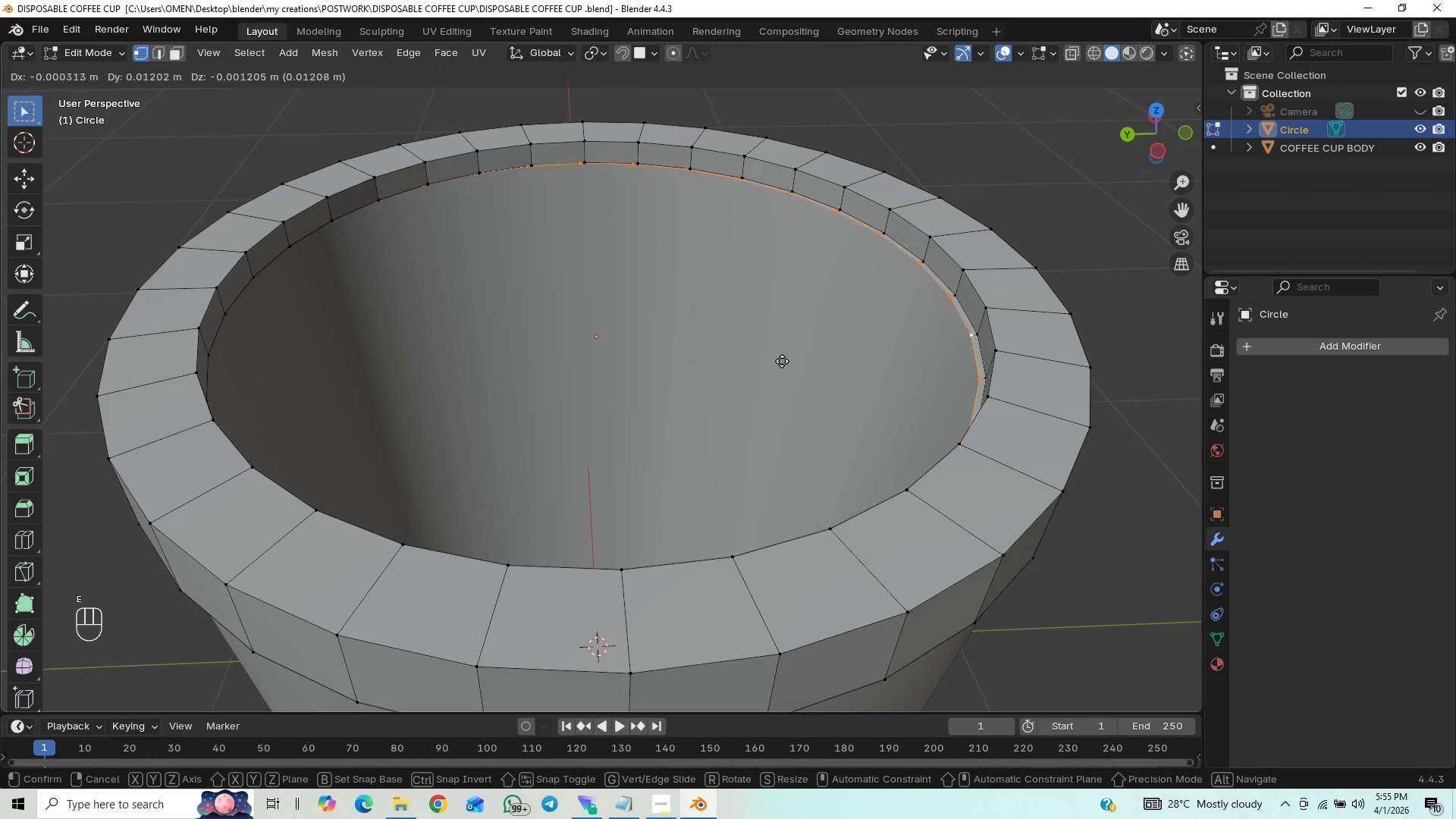 
right_click([790, 356])
 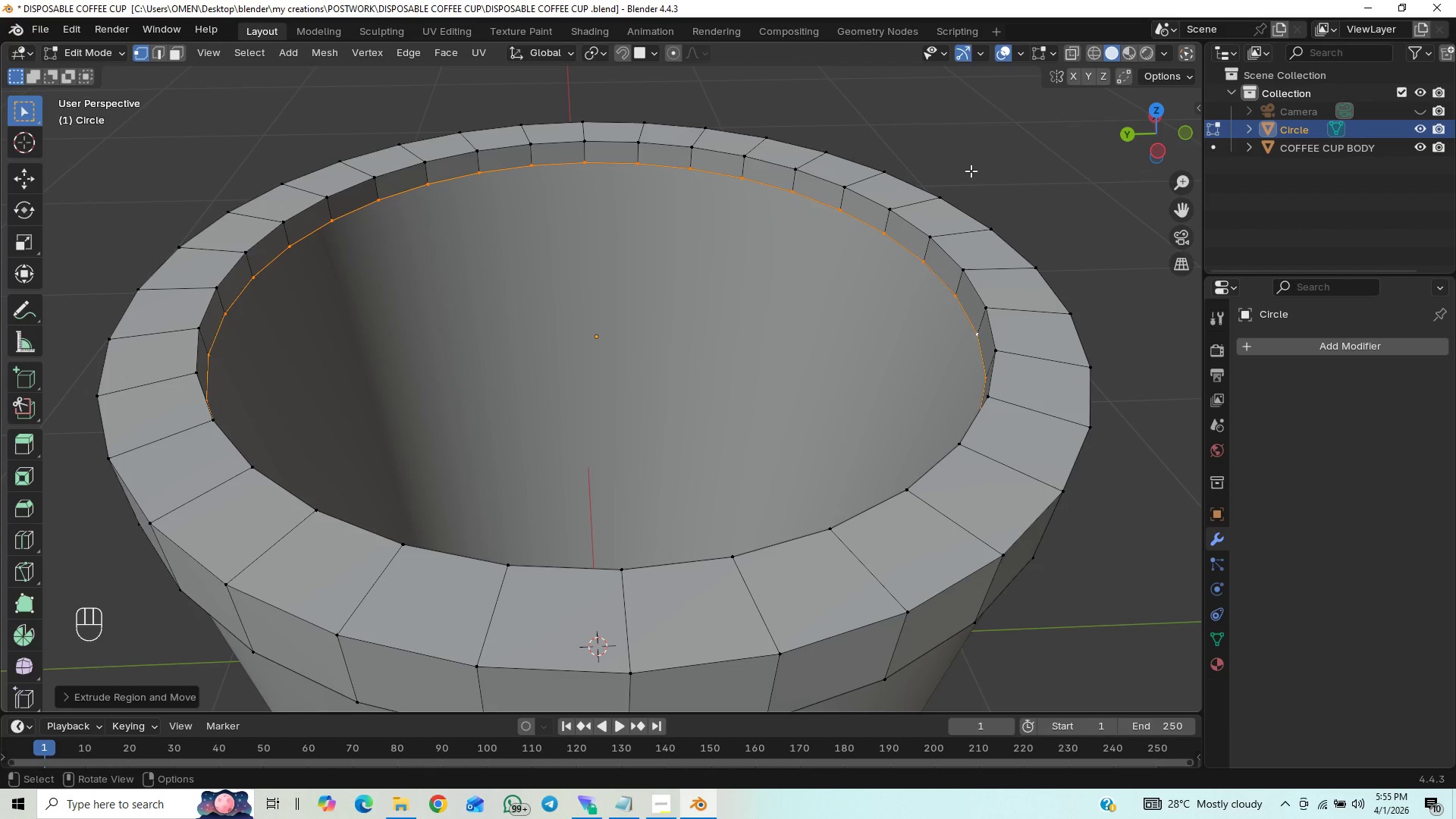 
key(S)
 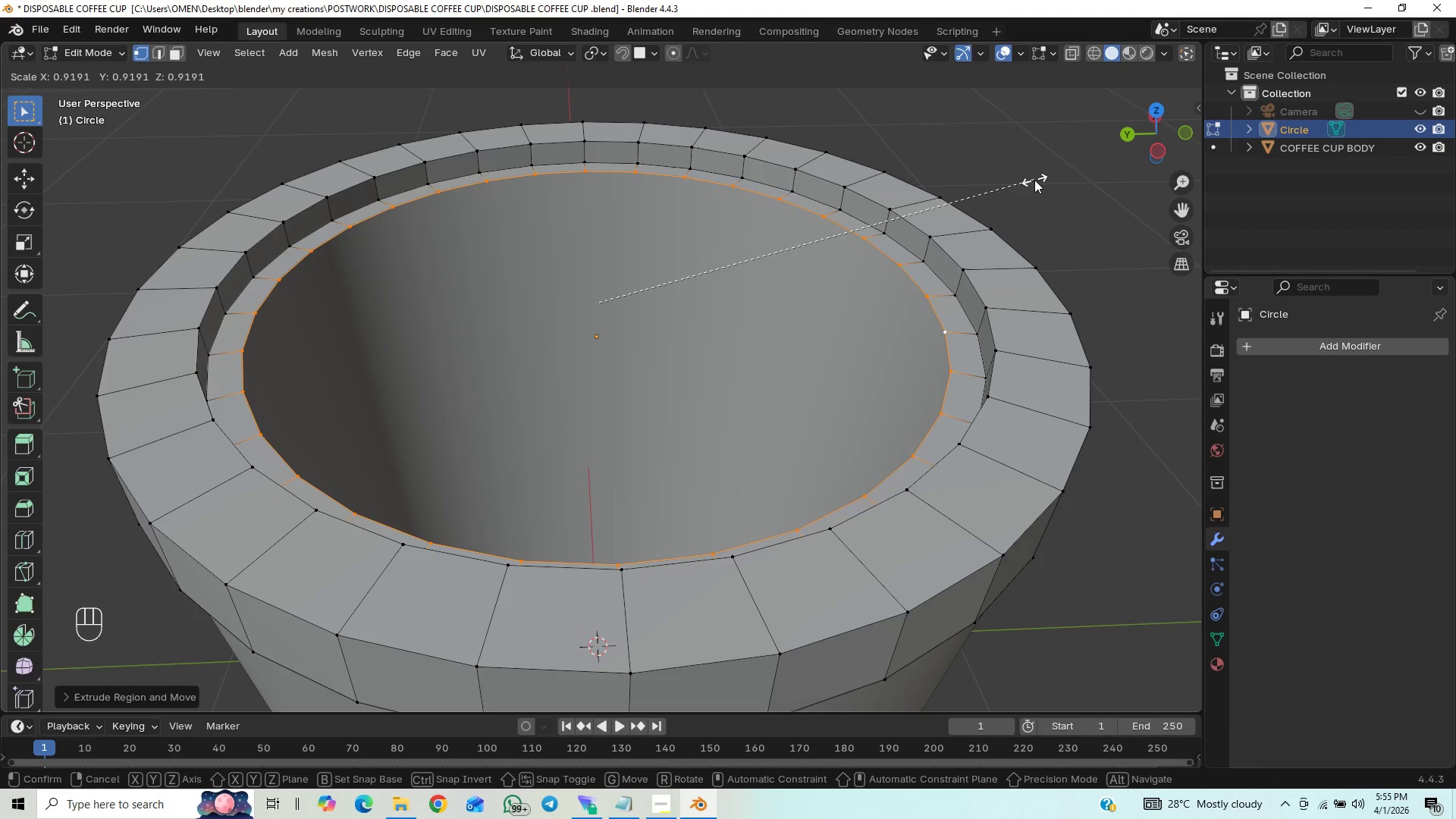 
wait(7.72)
 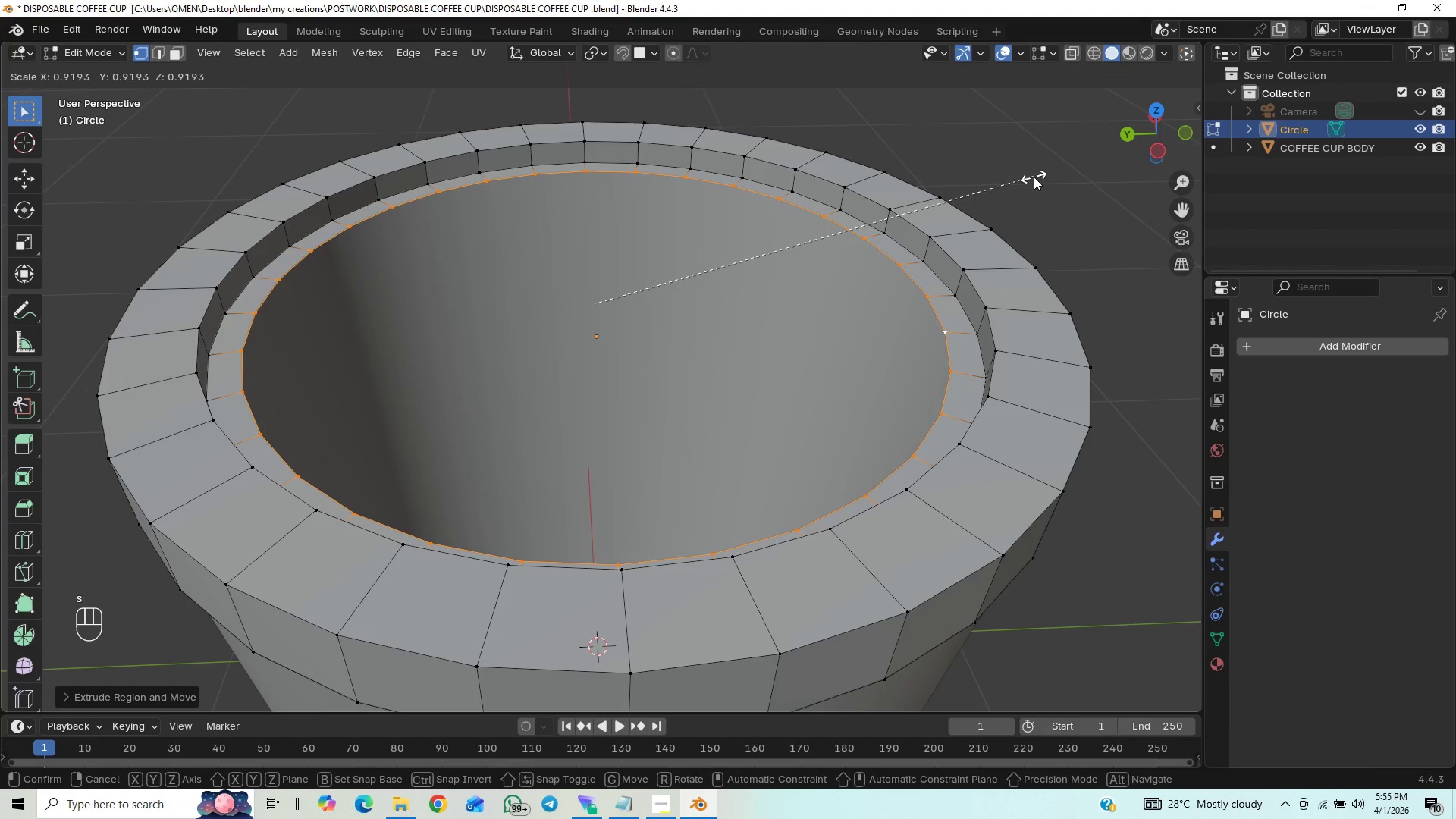 
left_click([1031, 184])
 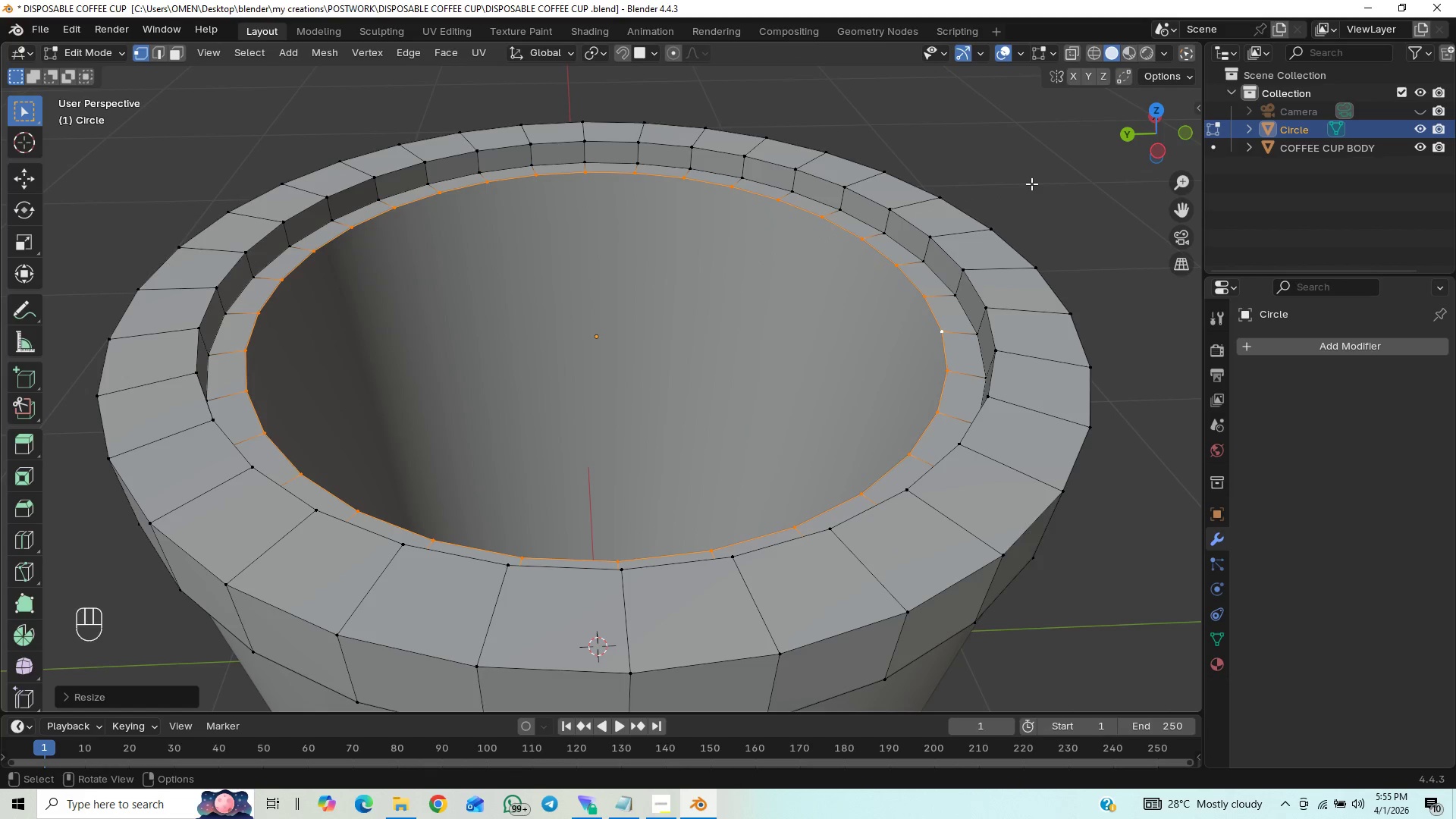 
key(Control+S)
 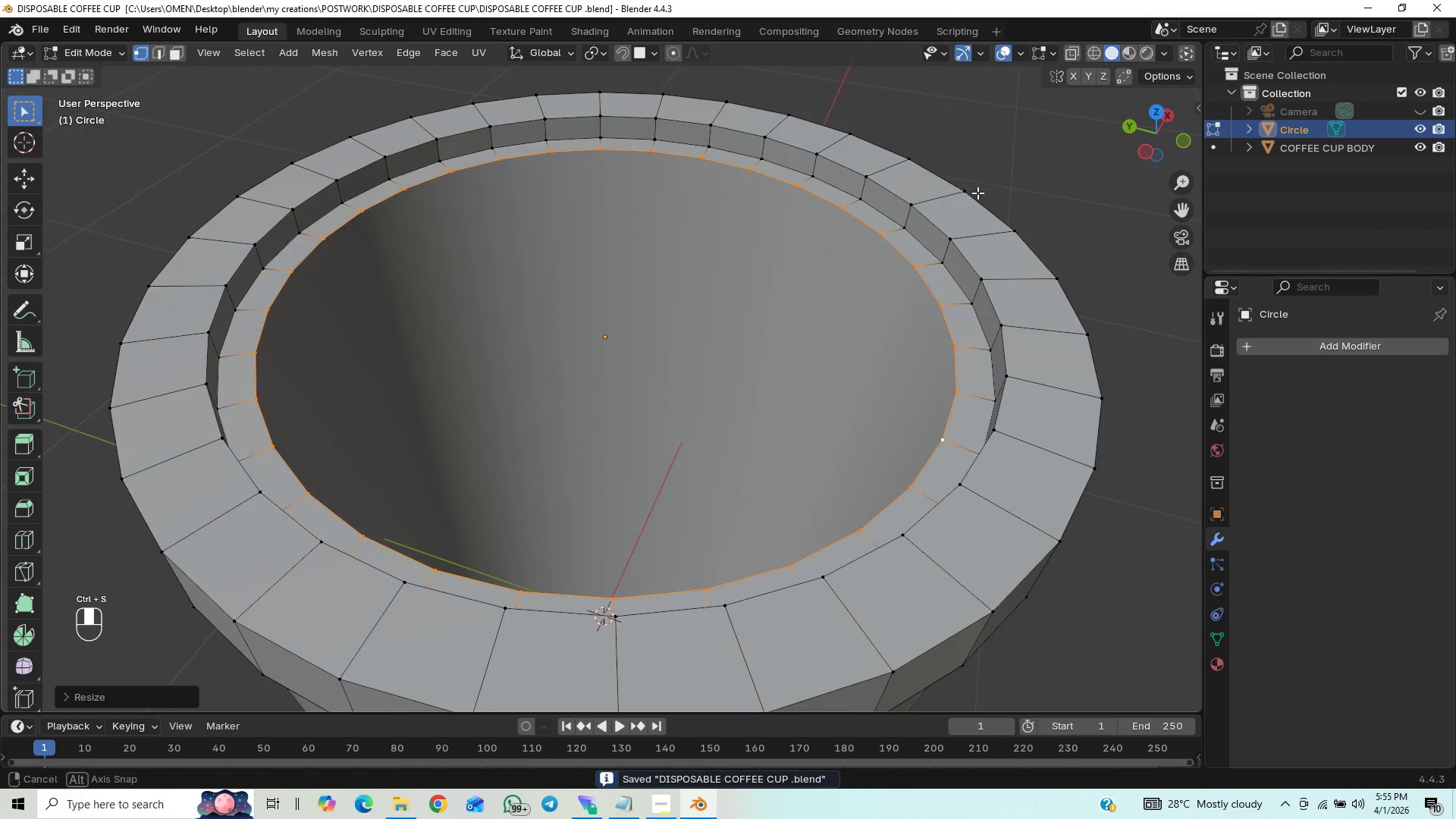 
key(Control+S)
 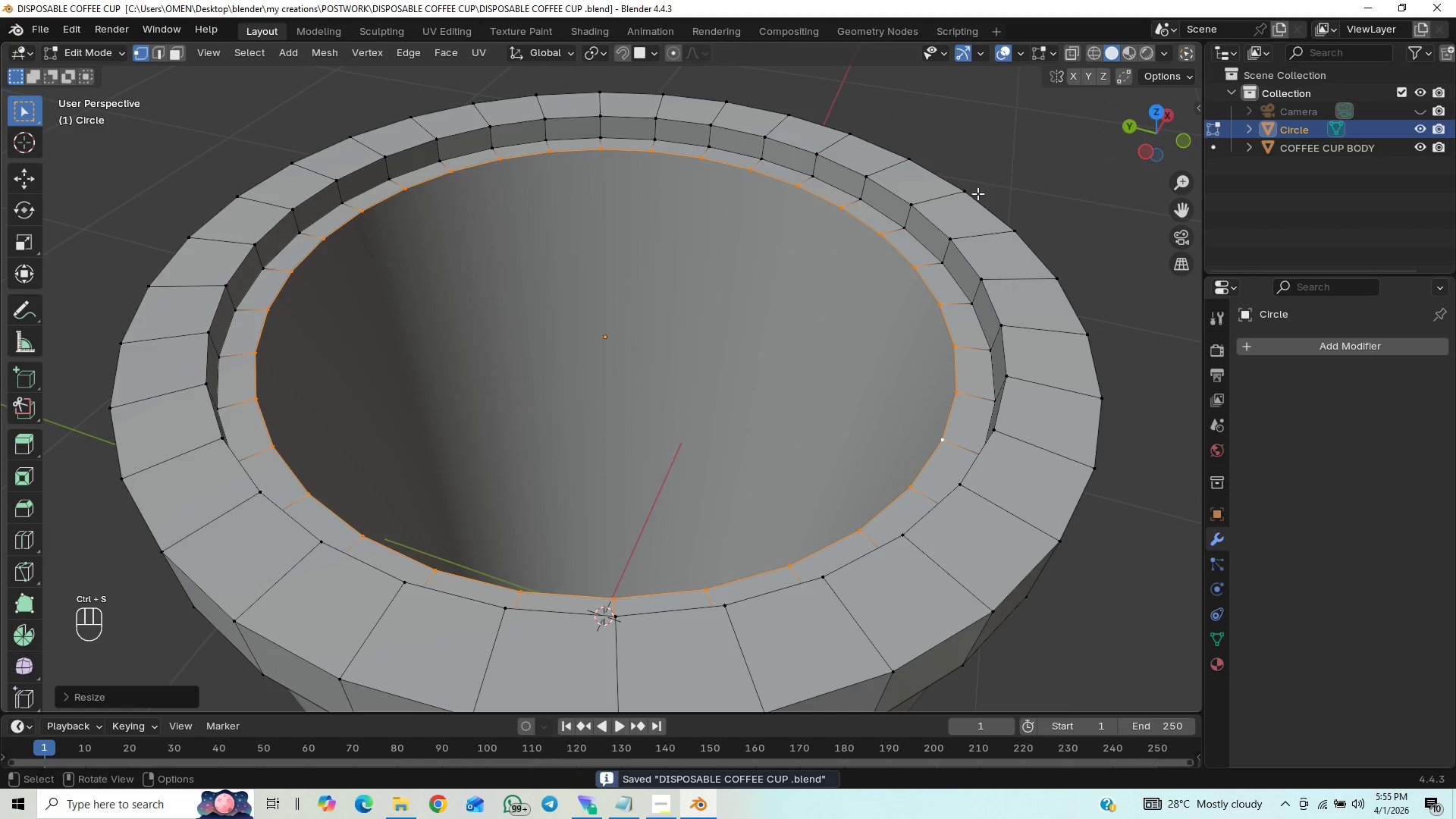 
key(E)
 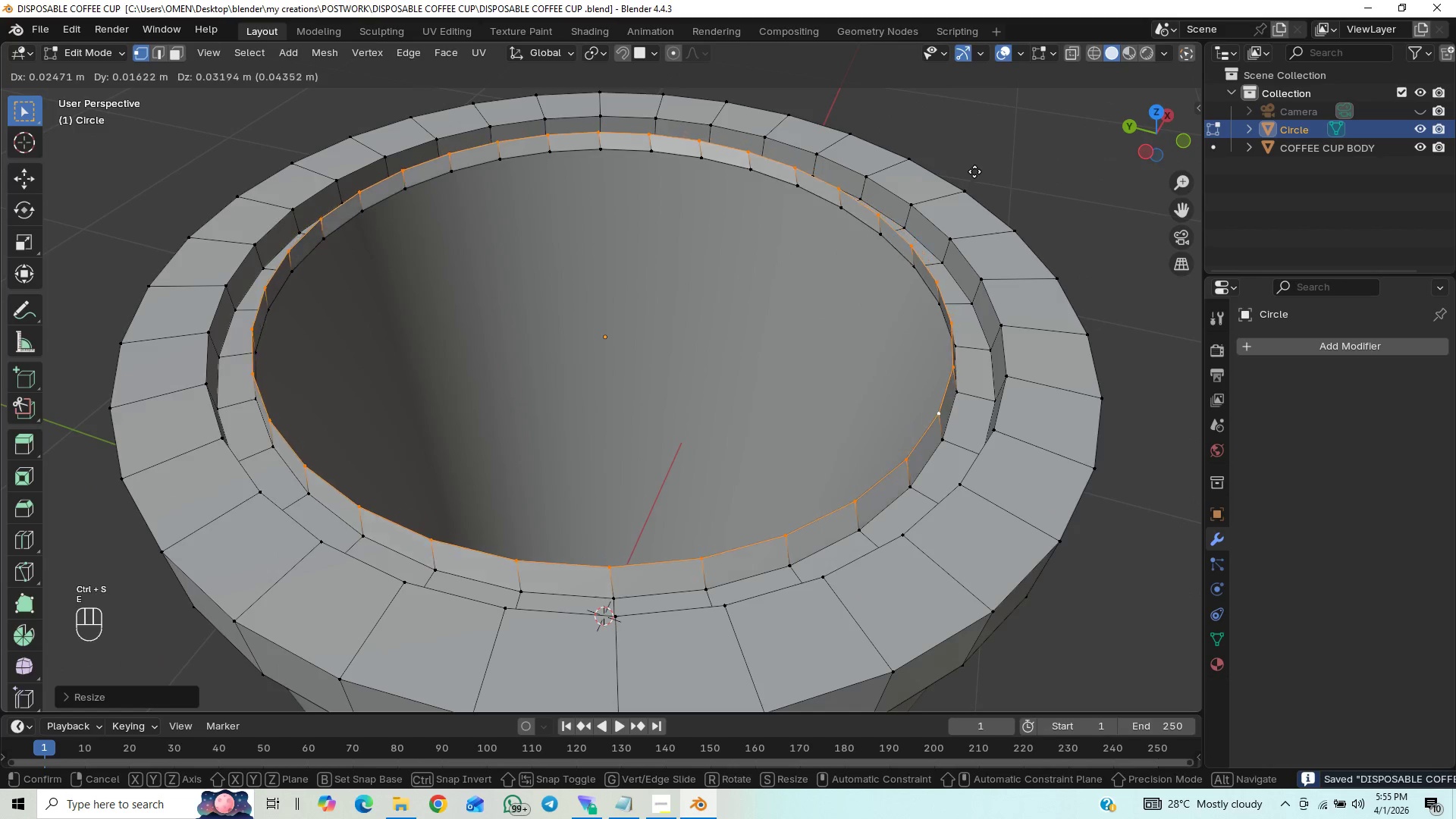 
key(Z)
 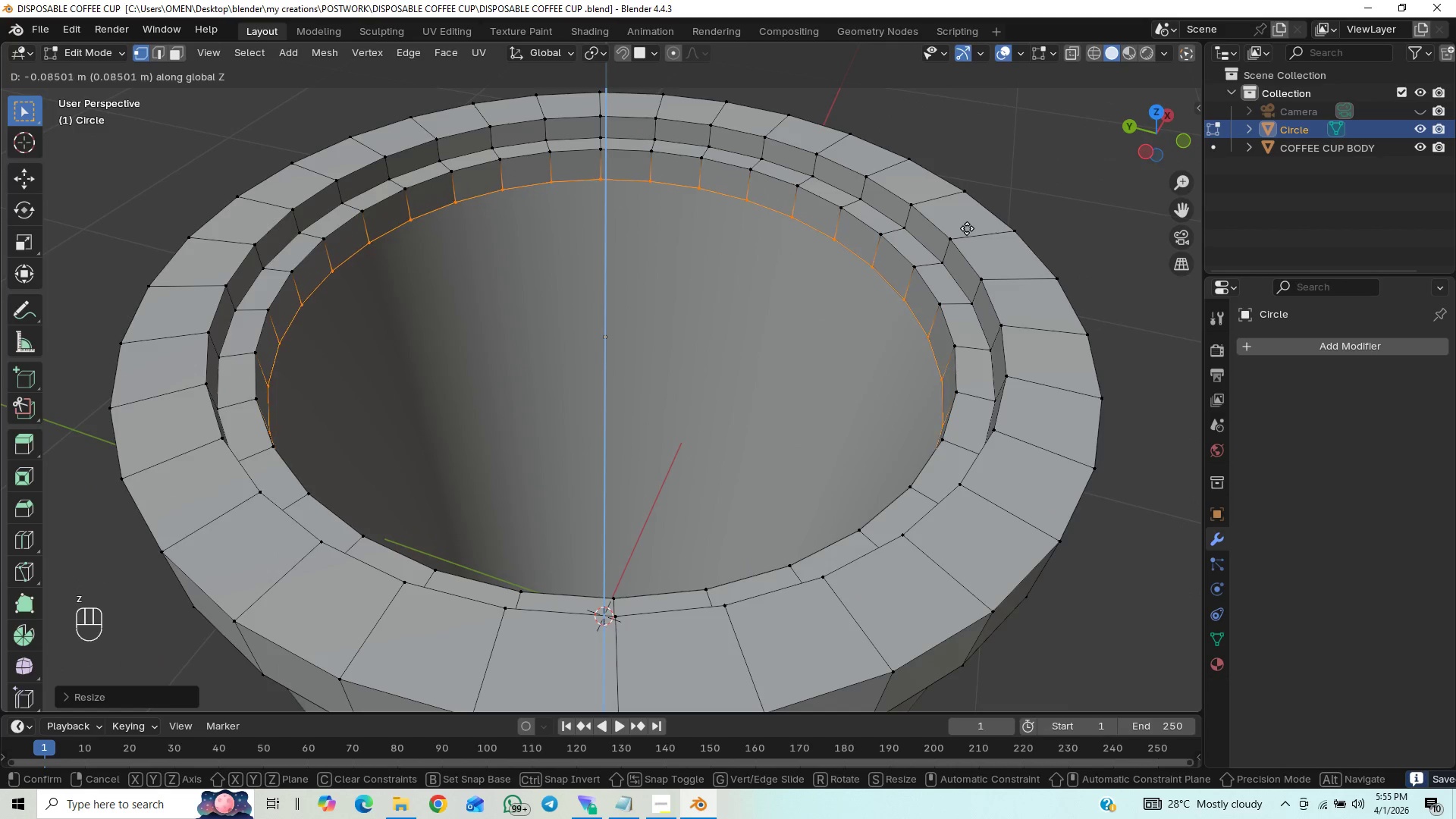 
hold_key(key=ControlLeft, duration=1.5)
 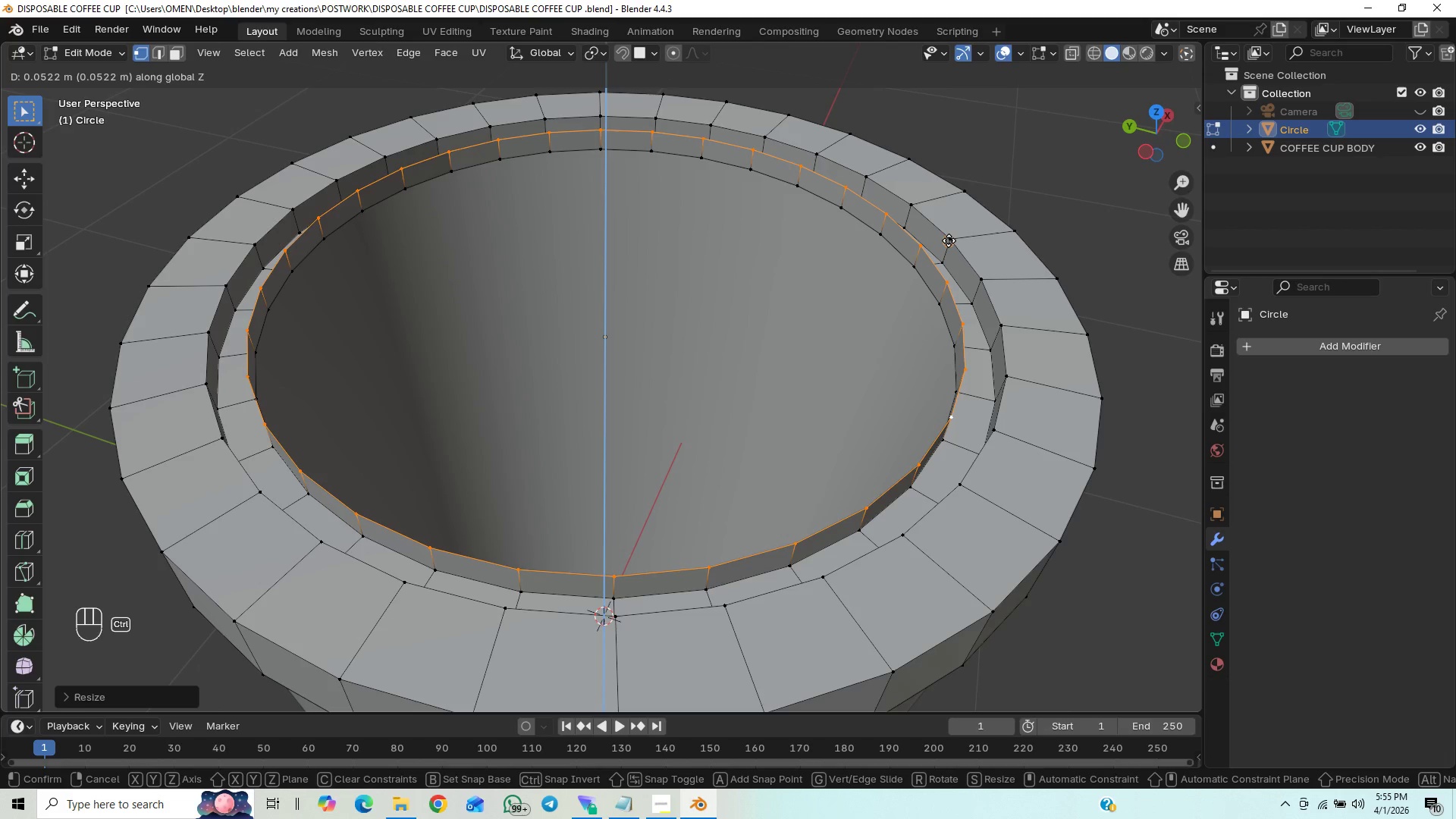 
hold_key(key=ControlLeft, duration=0.91)
 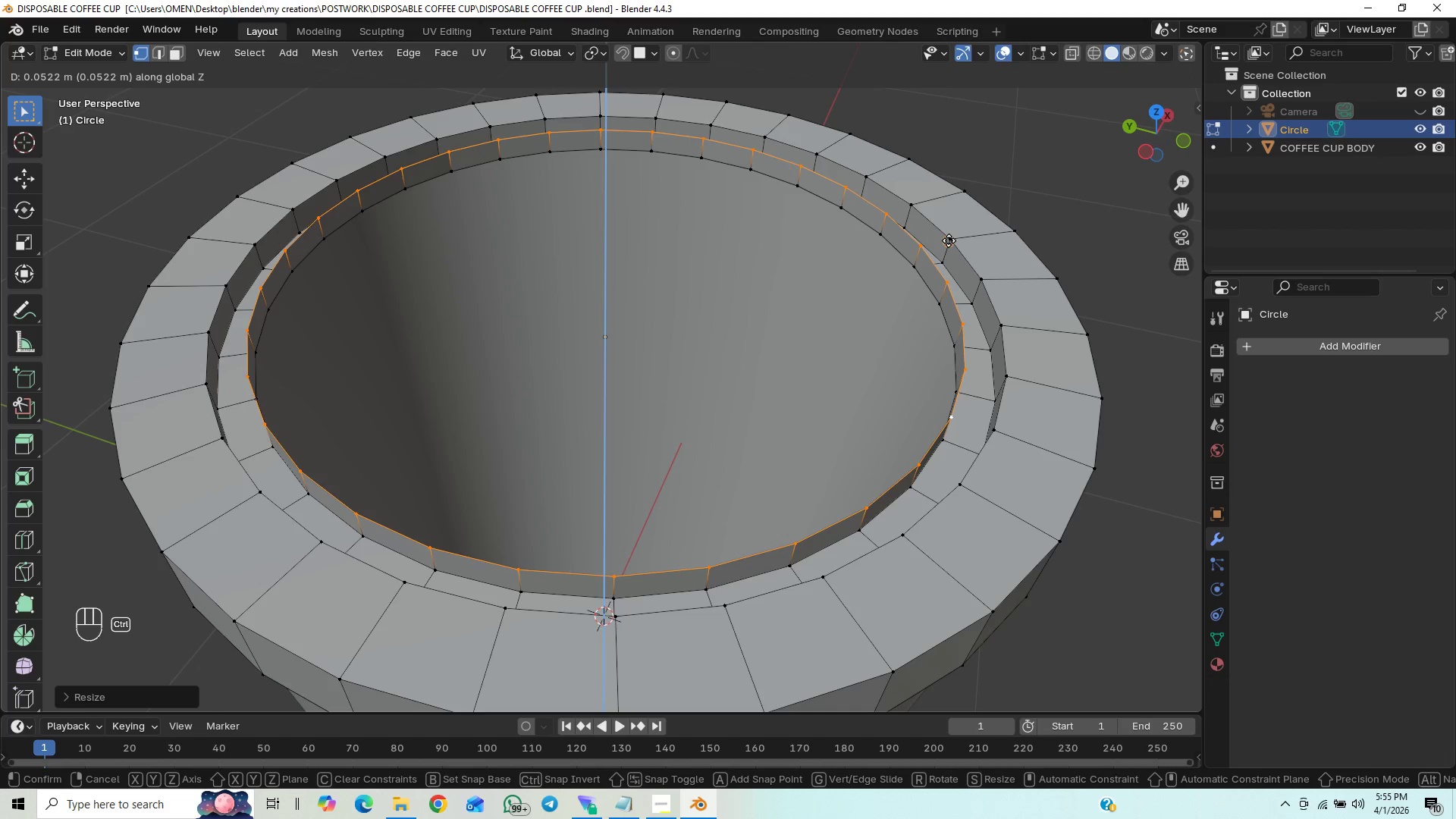 
hold_key(key=ControlLeft, duration=1.52)
 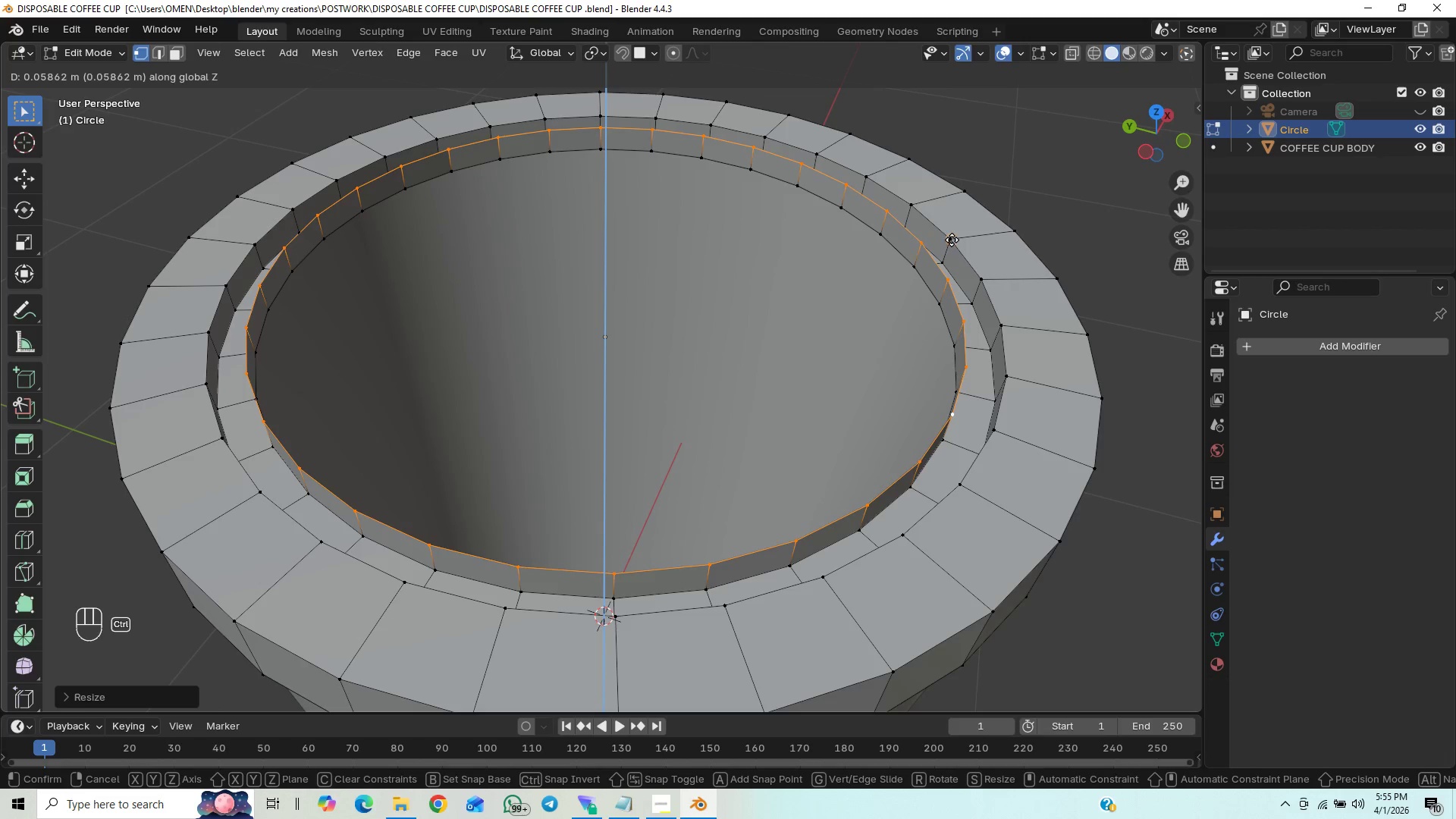 
hold_key(key=ControlLeft, duration=1.52)
 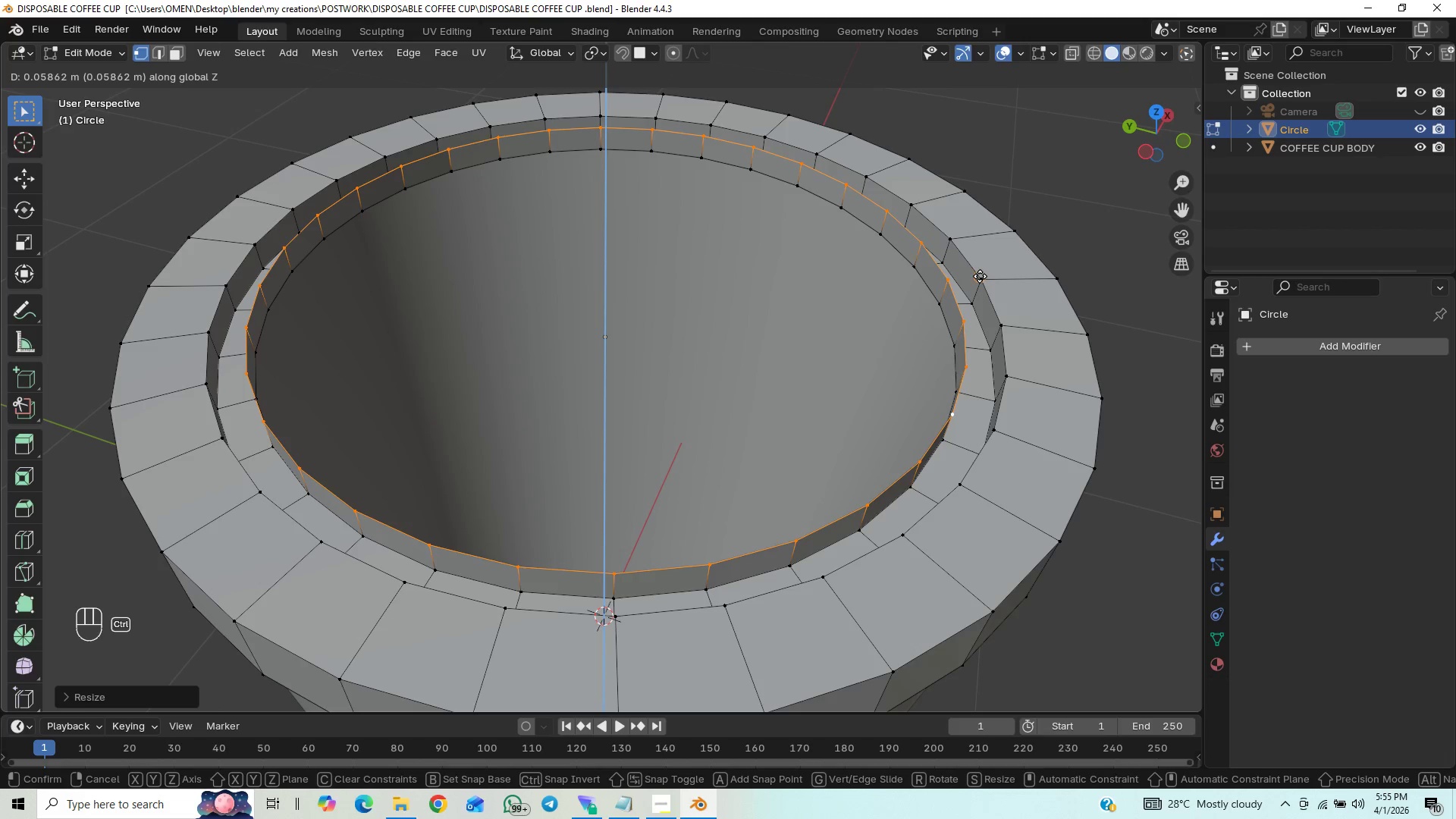 
hold_key(key=ControlLeft, duration=1.5)
 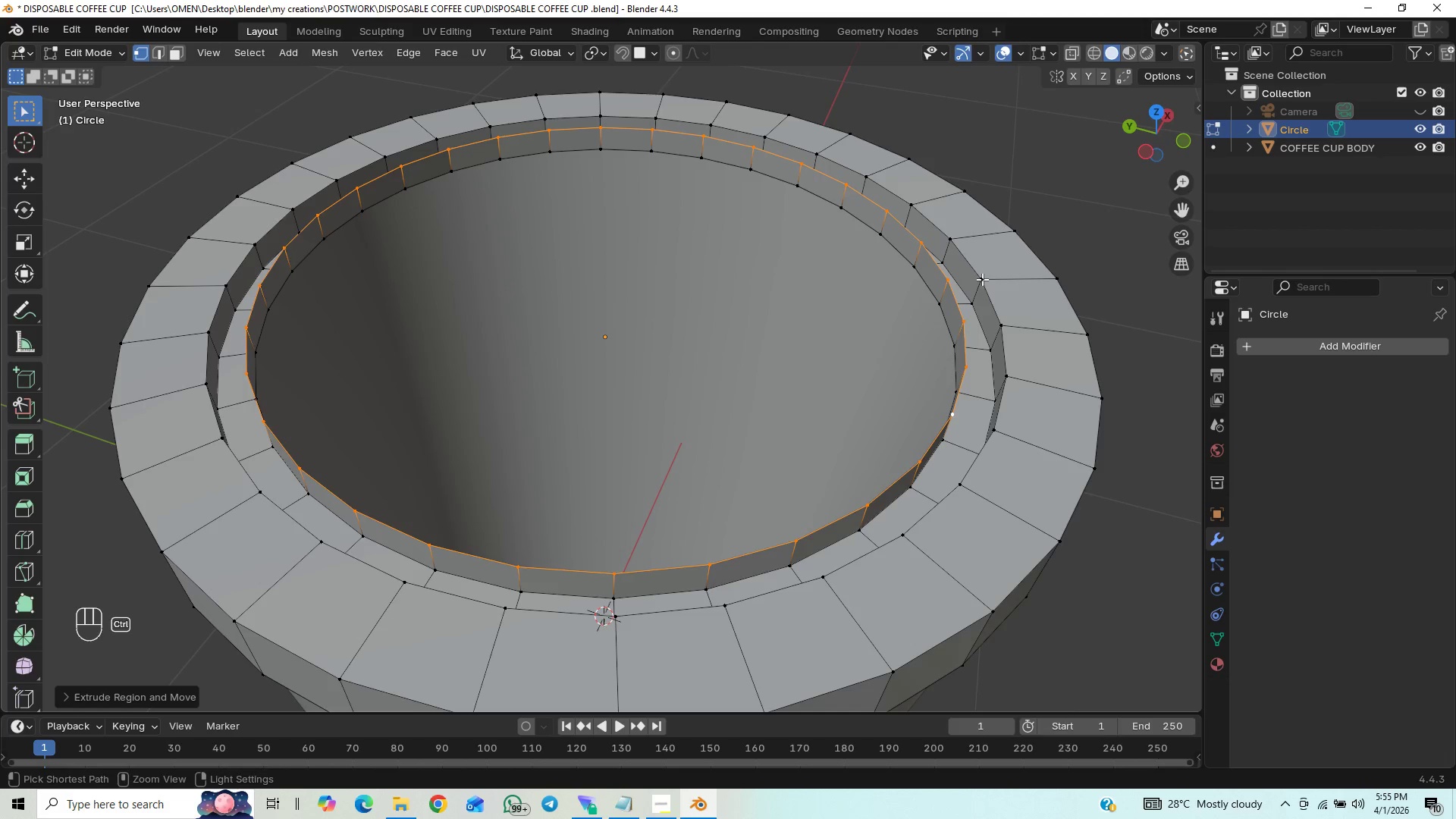 
hold_key(key=ControlLeft, duration=0.56)
left_click([982, 279])
 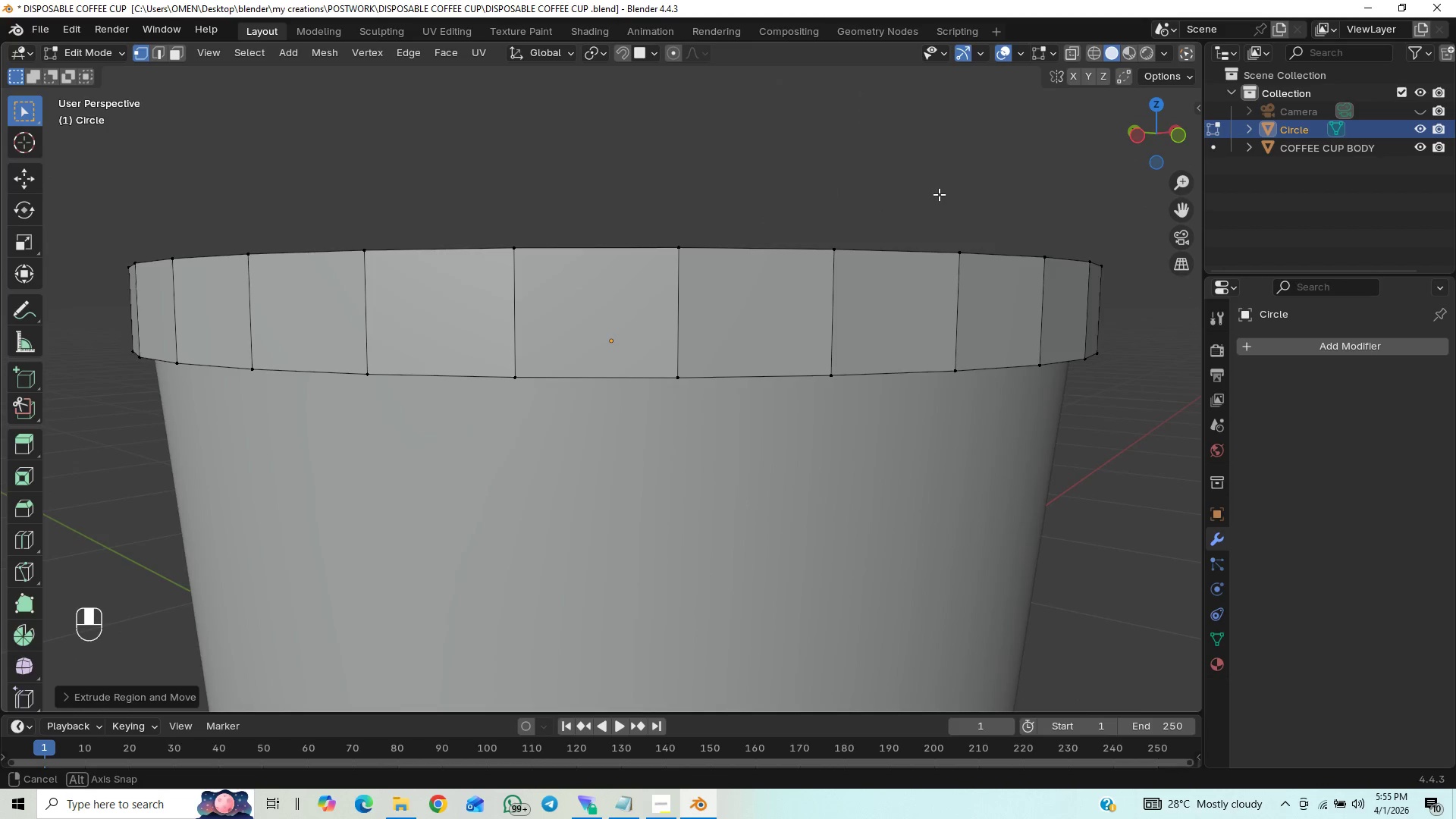 
key(End)
 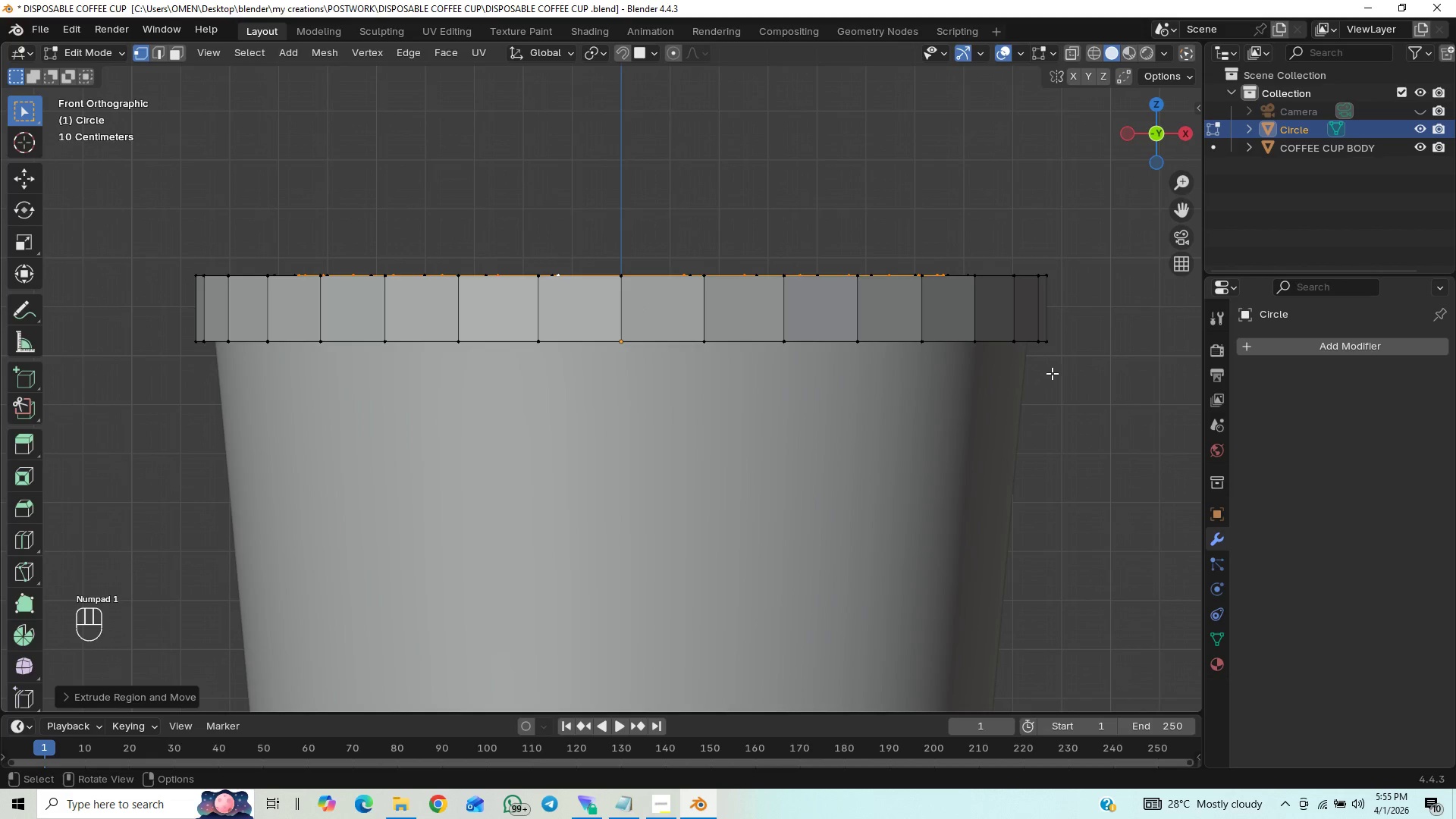 
left_click([1103, 359])
 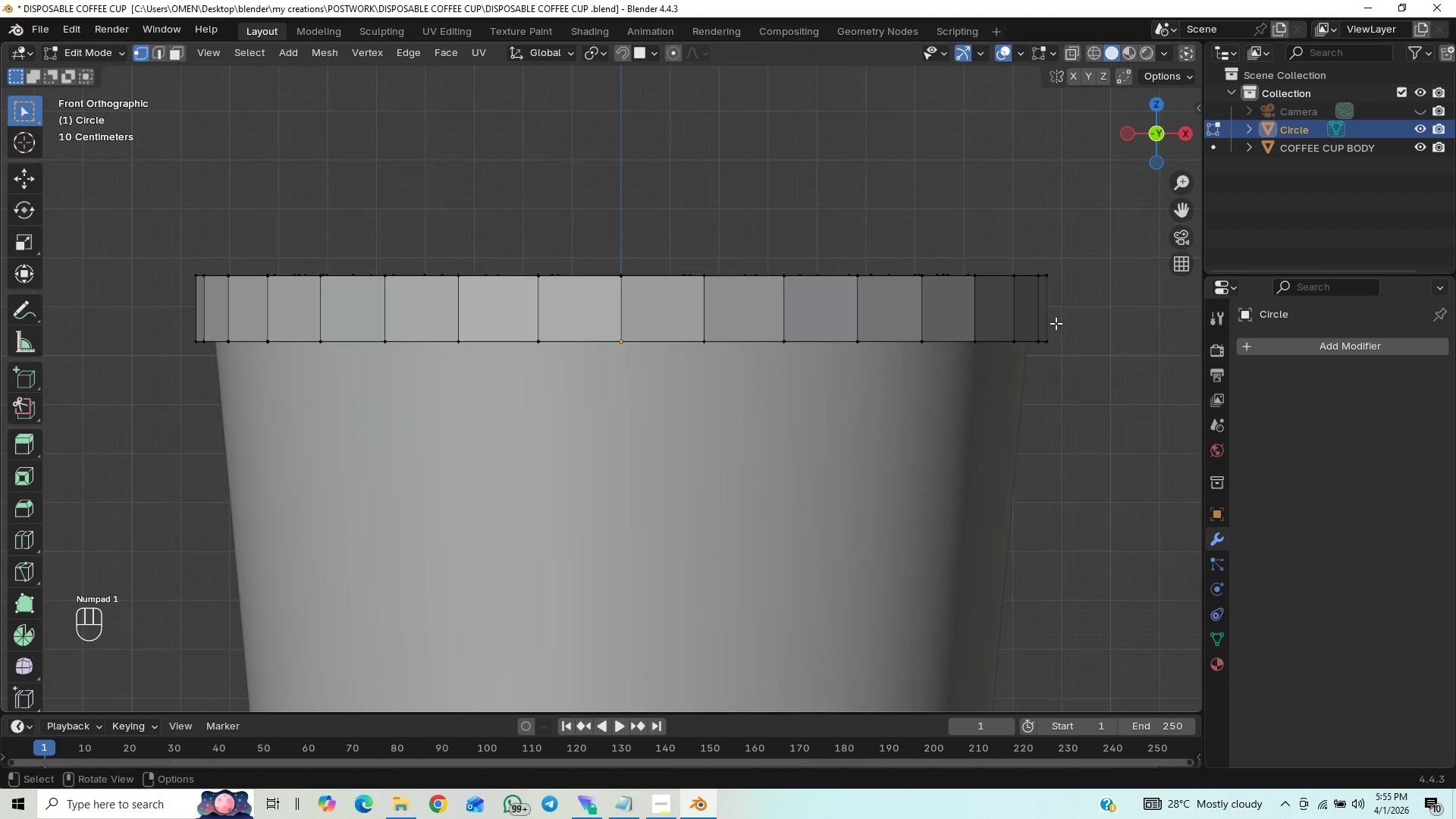 
key(Control+S)
 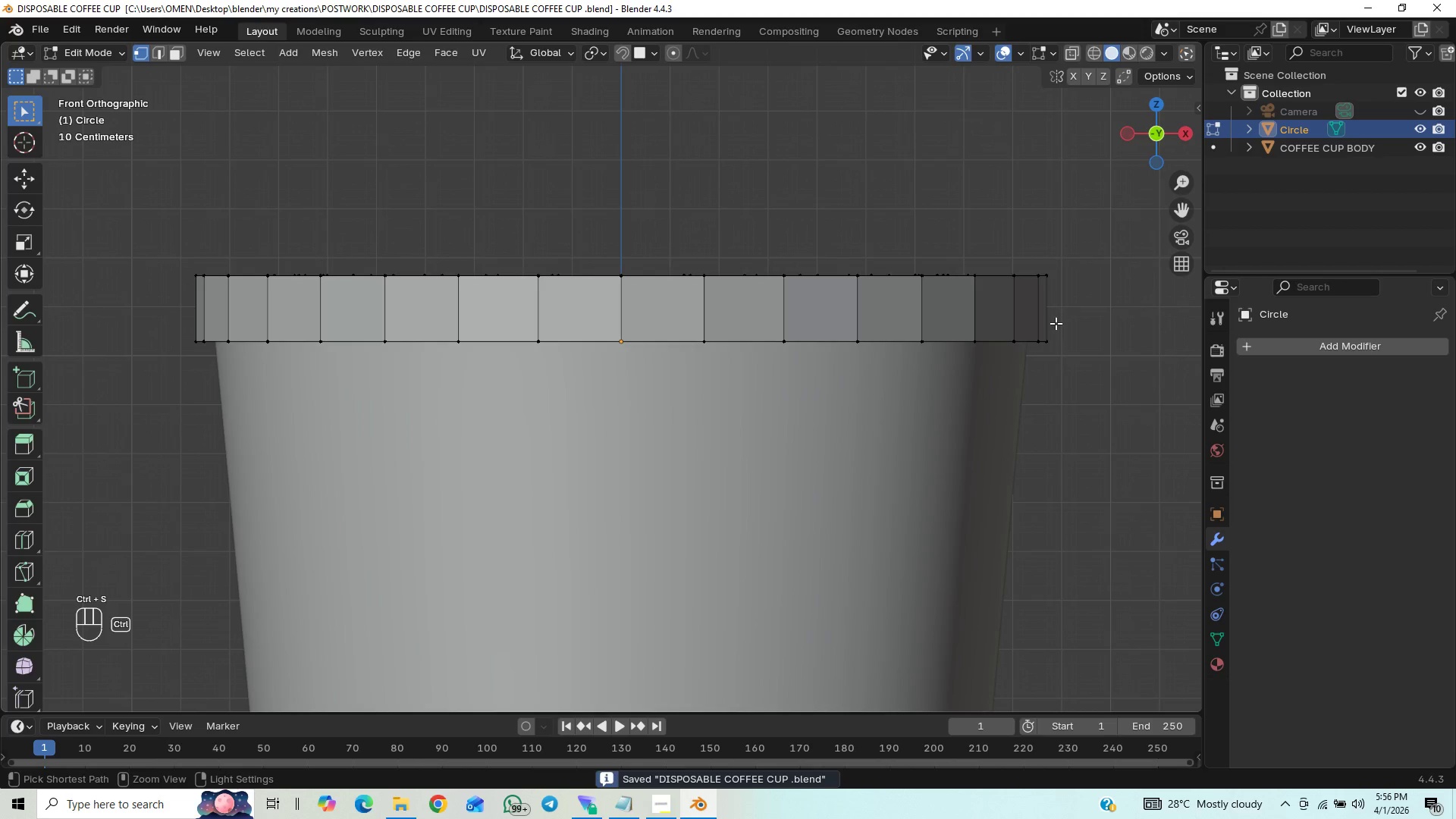 
key(Control+Z)
 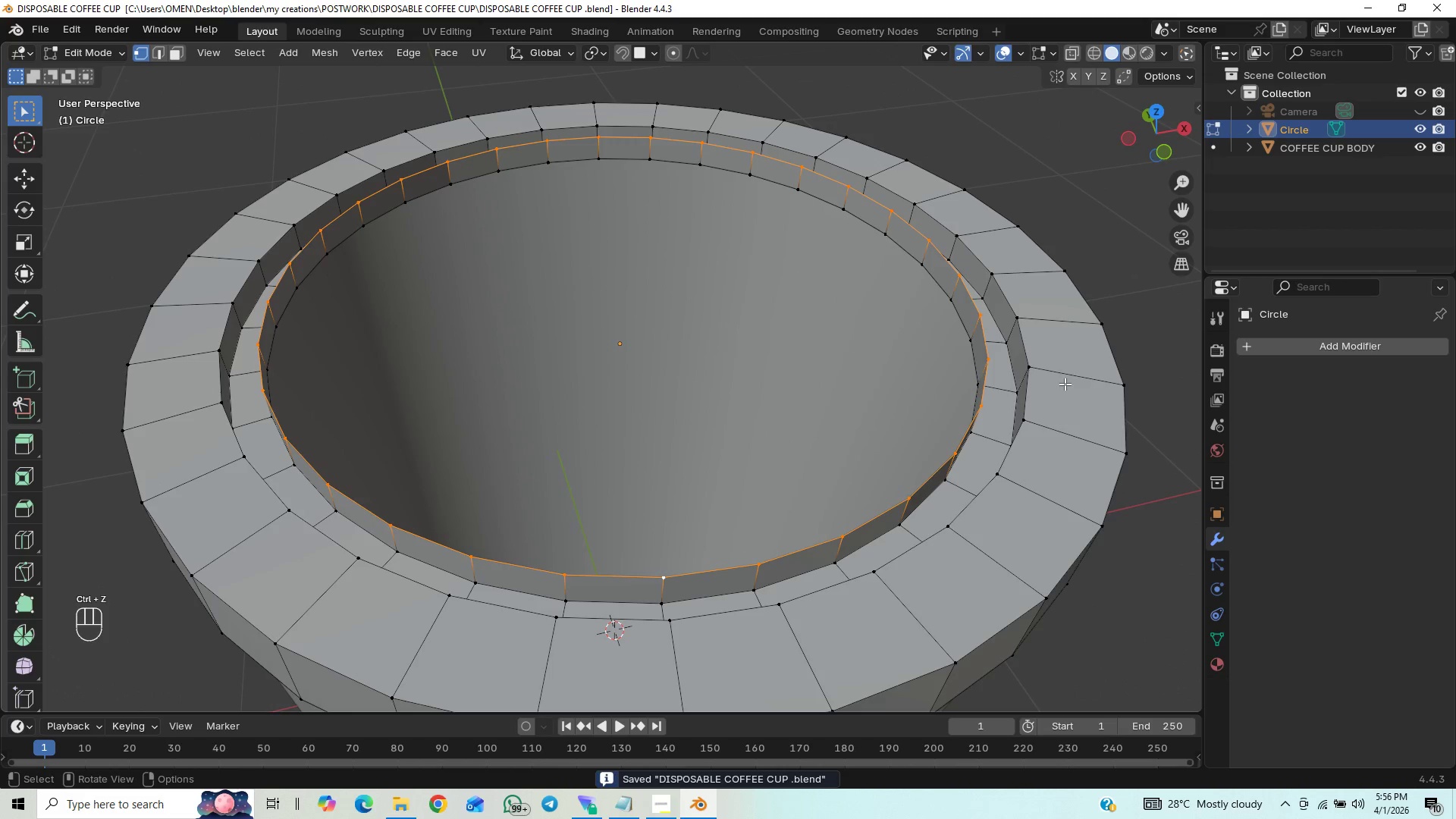 
type(es)
 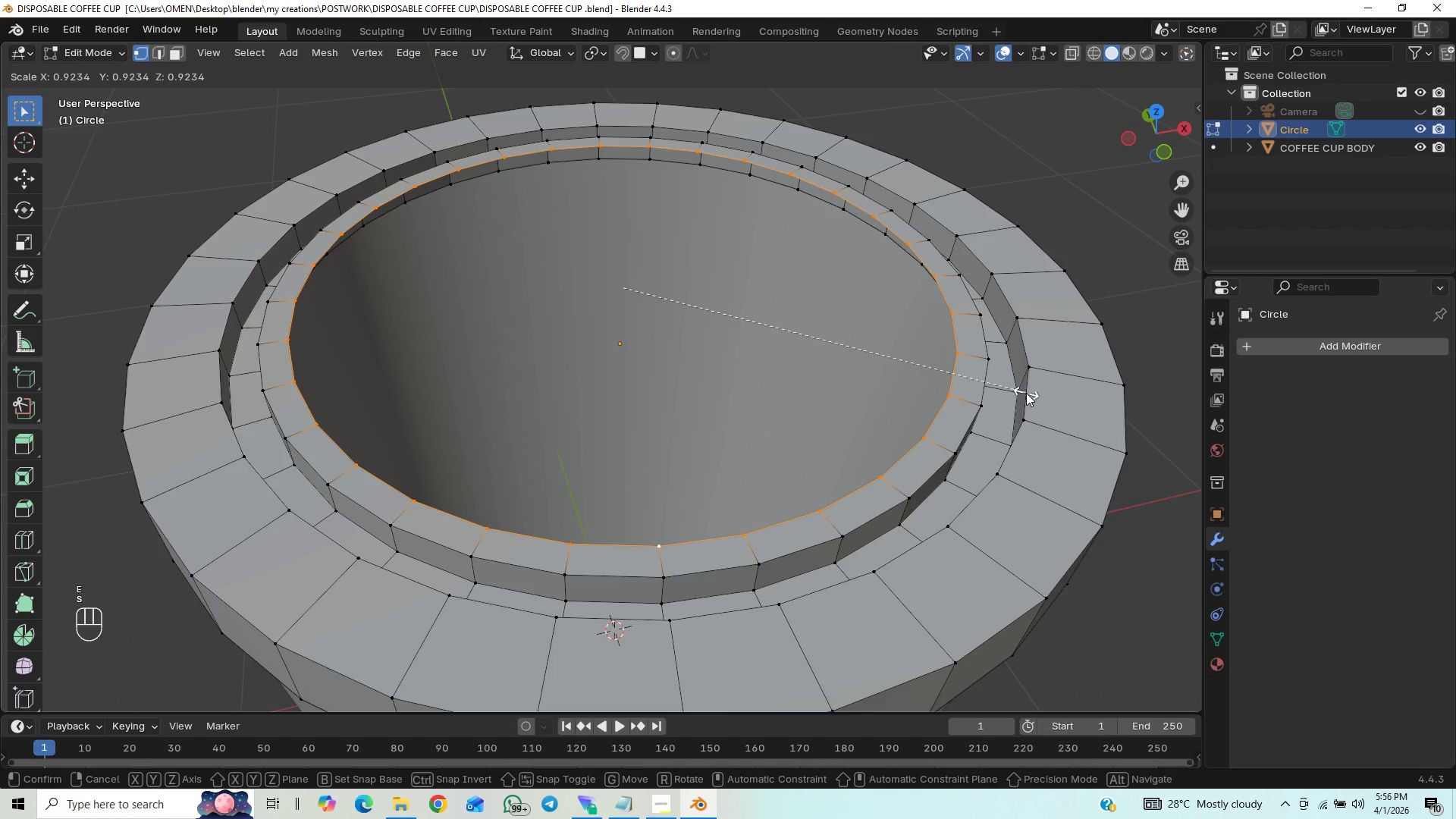 
key(Control+S)
 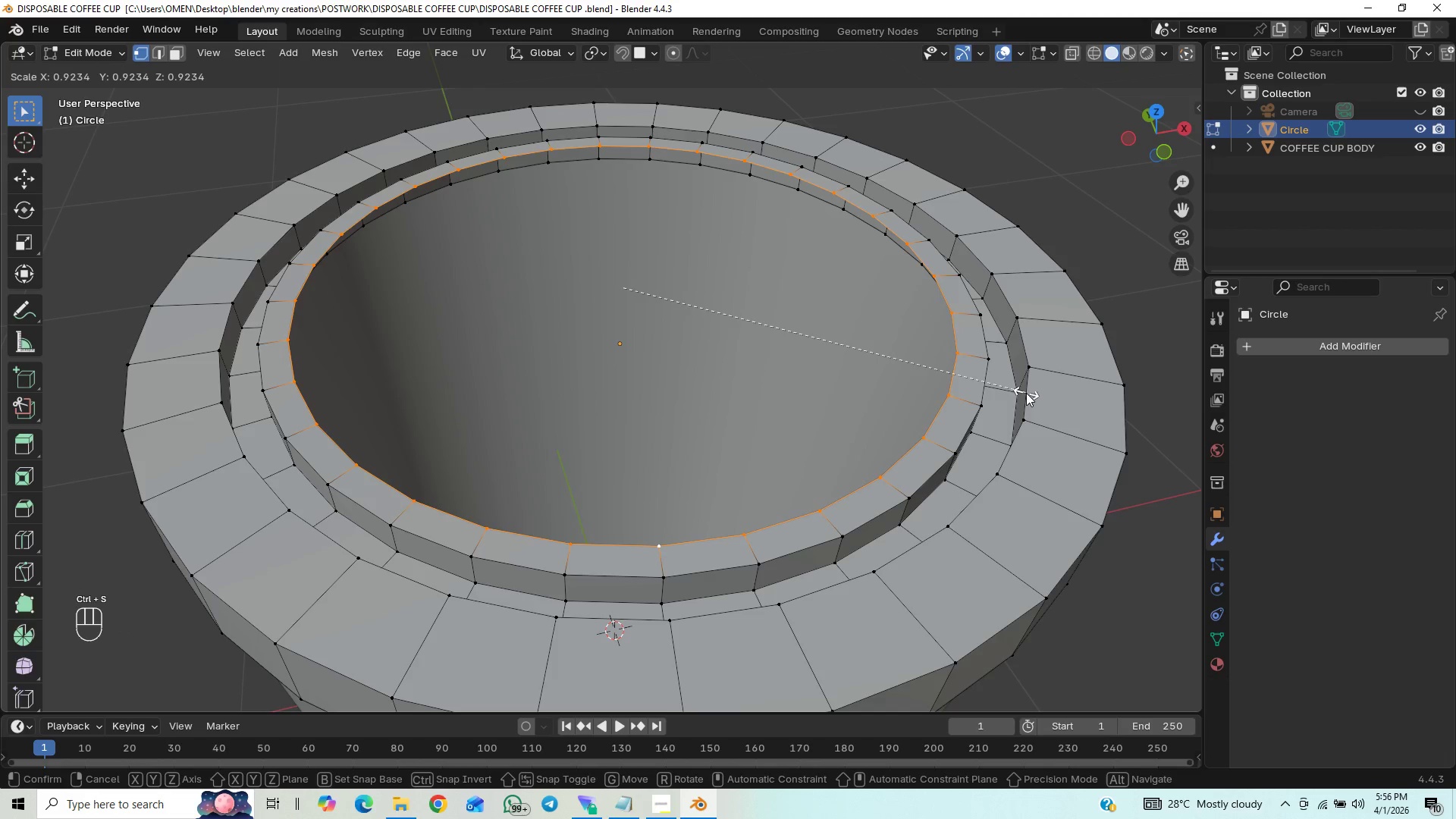 
hold_key(key=ControlLeft, duration=1.5)
 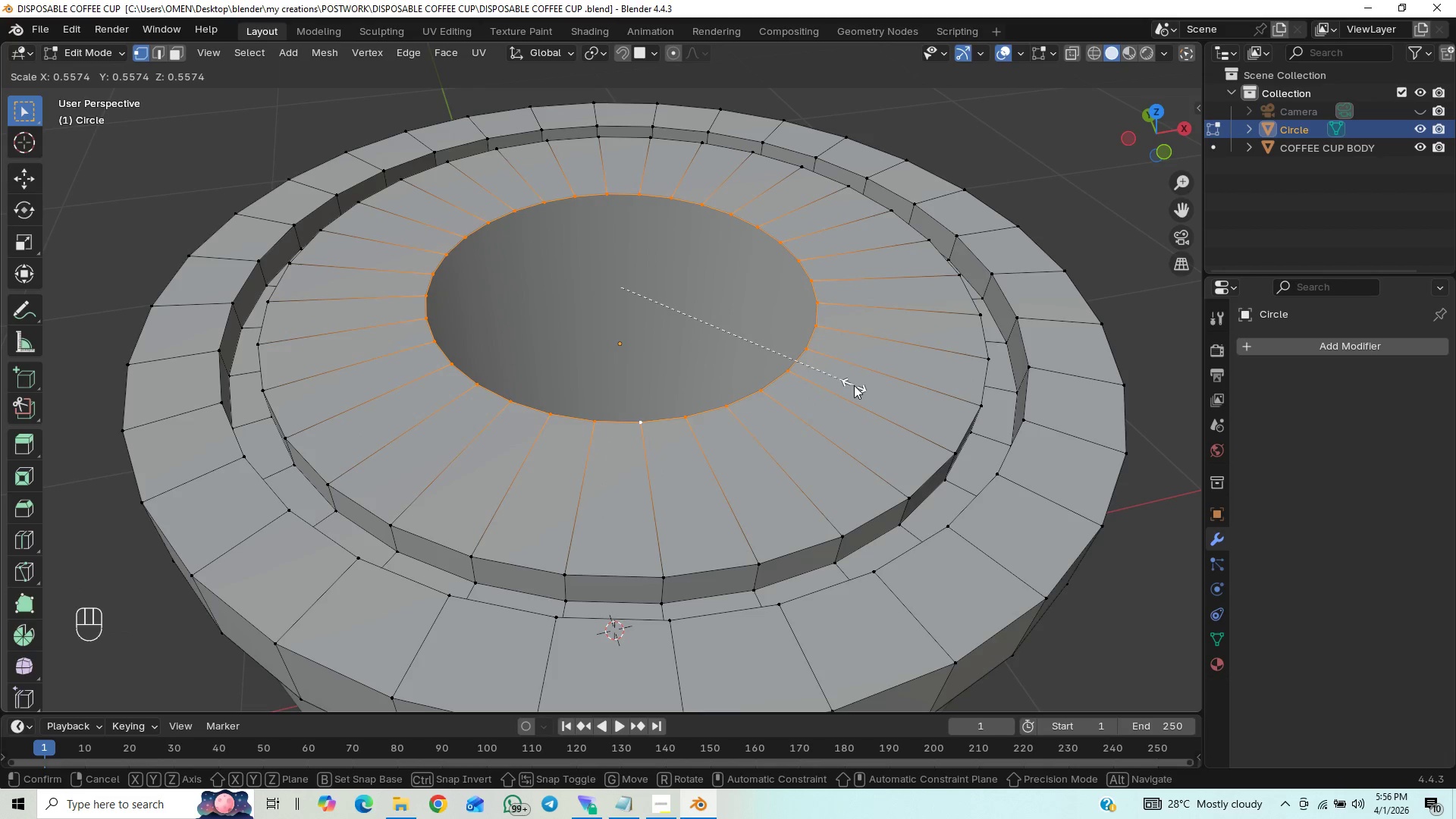 
wait(5.64)
 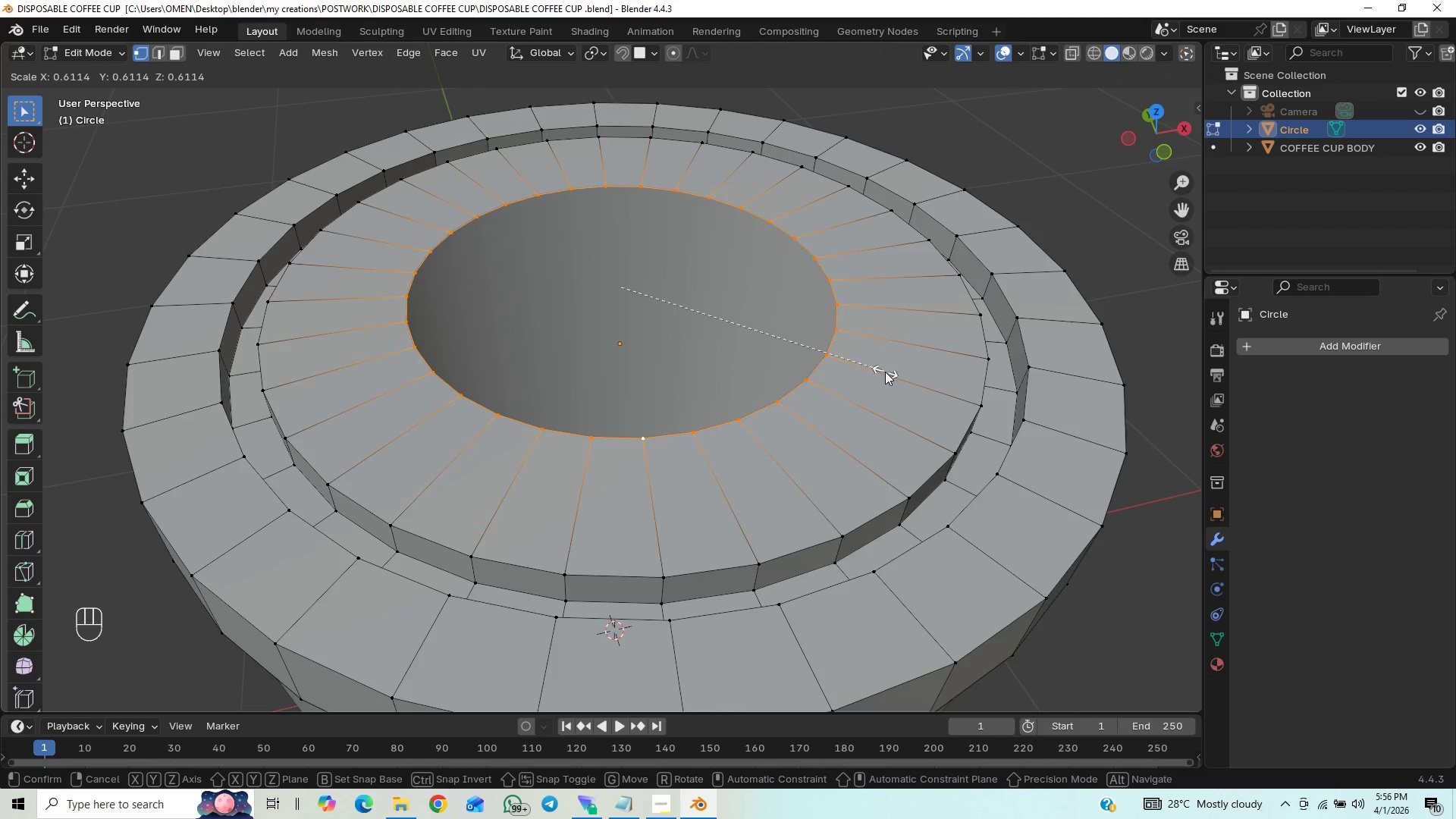 
left_click([857, 385])
 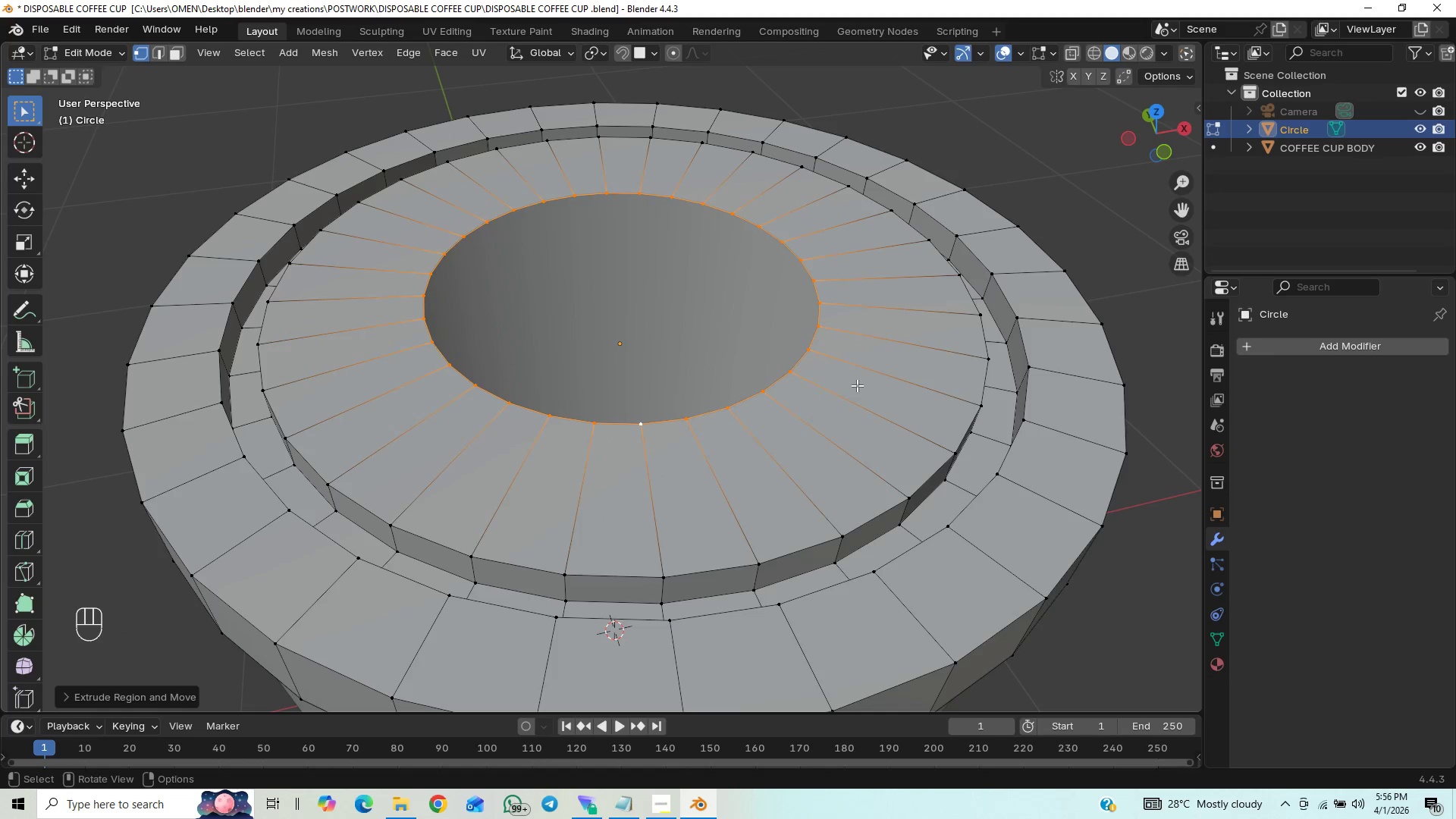 
key(Control+S)
 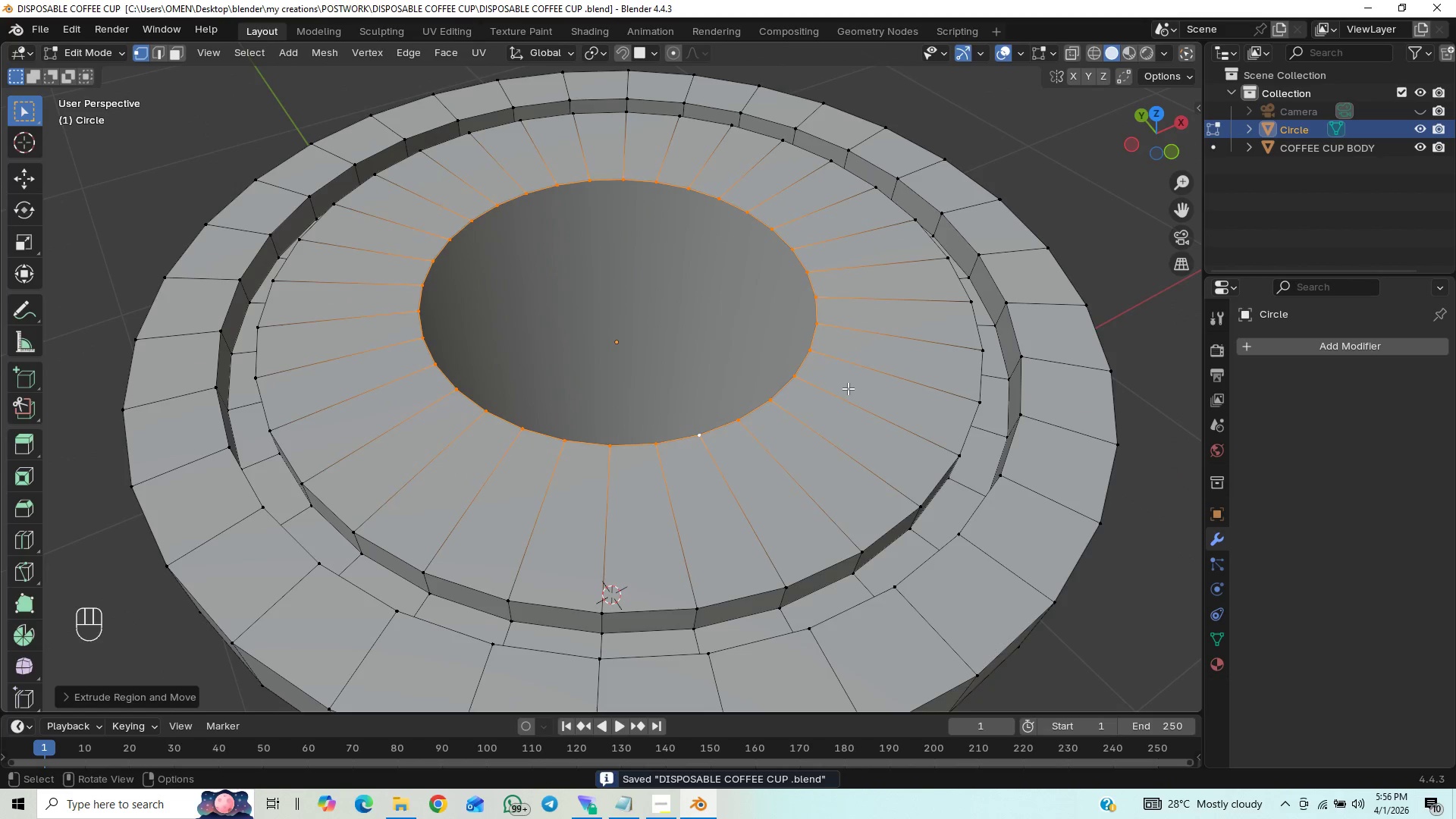 
type(ez)
 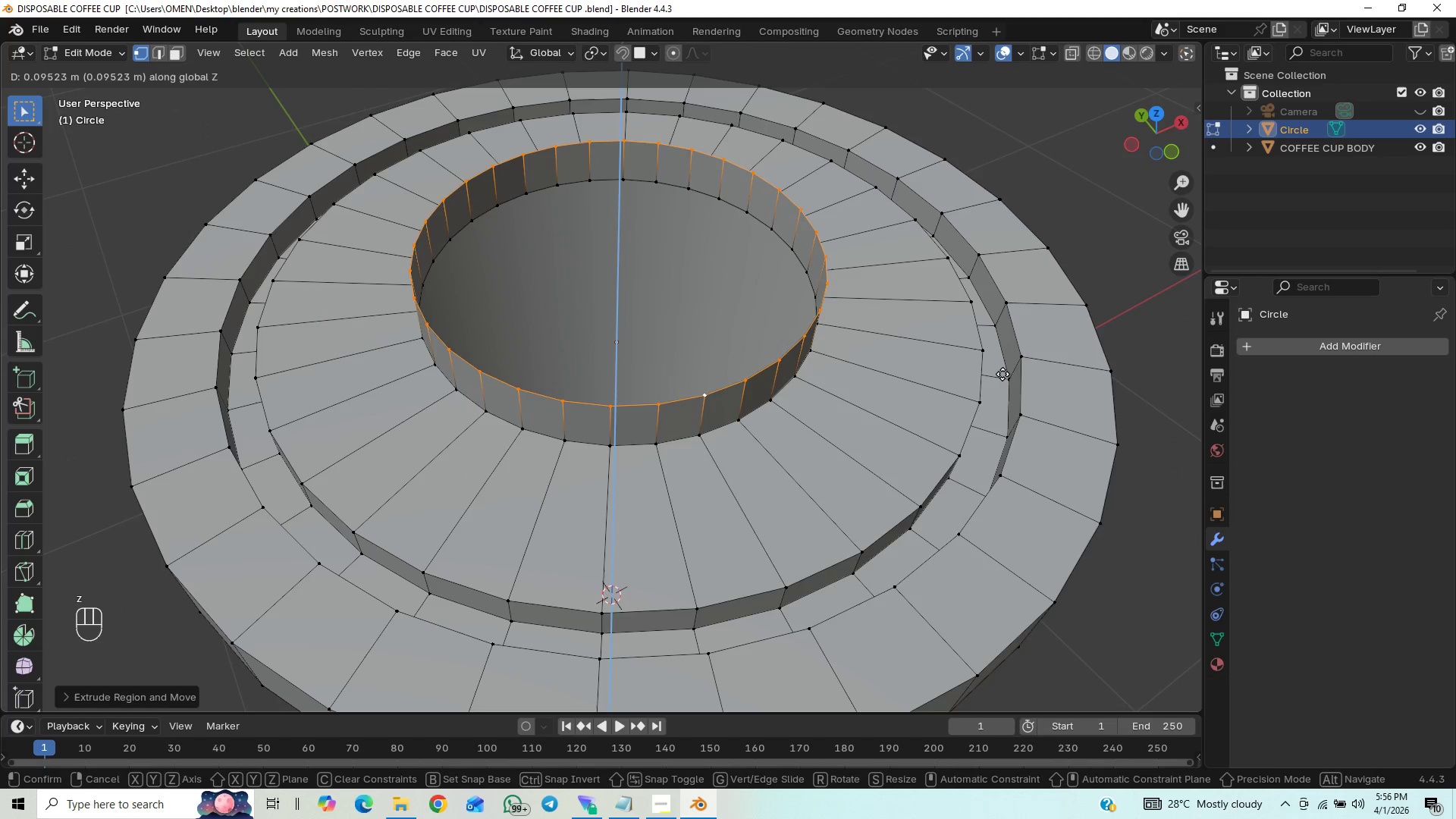 
hold_key(key=ControlLeft, duration=1.5)
 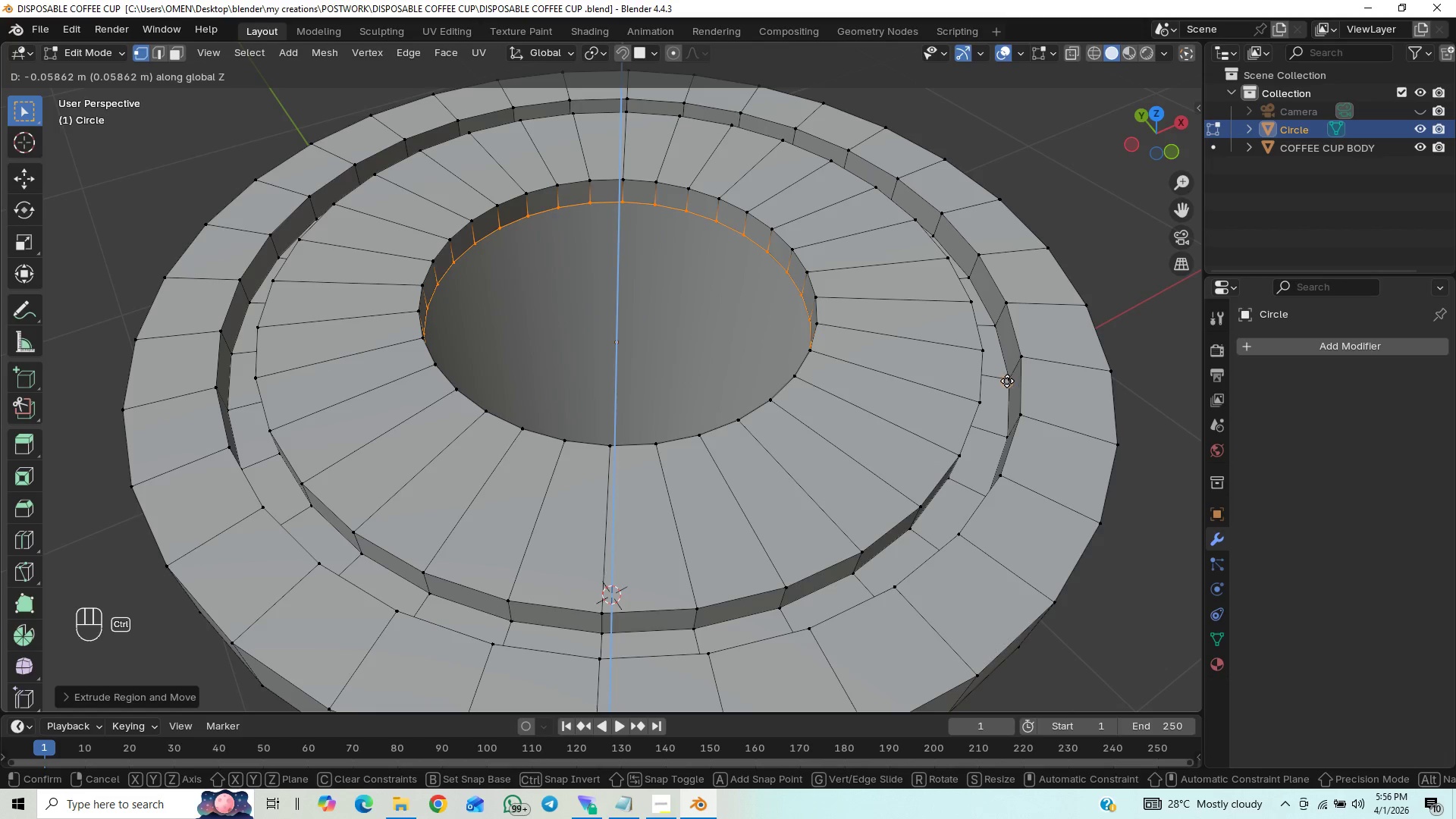 
hold_key(key=ControlLeft, duration=1.51)
 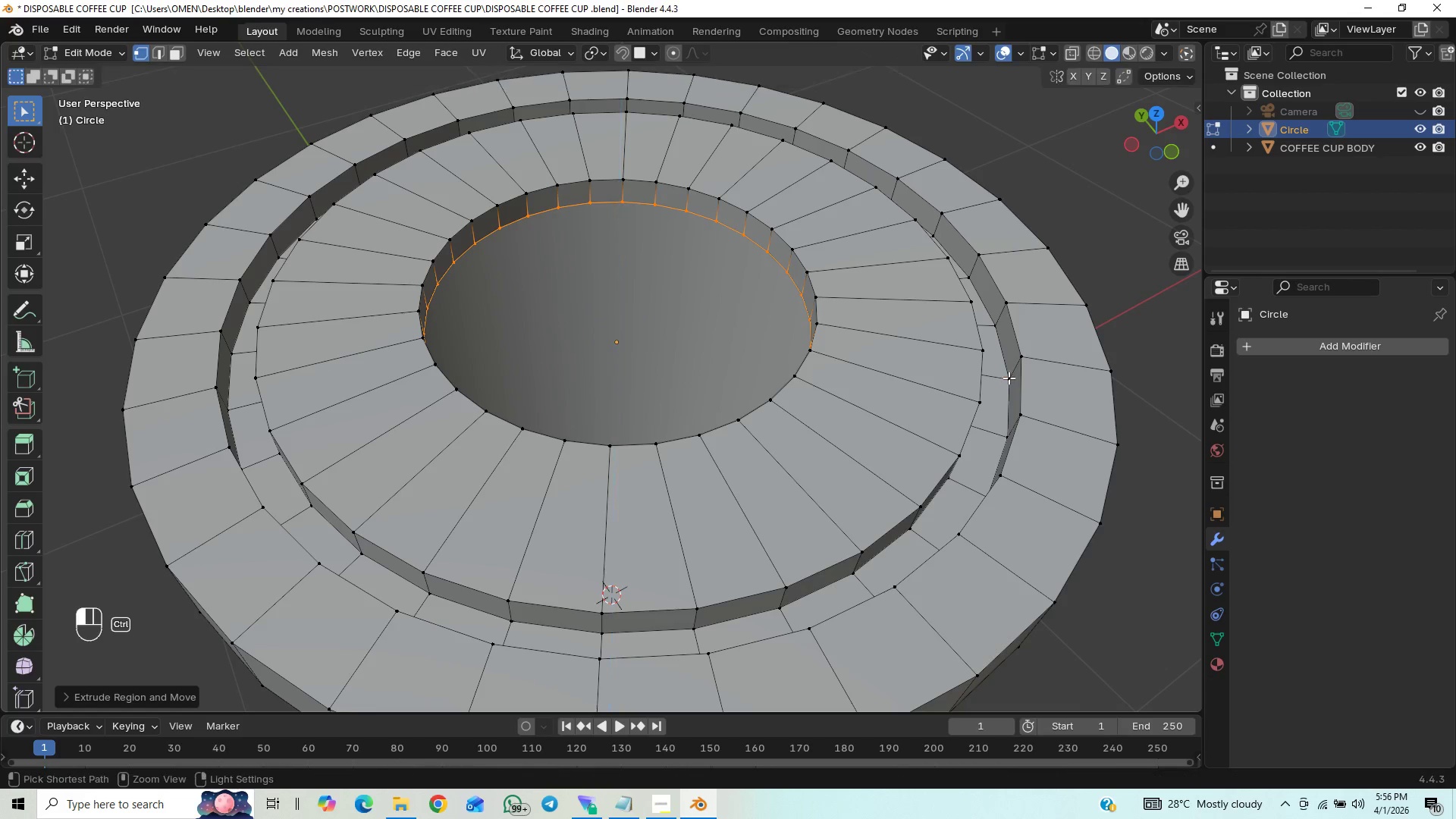 
hold_key(key=ControlLeft, duration=0.78)
left_click([1009, 378])
 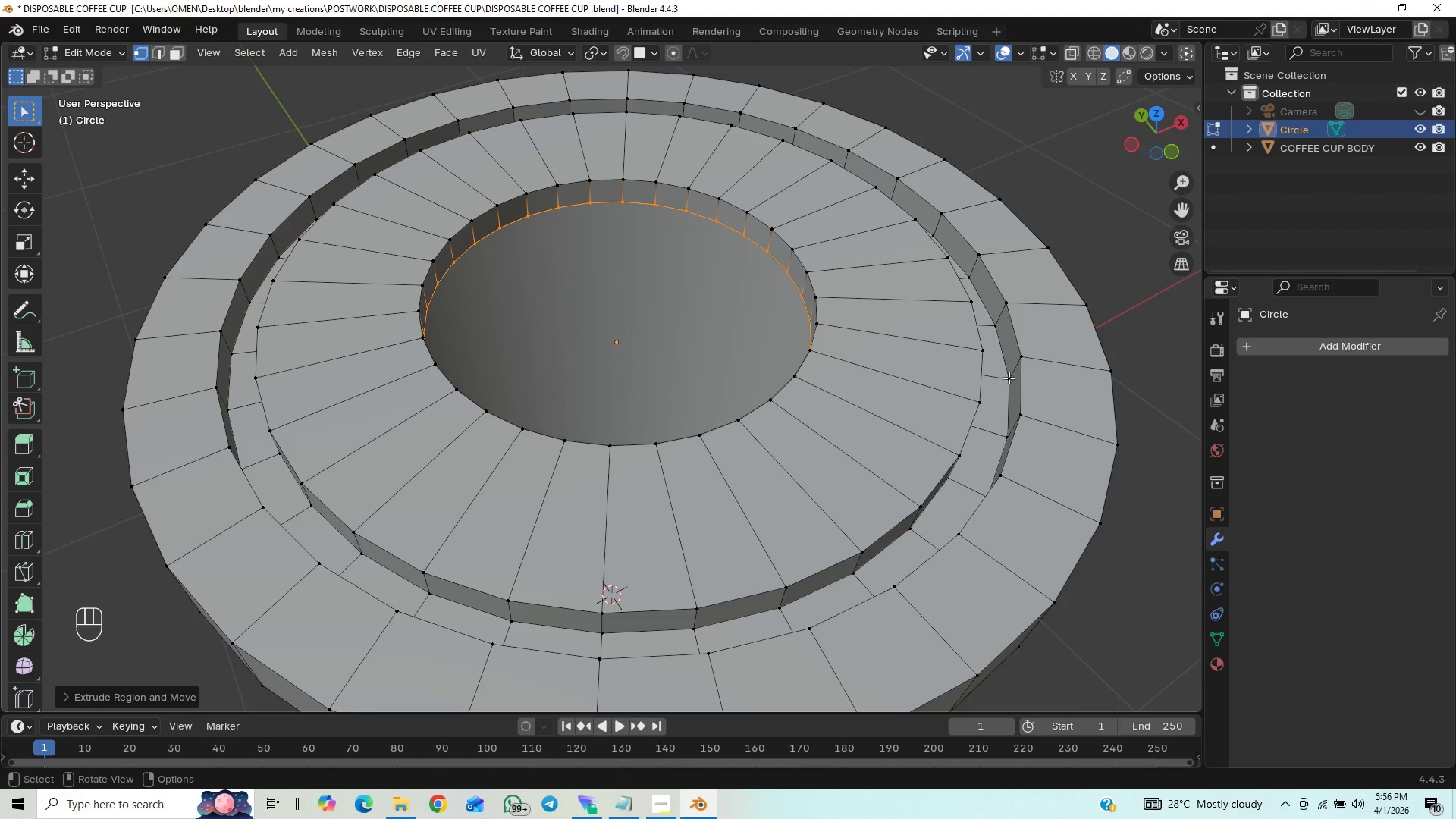 
key(Control+S)
 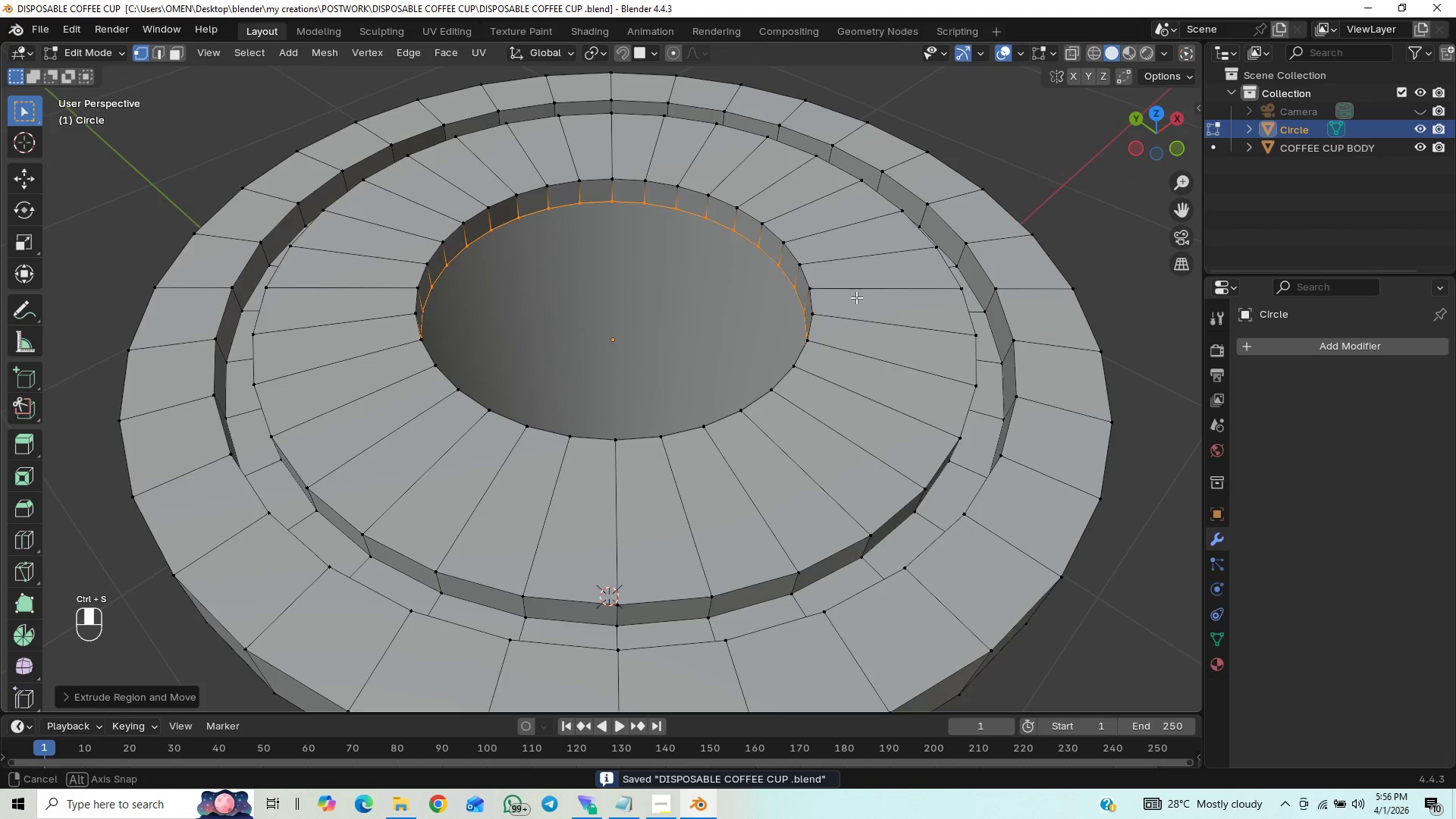 
scroll: coordinate [858, 272], scroll_direction: up, amount: 1.0
 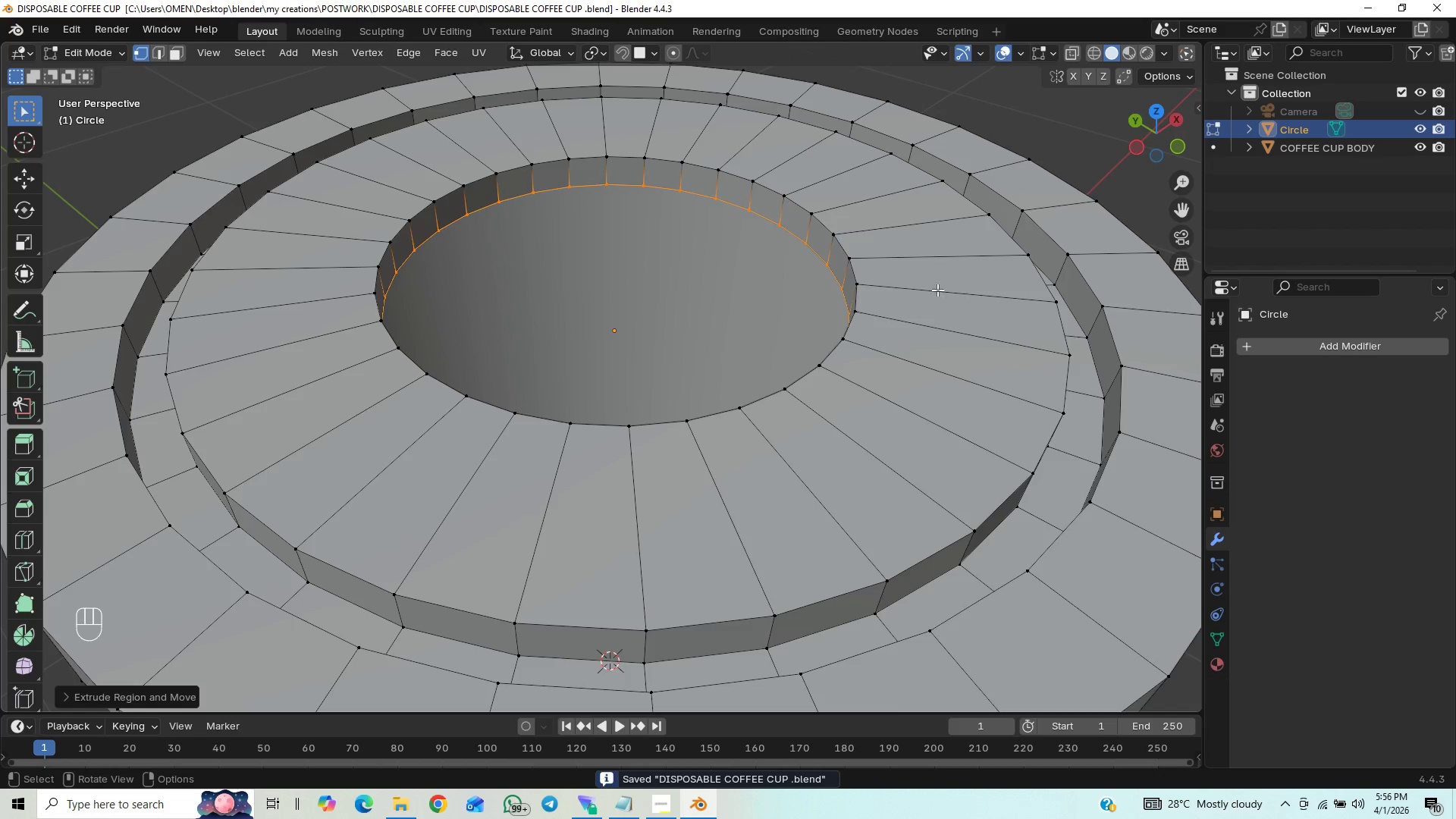 
type(es)
 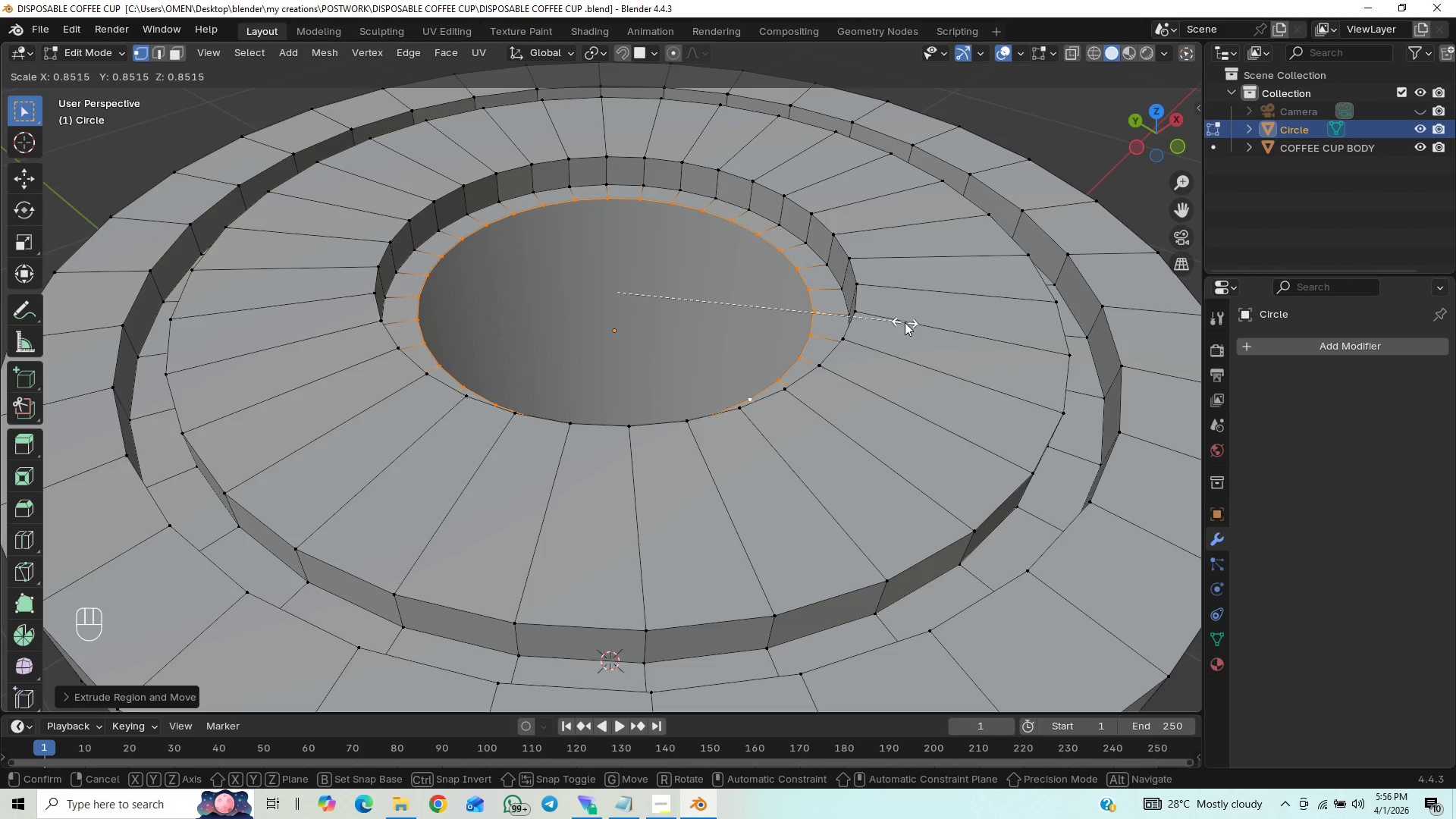 
wait(7.05)
 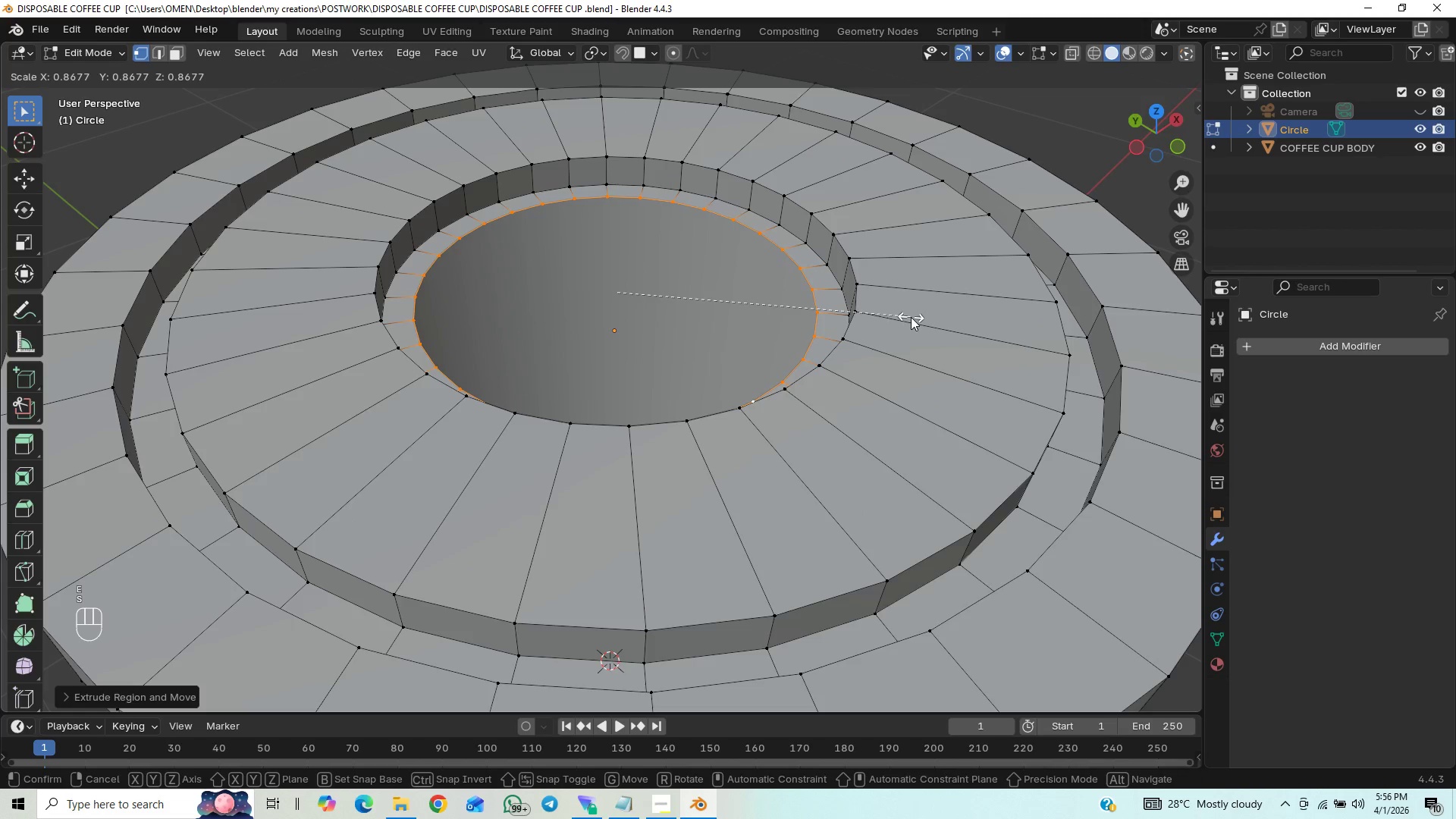 
left_click([912, 315])
 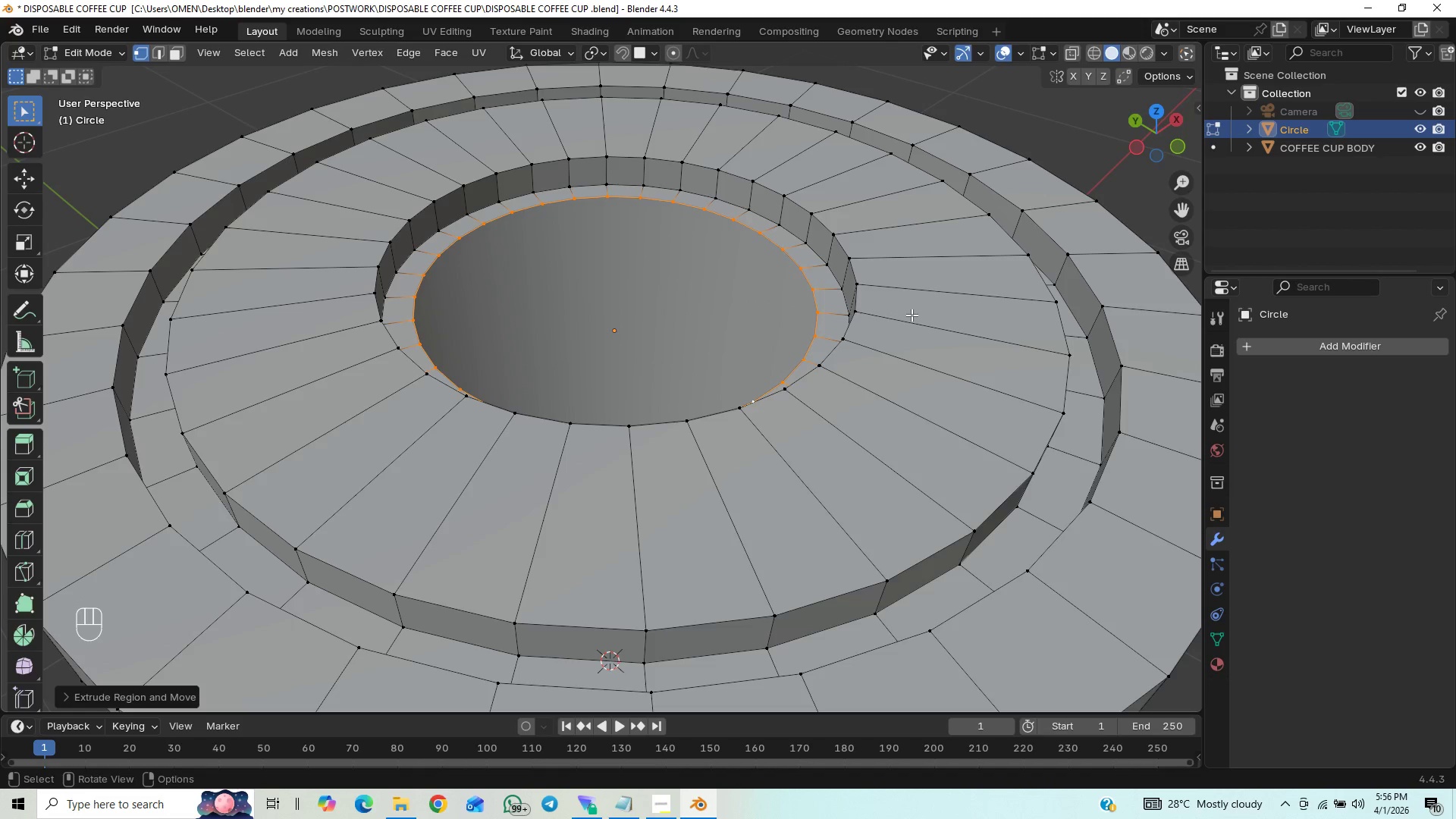 
type(ez)
 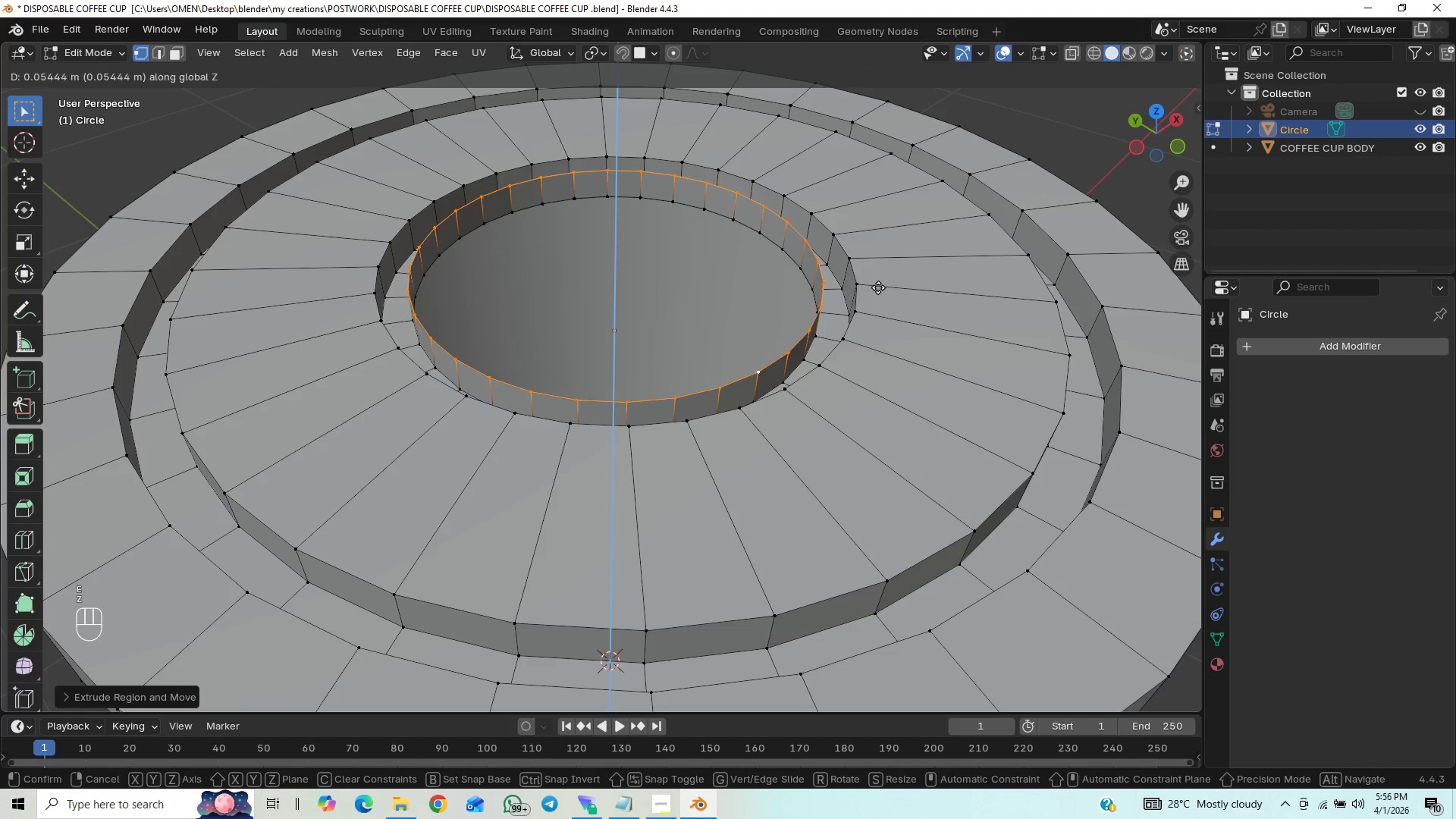 
hold_key(key=ControlLeft, duration=1.39)
 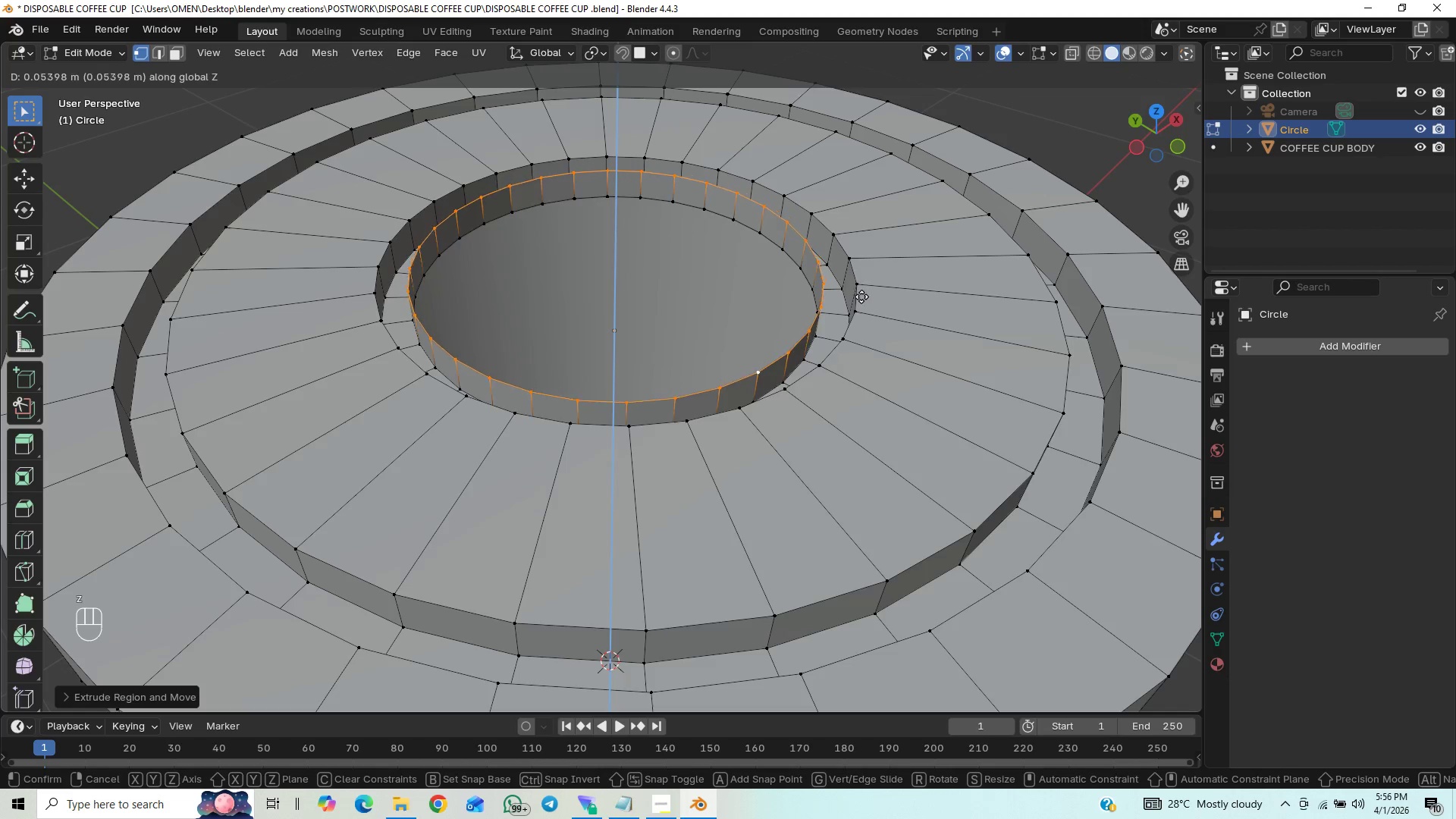 
hold_key(key=ControlLeft, duration=1.5)
 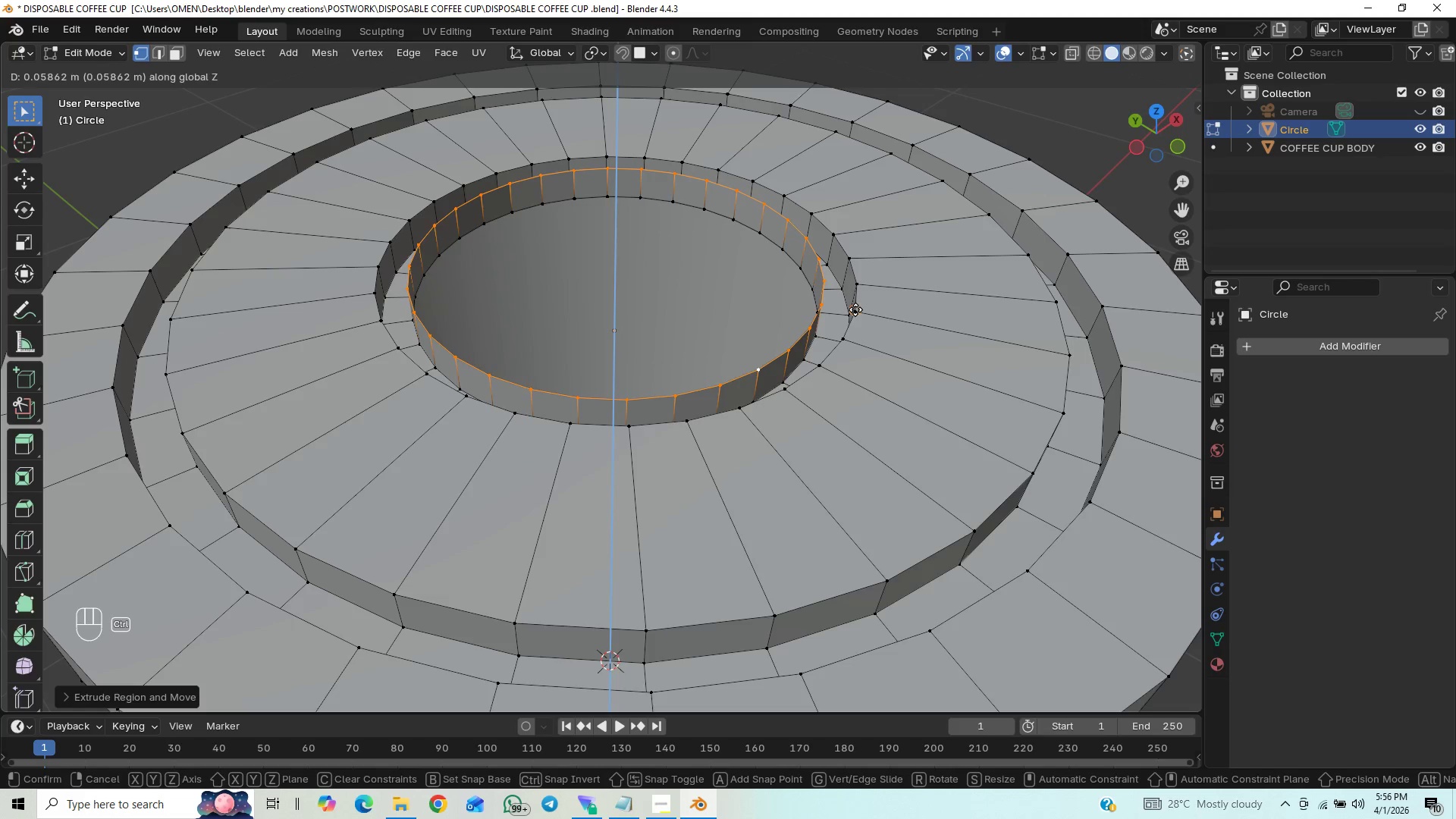 
left_click([855, 309])
 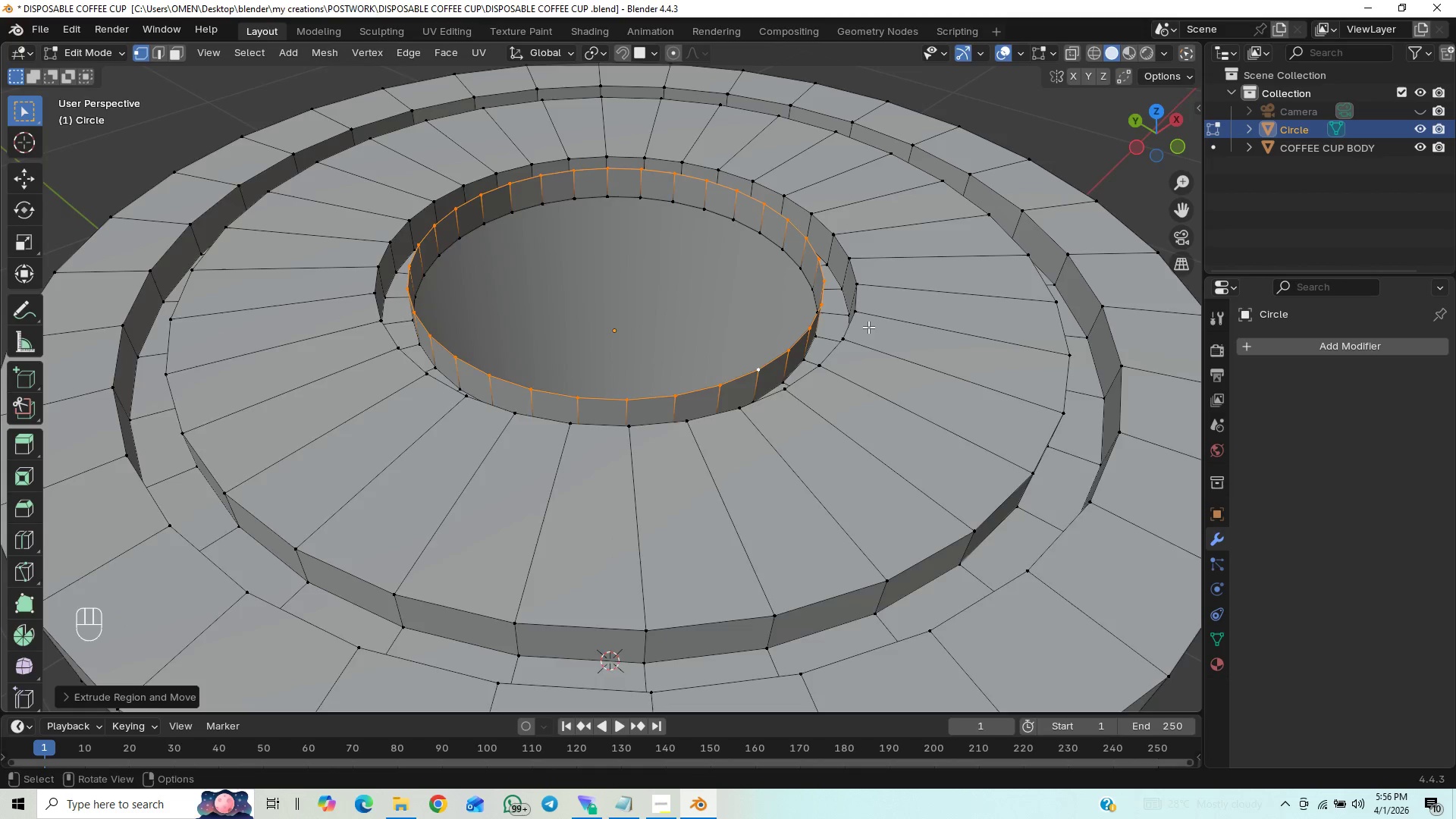 
key(Control+ControlLeft)
 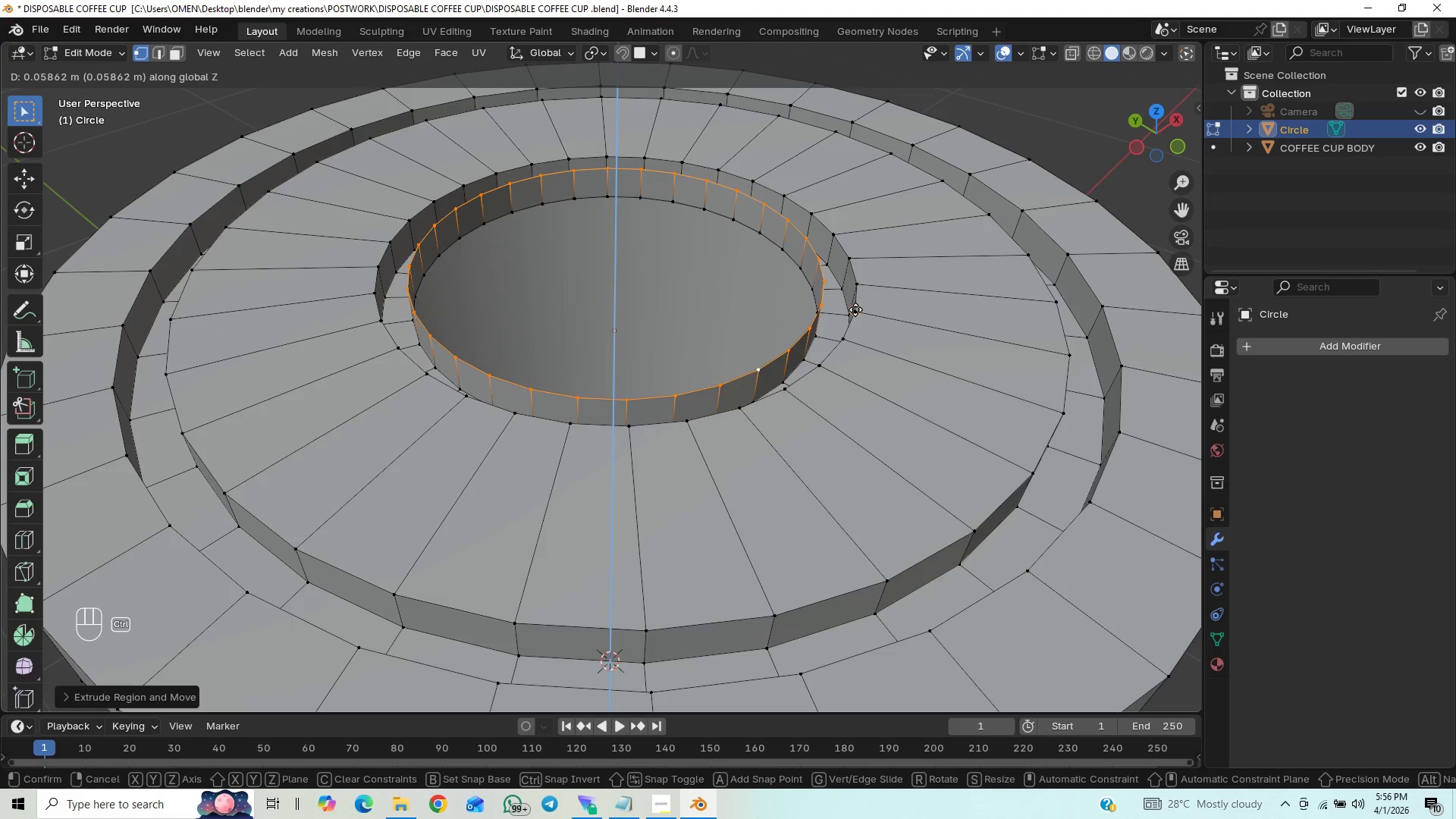 
key(Control+ControlLeft)
 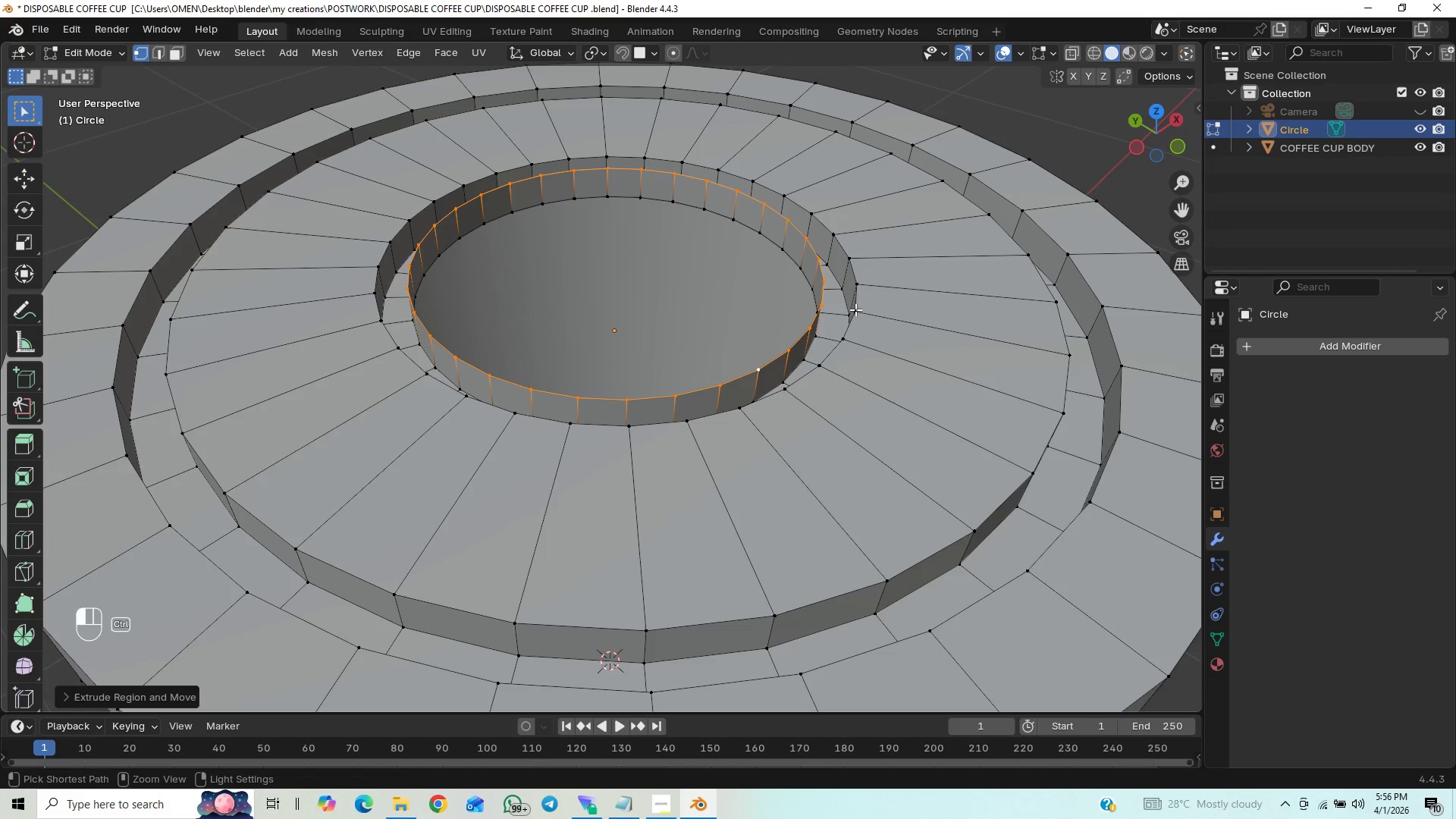 
key(Control+ControlLeft)
 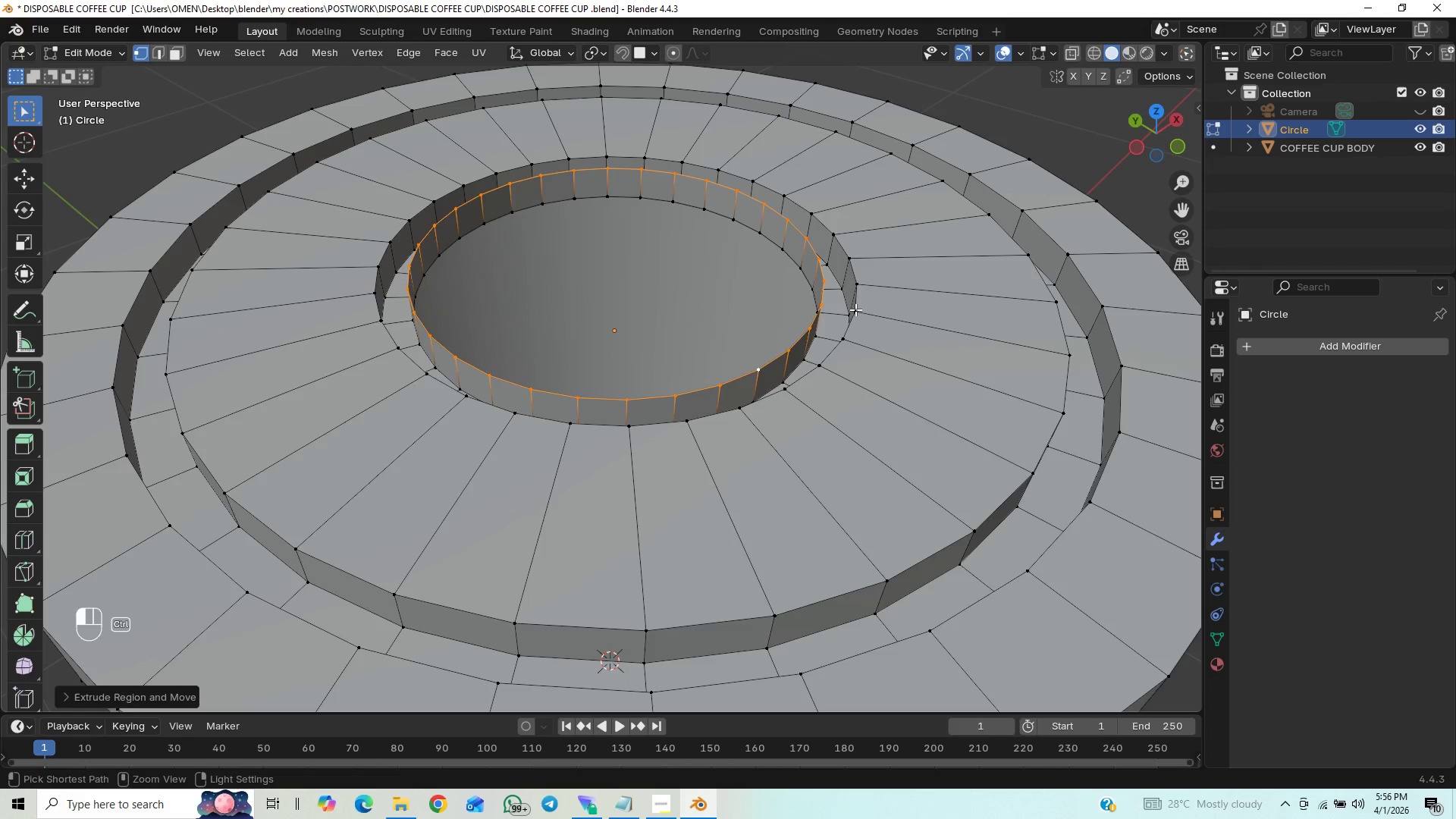 
key(Control+ControlLeft)
 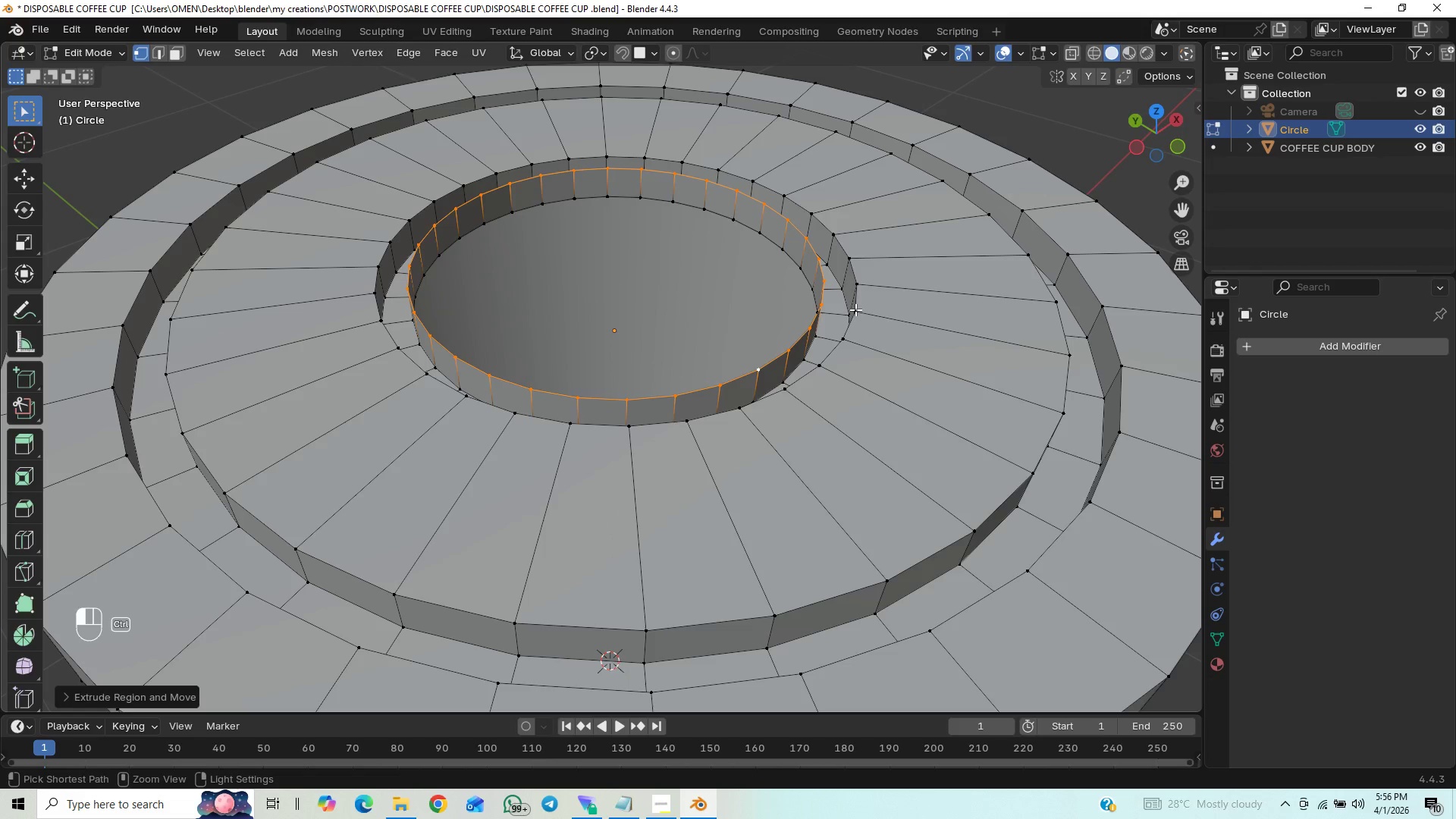 
key(Control+ControlLeft)
 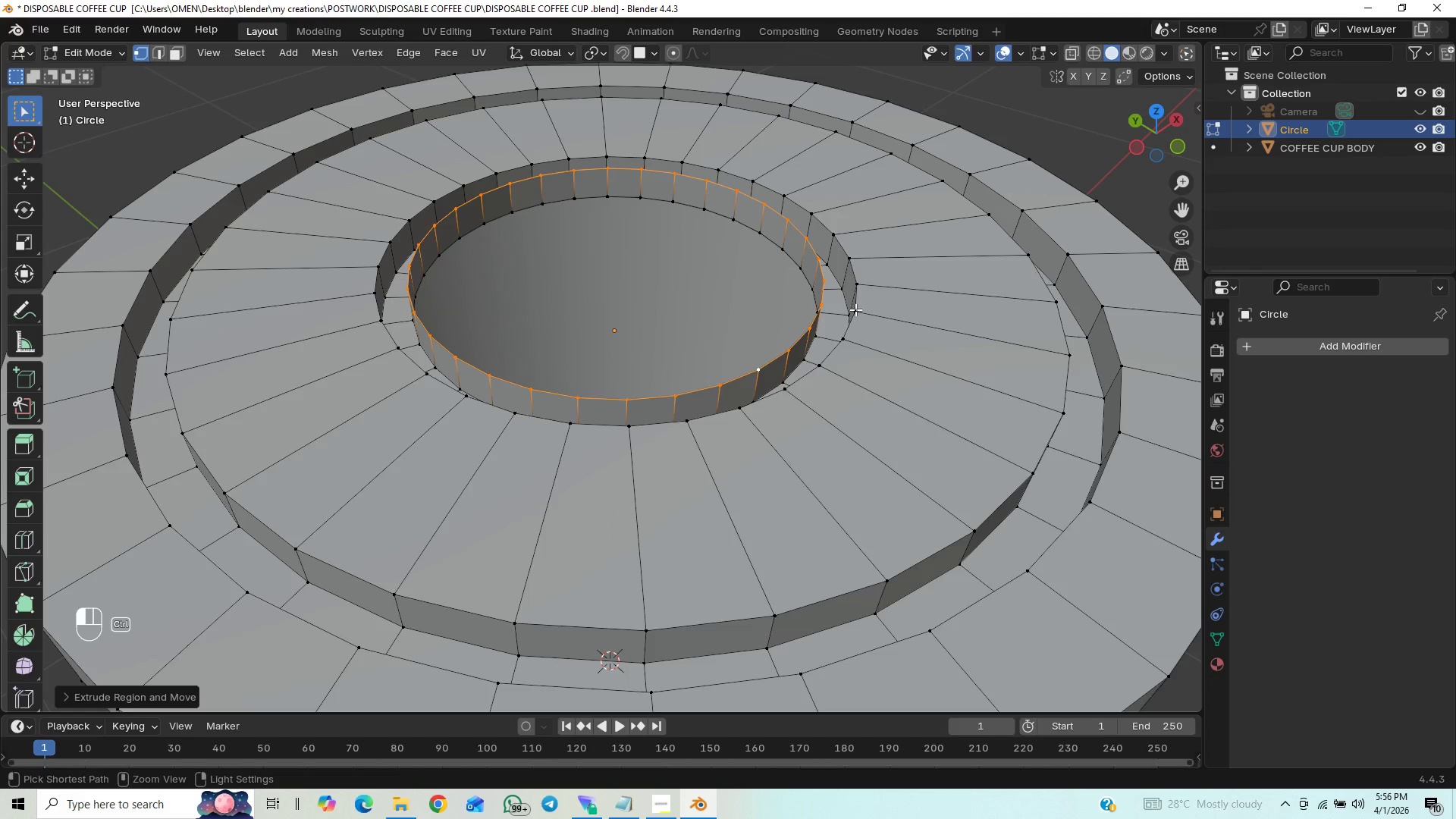 
key(Control+ControlLeft)
 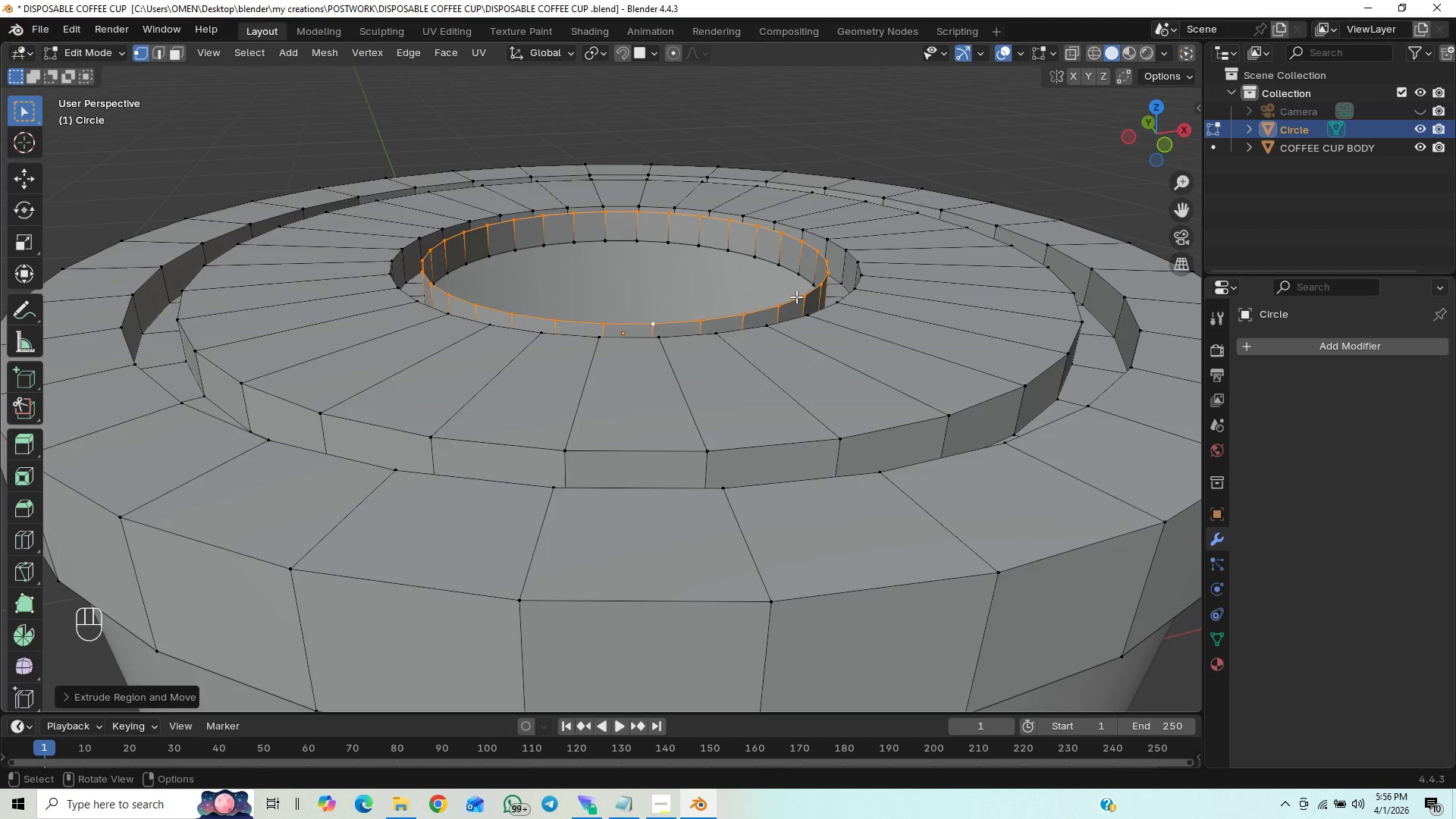 
wait(5.41)
 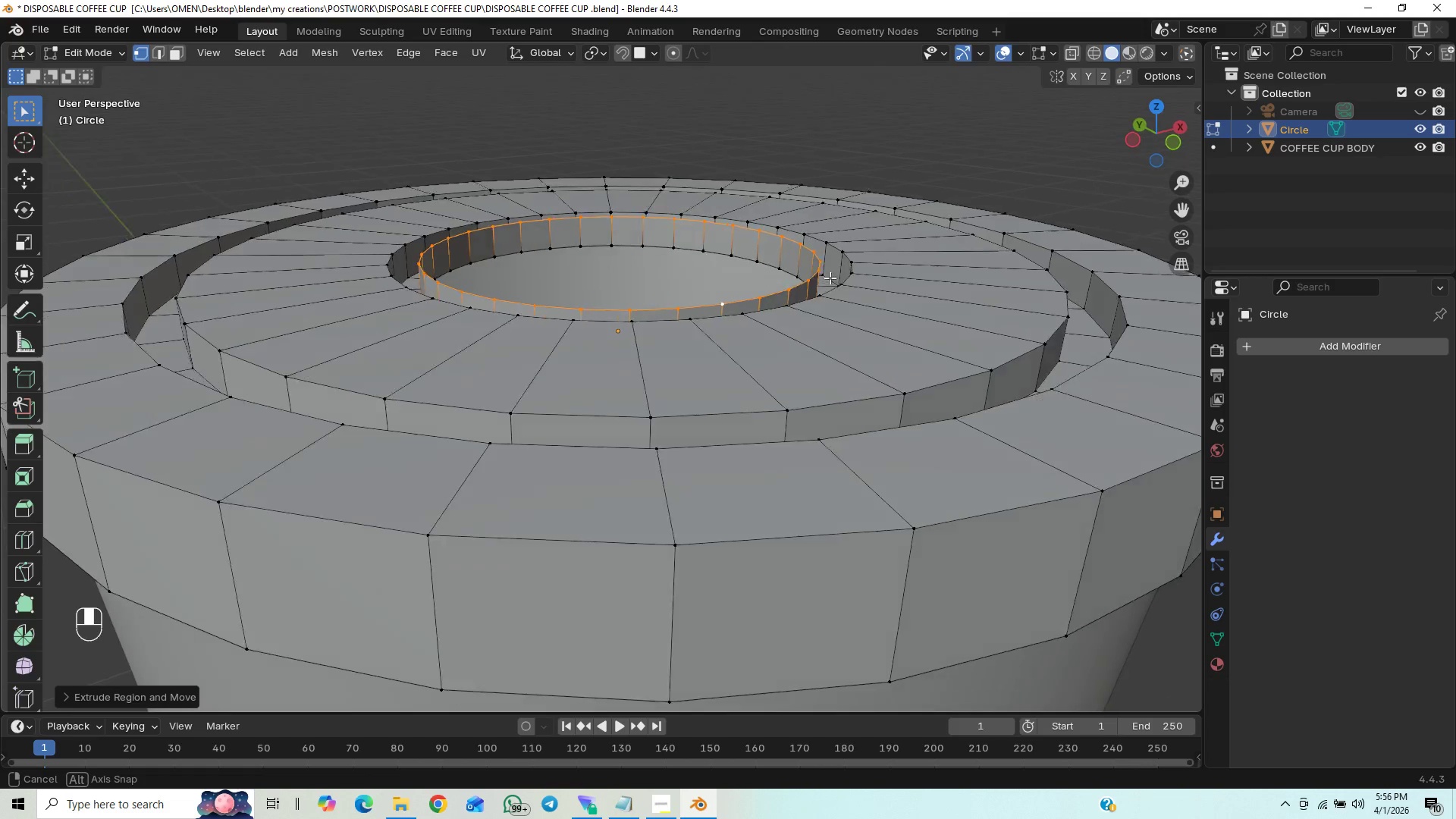 
left_click([648, 53])
 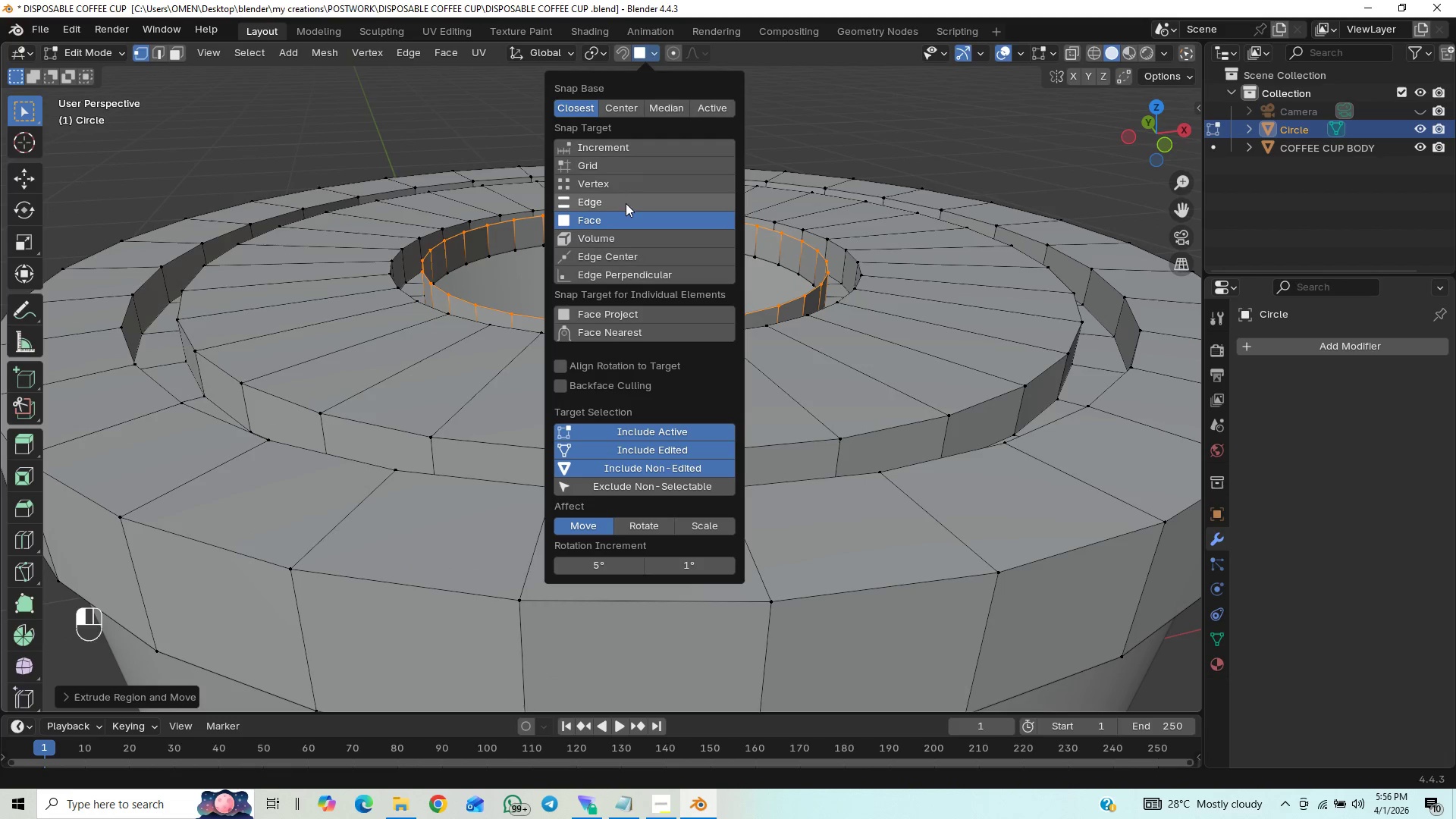 
left_click([633, 181])
 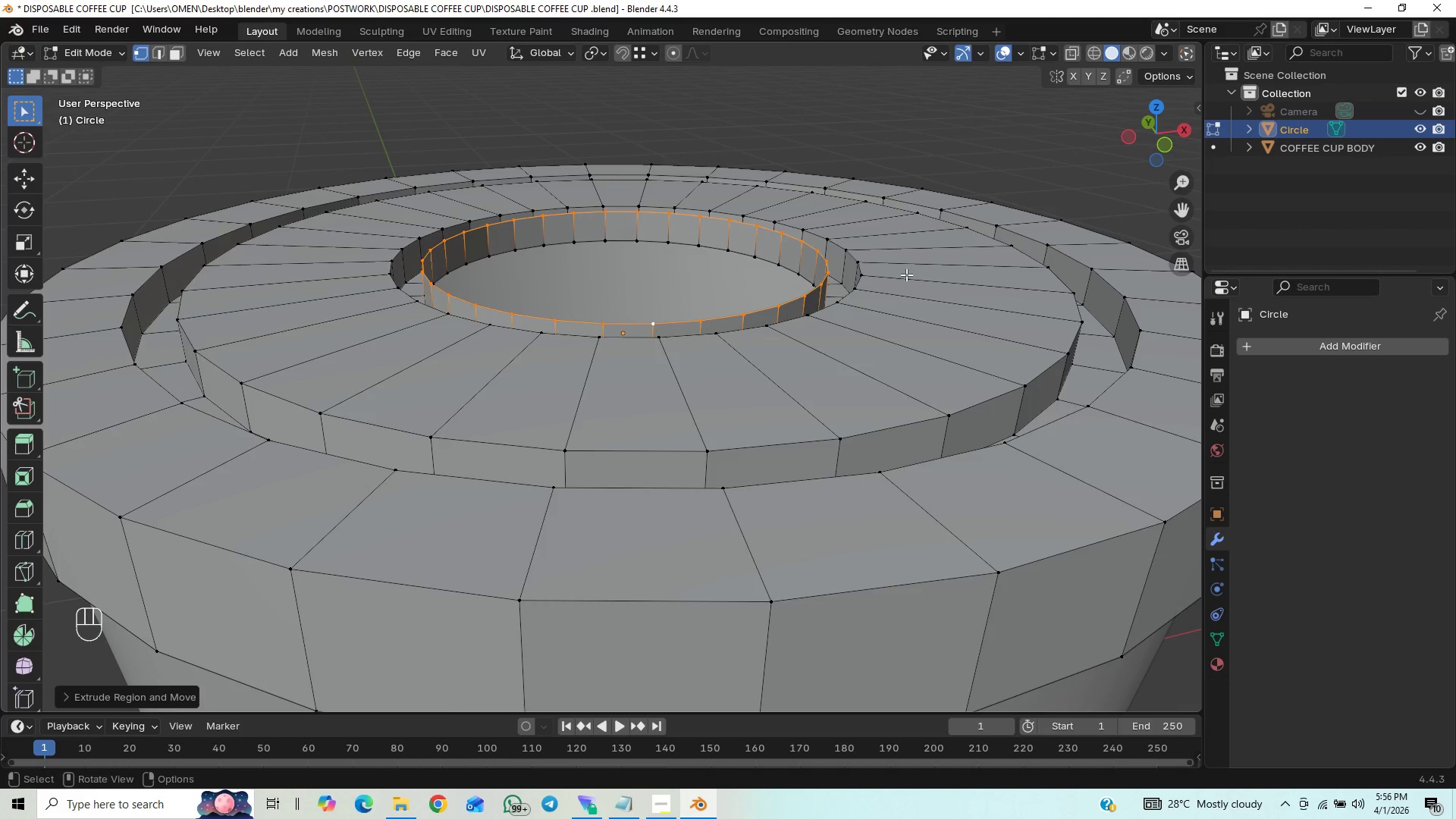 
type(gz)
 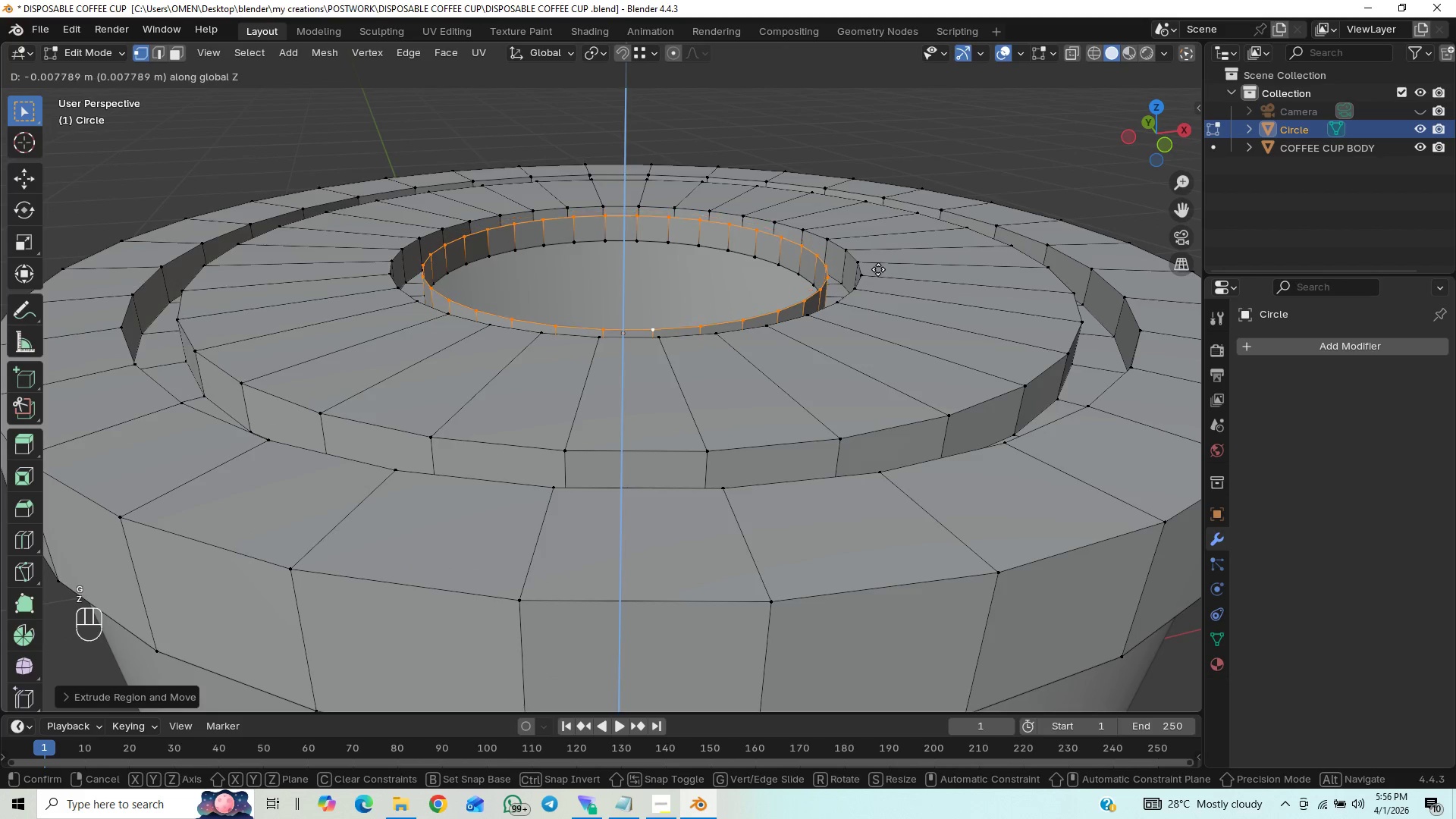 
hold_key(key=ControlLeft, duration=1.52)
 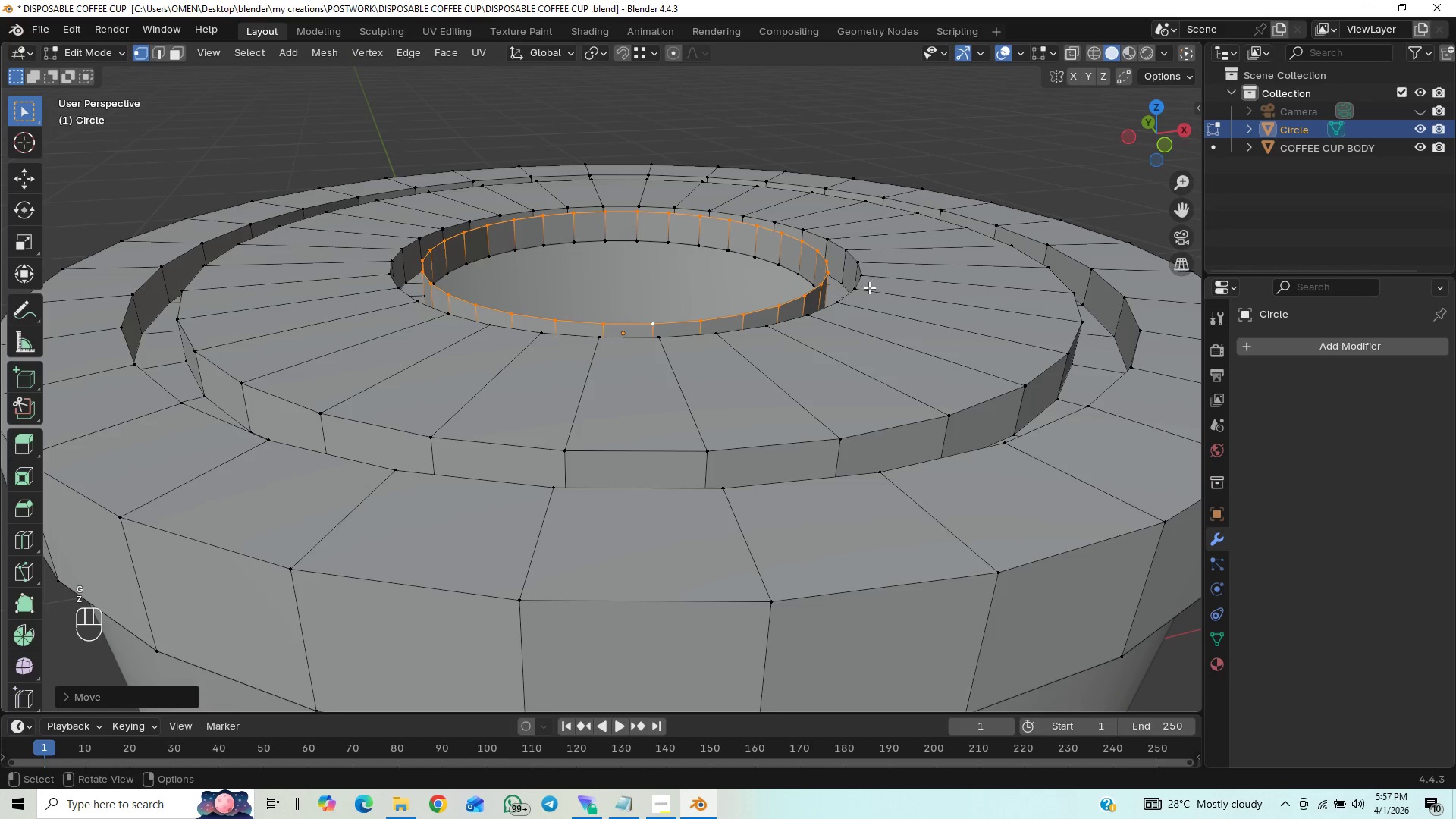 
hold_key(key=ControlLeft, duration=0.38)
left_click([866, 271])
 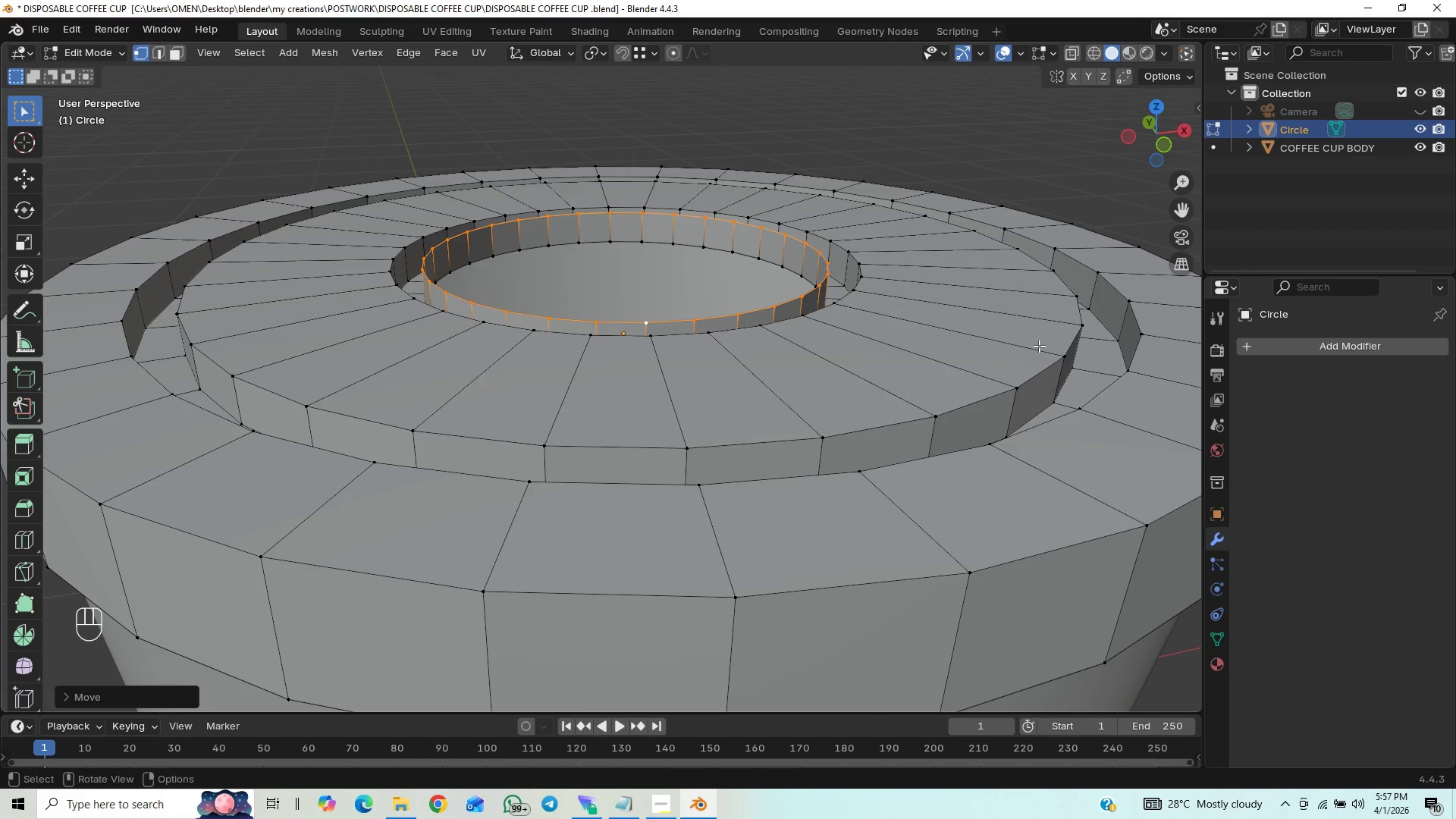 
wait(6.73)
 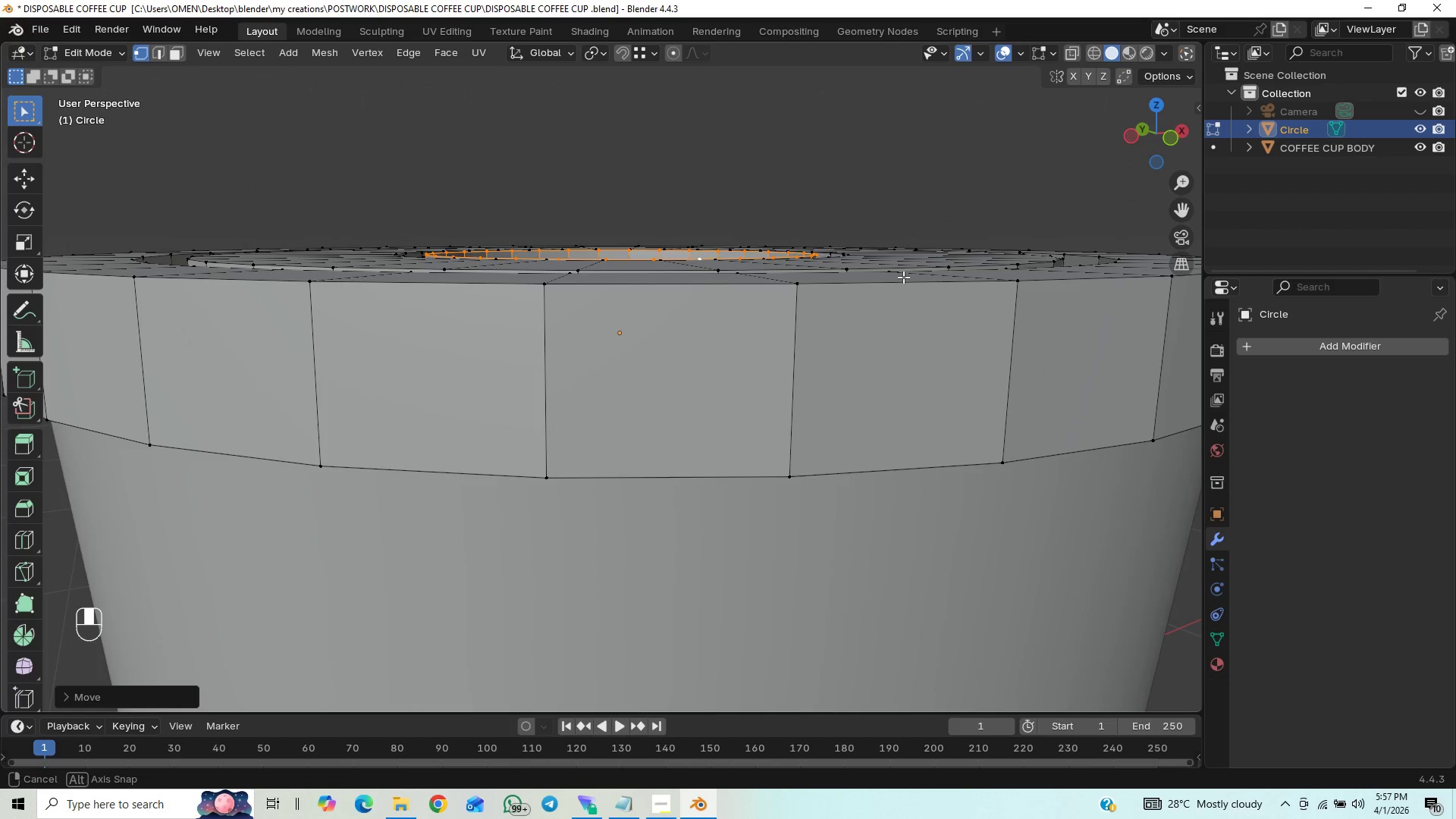 
left_click([1058, 354])
 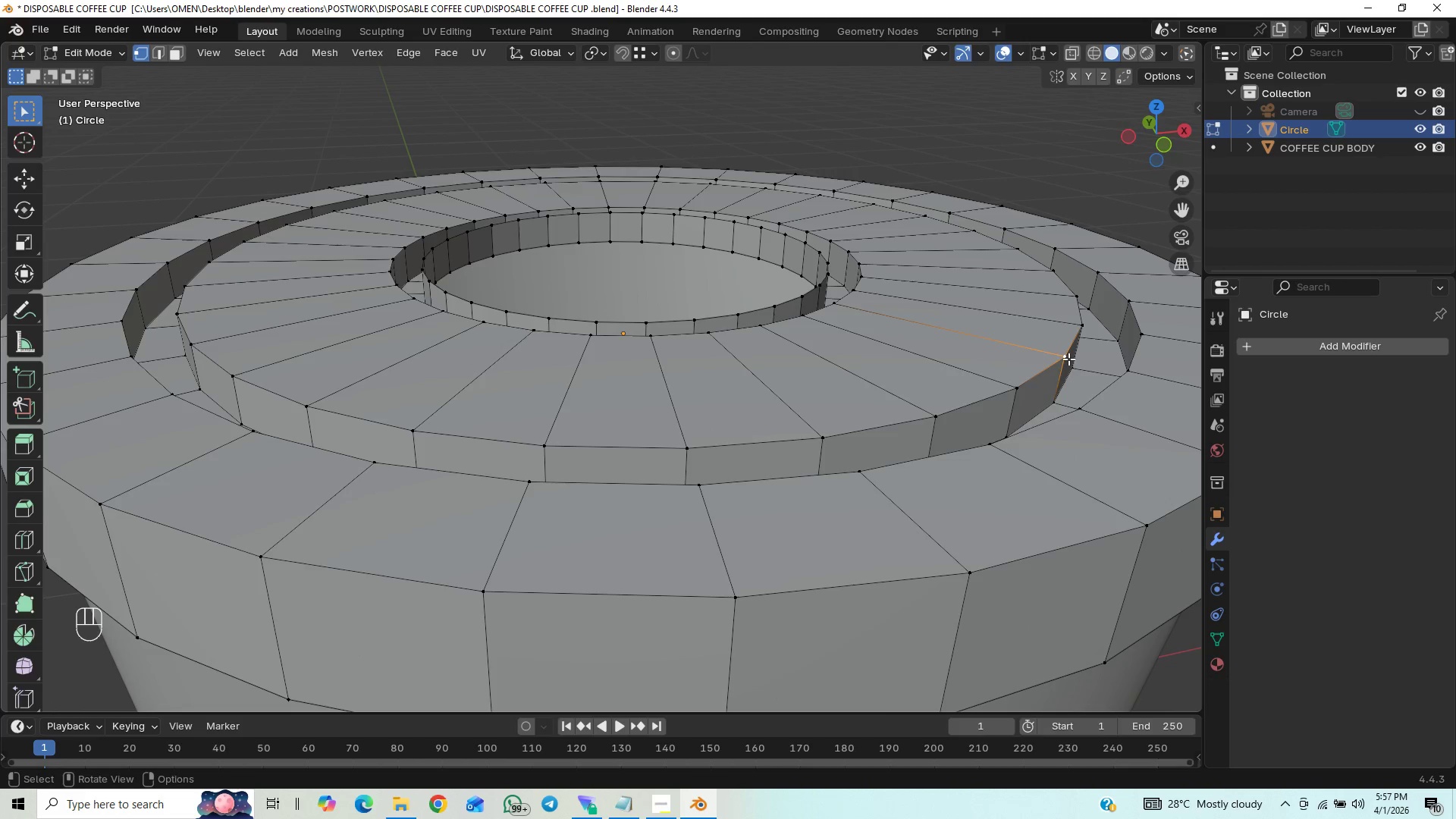 
hold_key(key=AltLeft, duration=0.52)
left_click([1068, 351])
 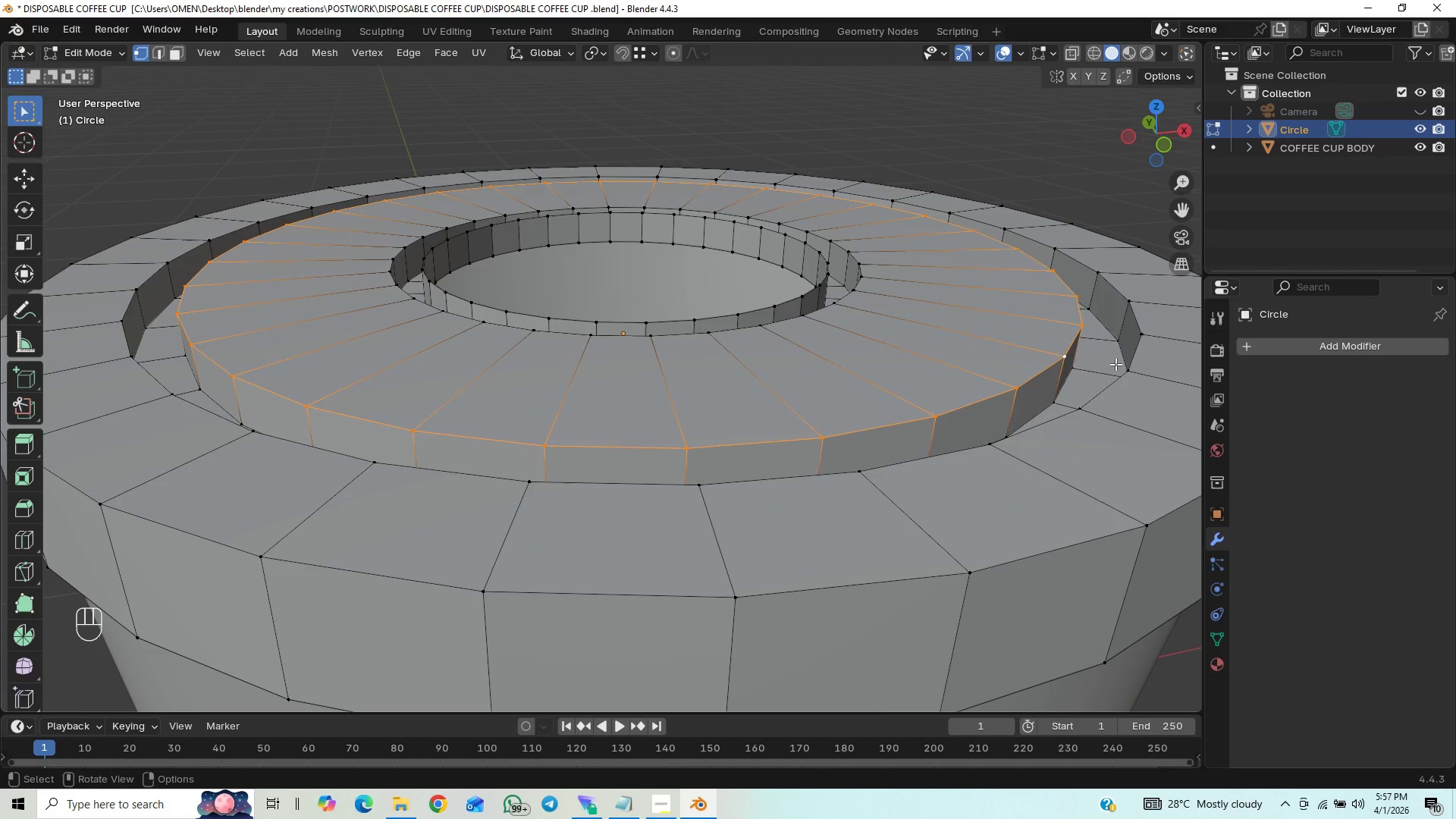 
type(gz)
 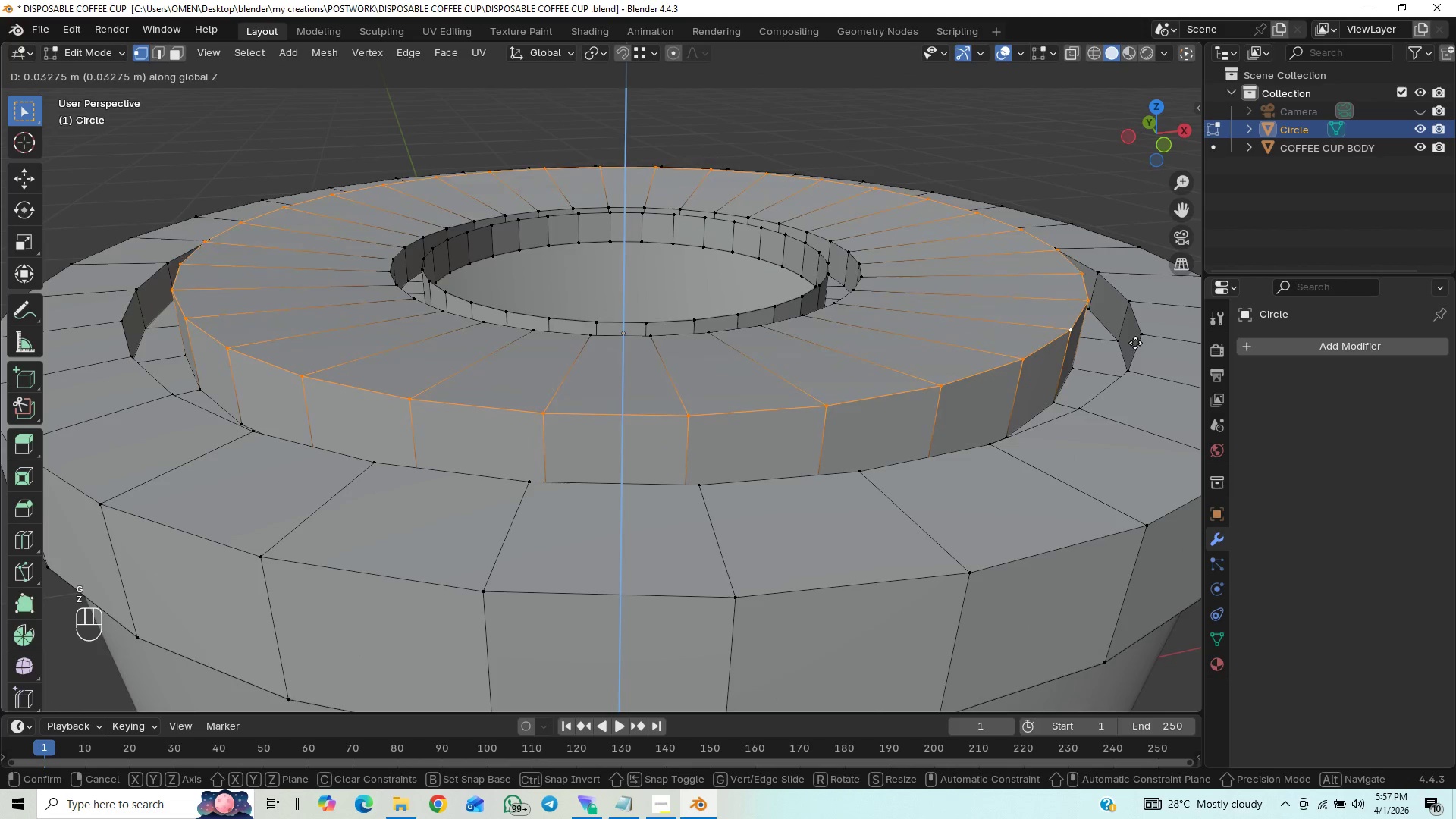 
hold_key(key=ControlLeft, duration=1.5)
 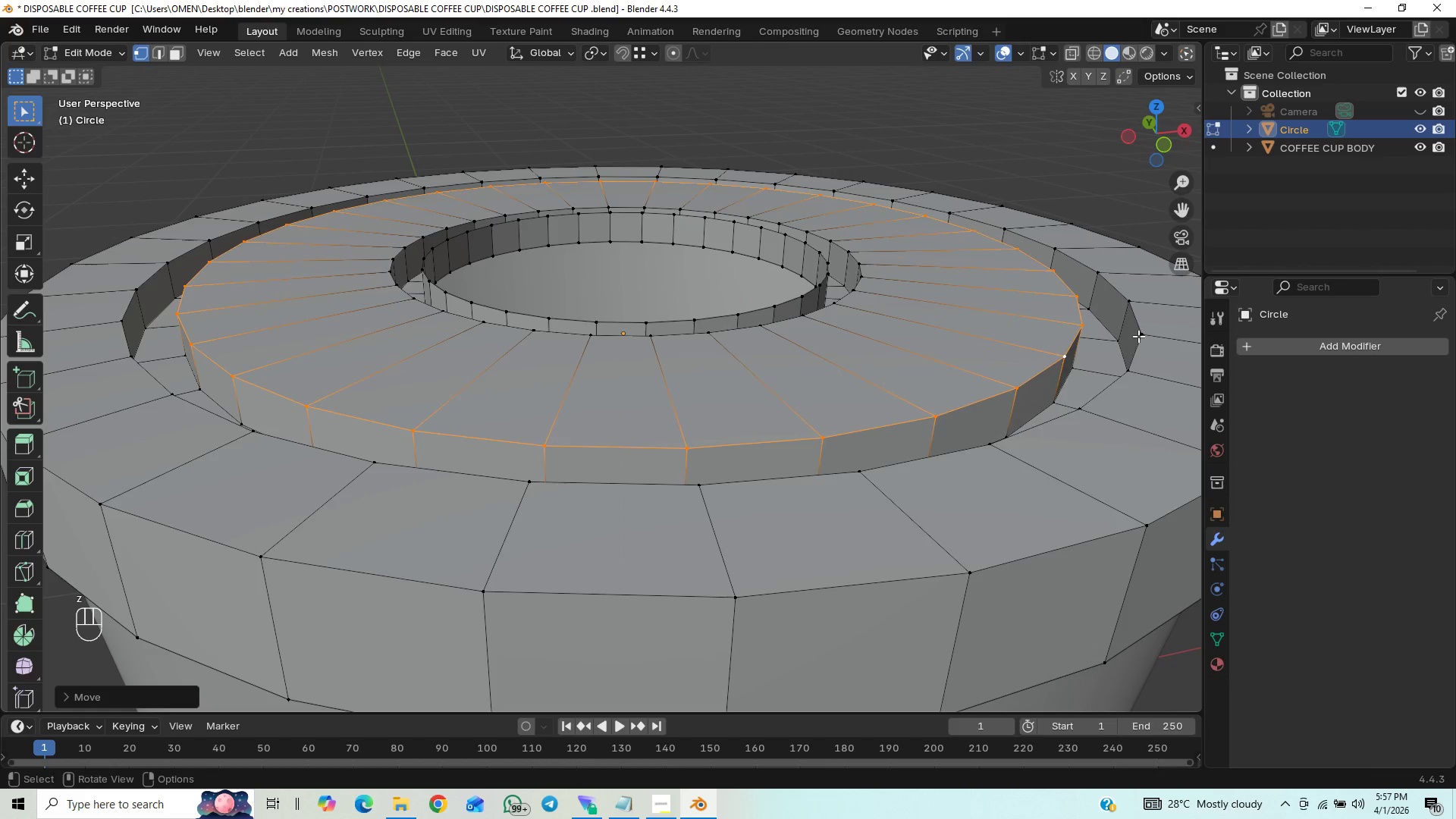 
hold_key(key=ControlLeft, duration=0.48)
left_click([1138, 336])
 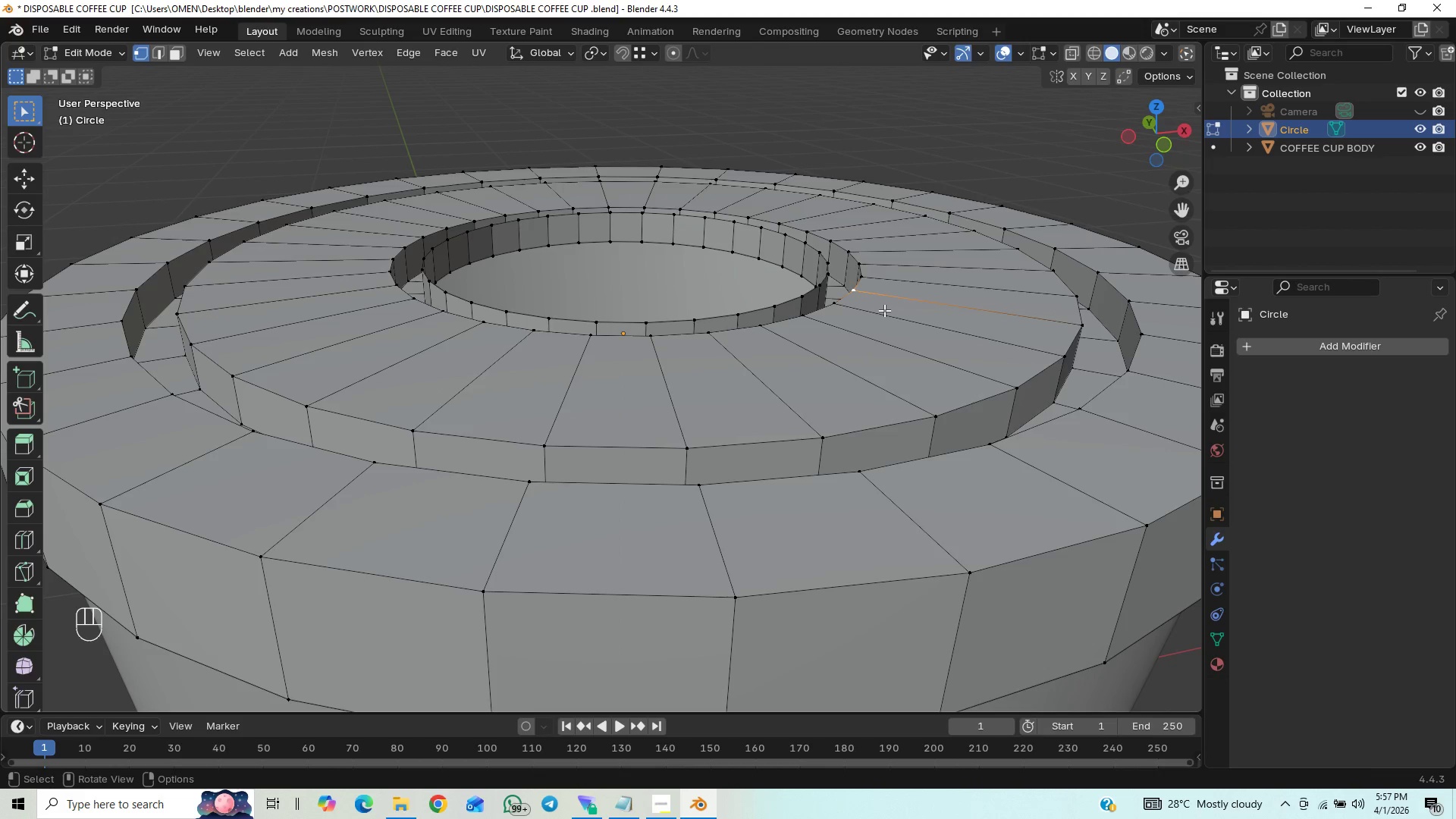 
key(G)
 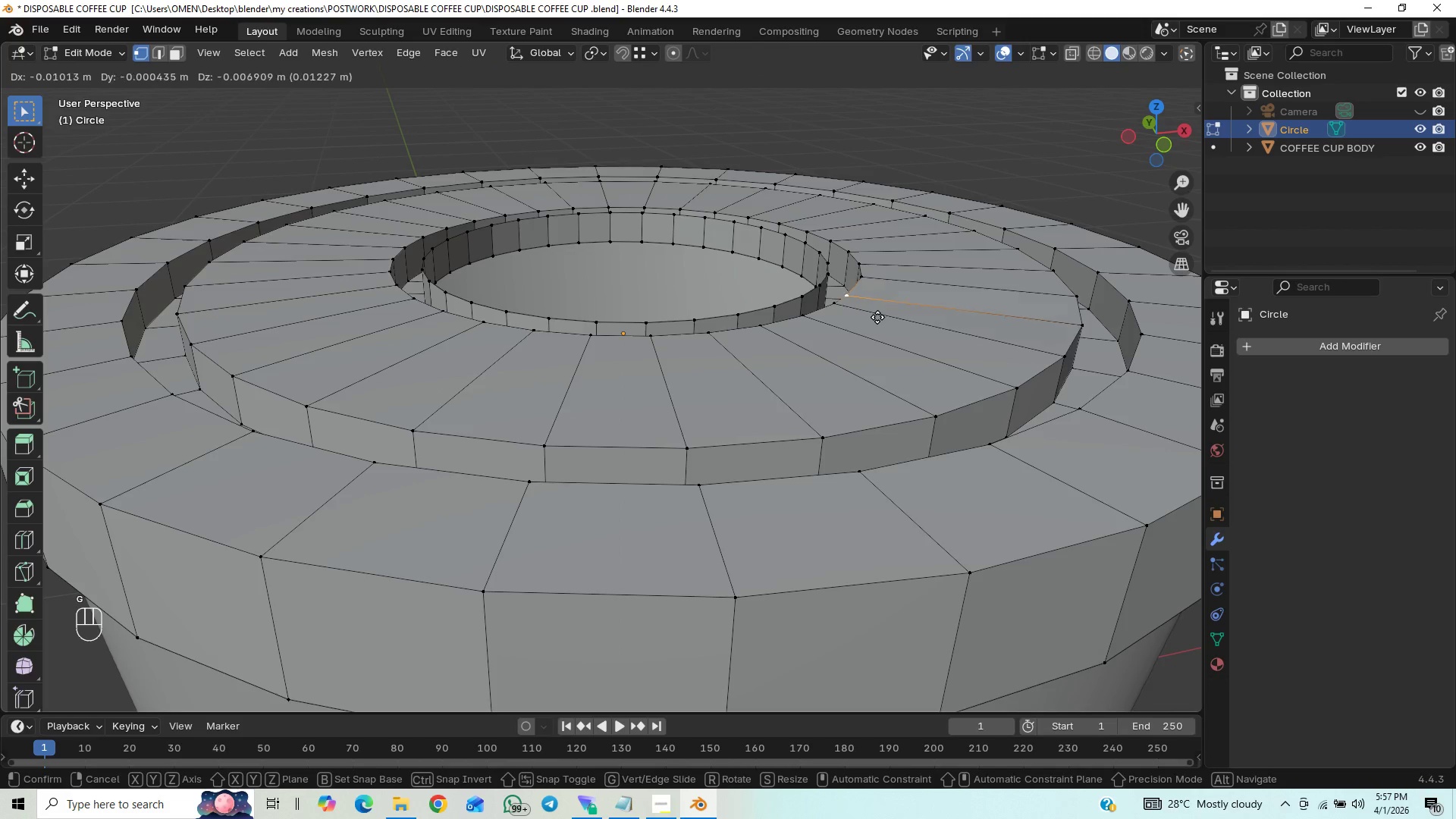 
right_click([889, 303])
 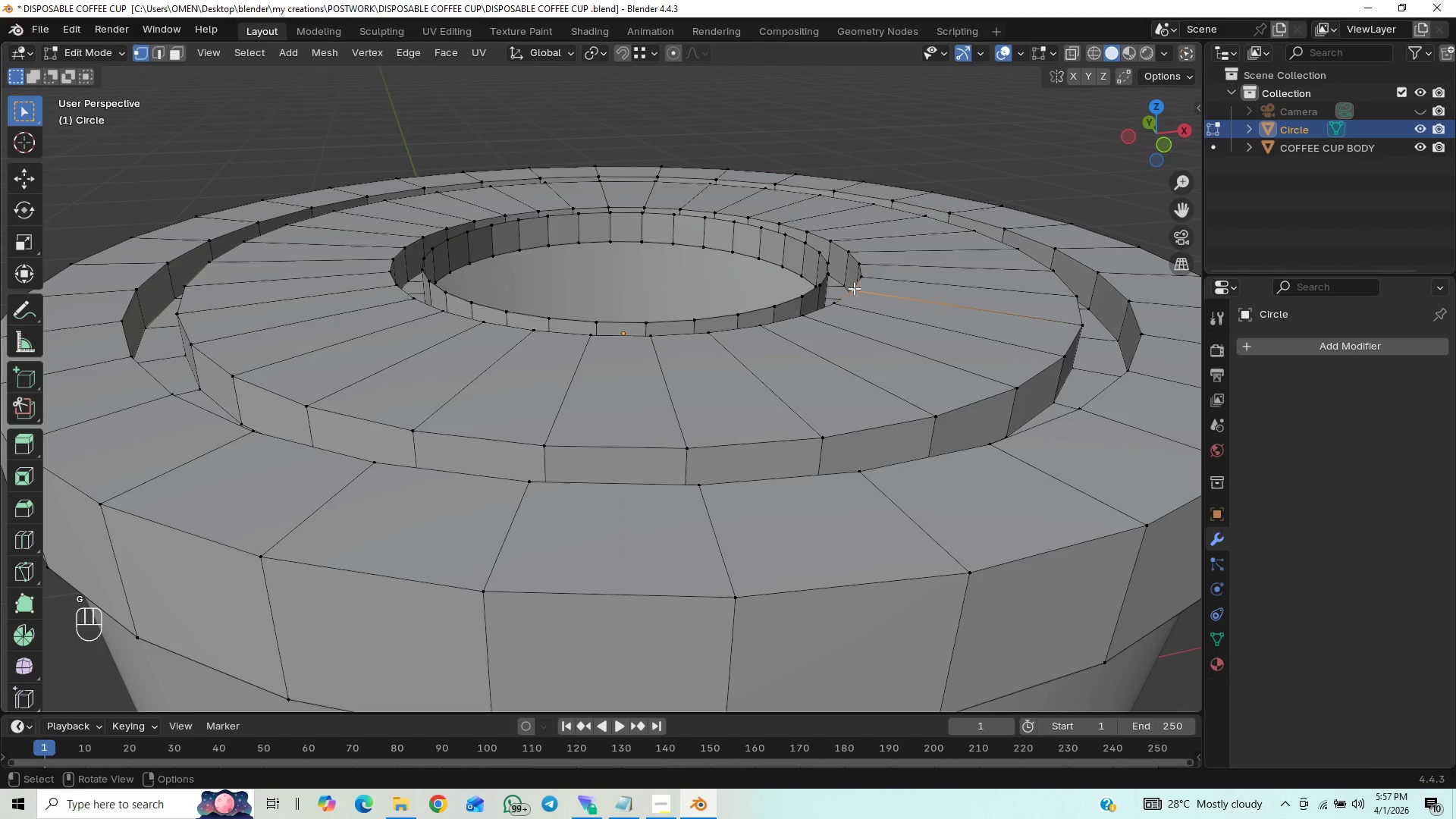 
hold_key(key=AltLeft, duration=1.11)
left_click([853, 284])
 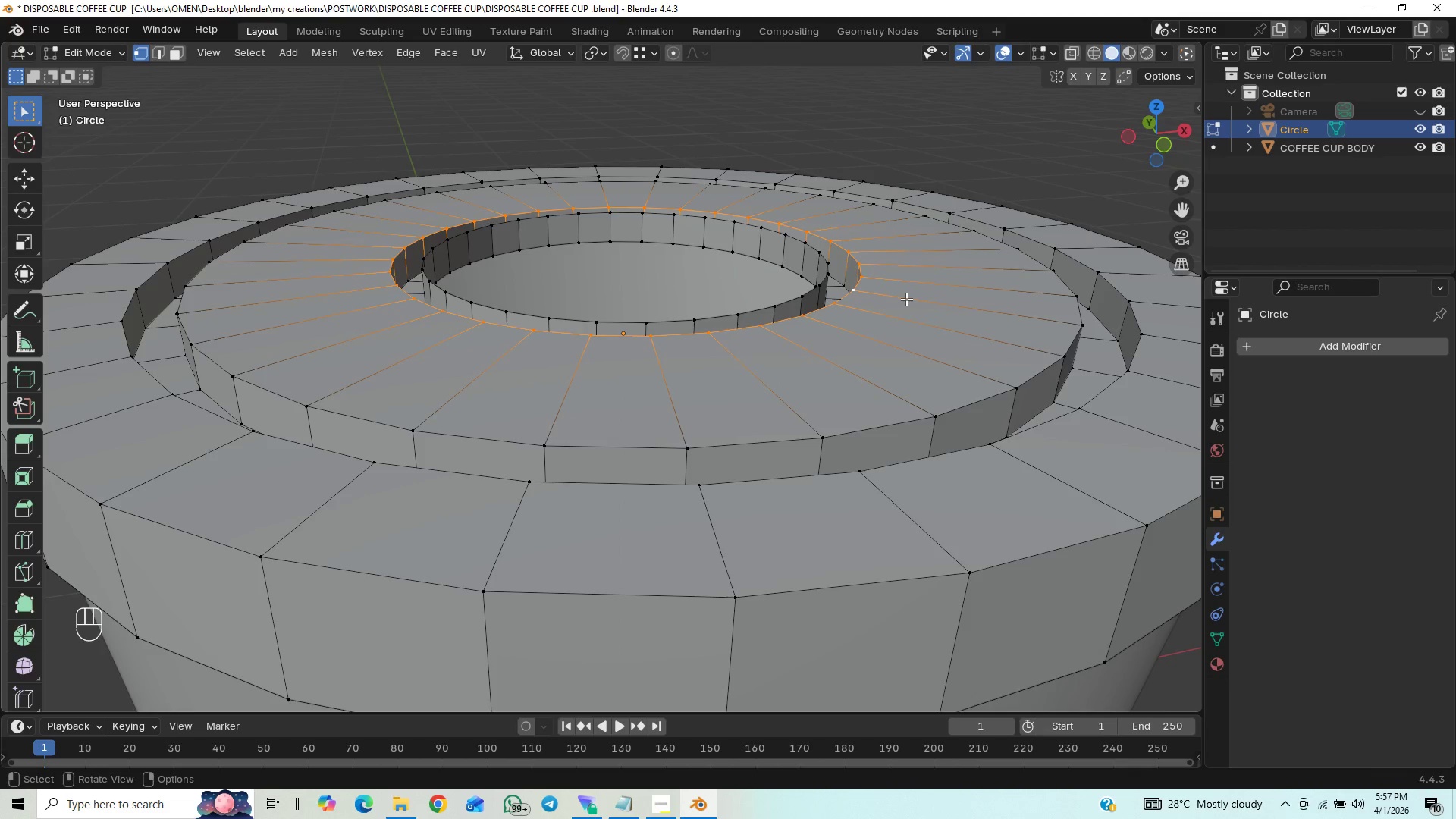 
type(gz)
 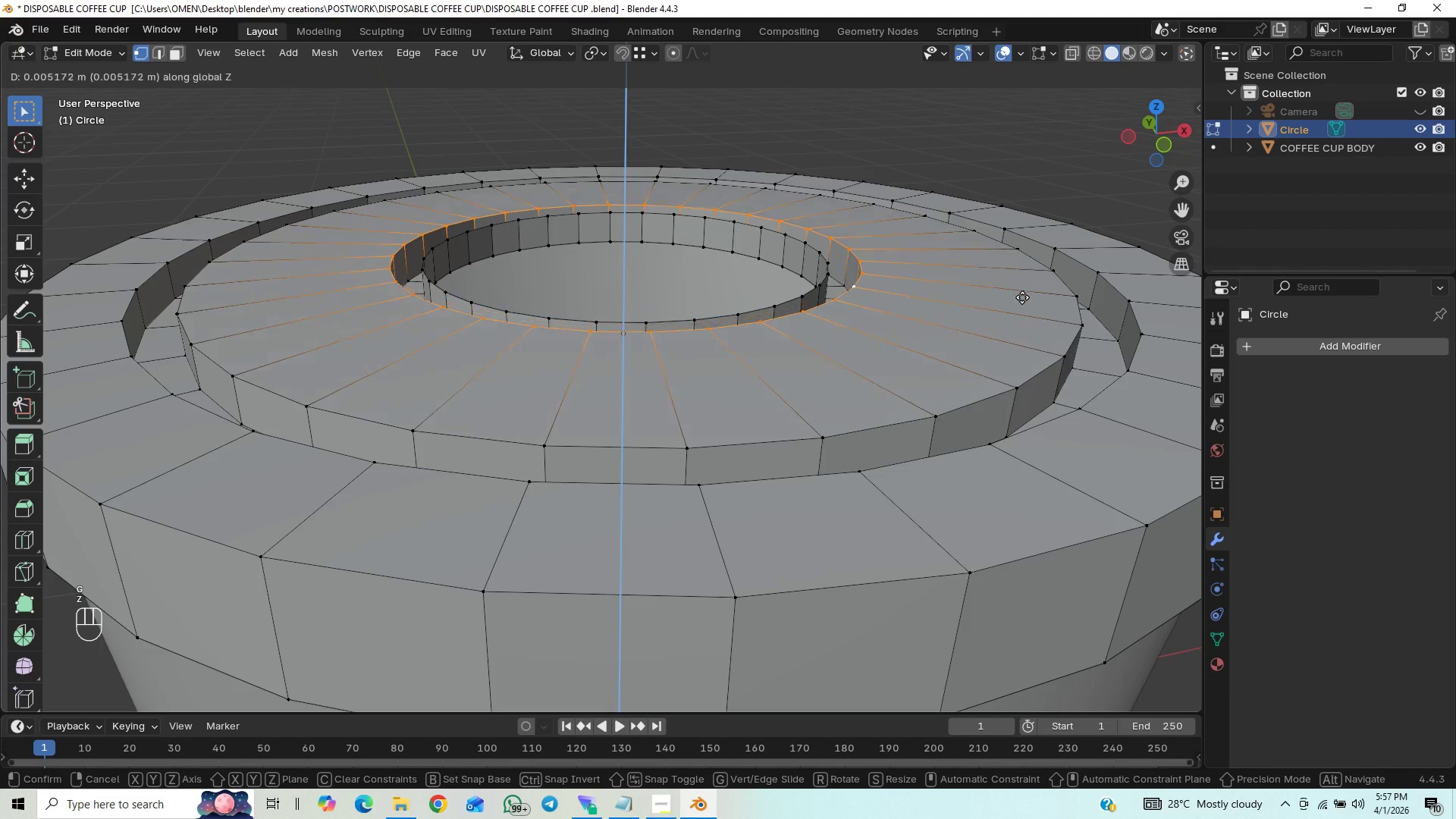 
hold_key(key=ControlLeft, duration=1.36)
left_click([1078, 324])
 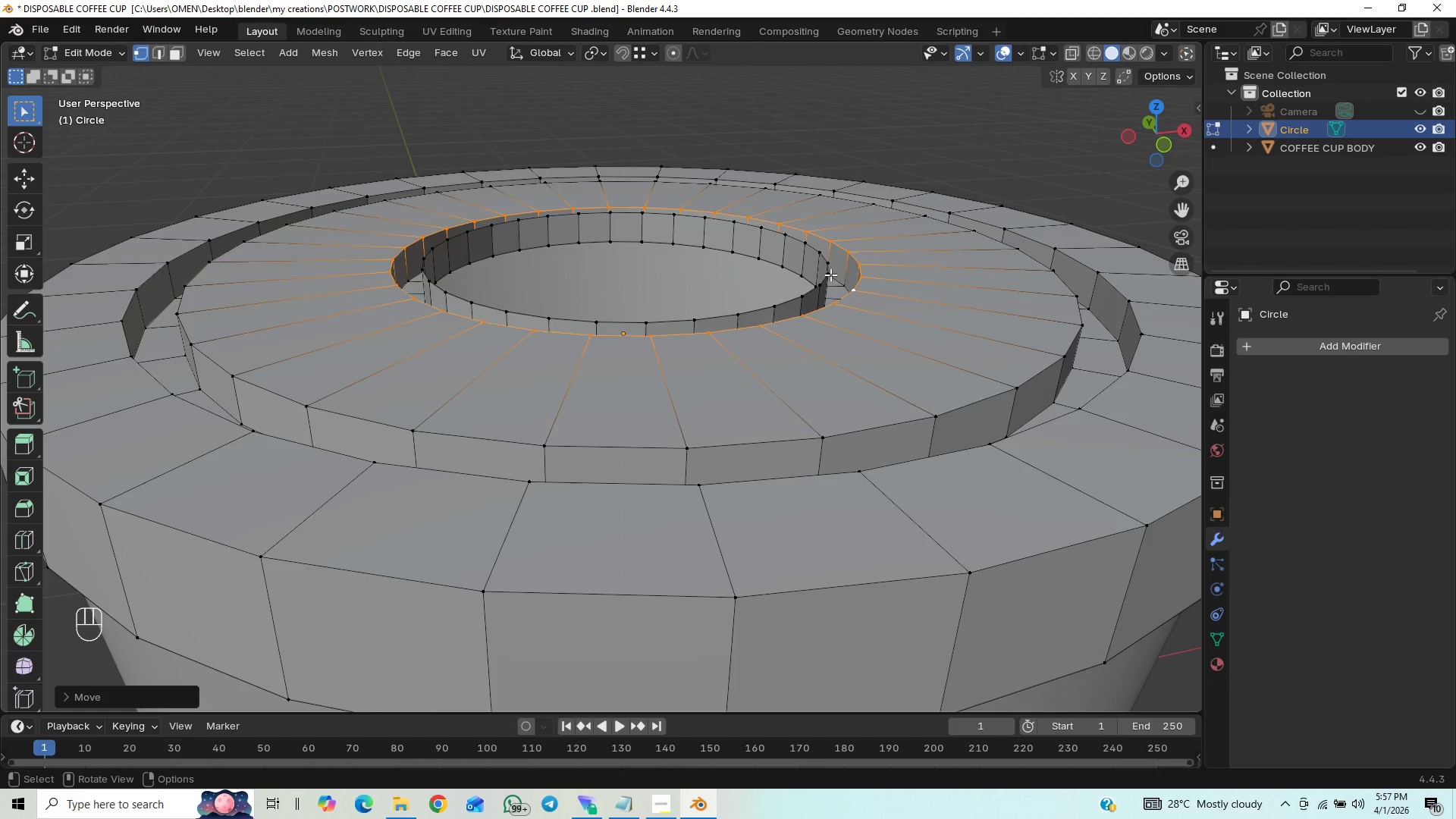 
left_click([822, 277])
 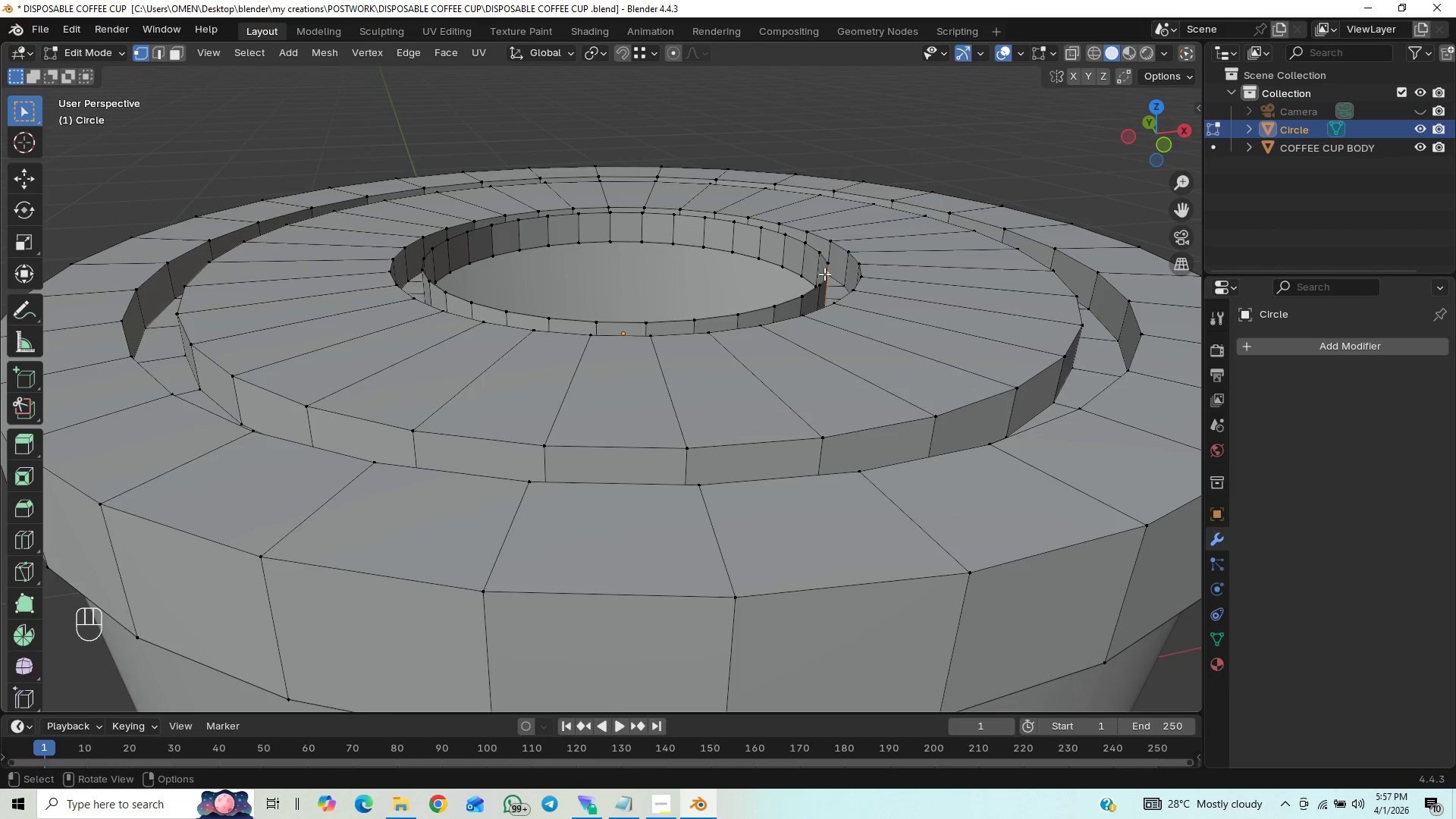 
hold_key(key=AltLeft, duration=0.55)
left_click([824, 274])
 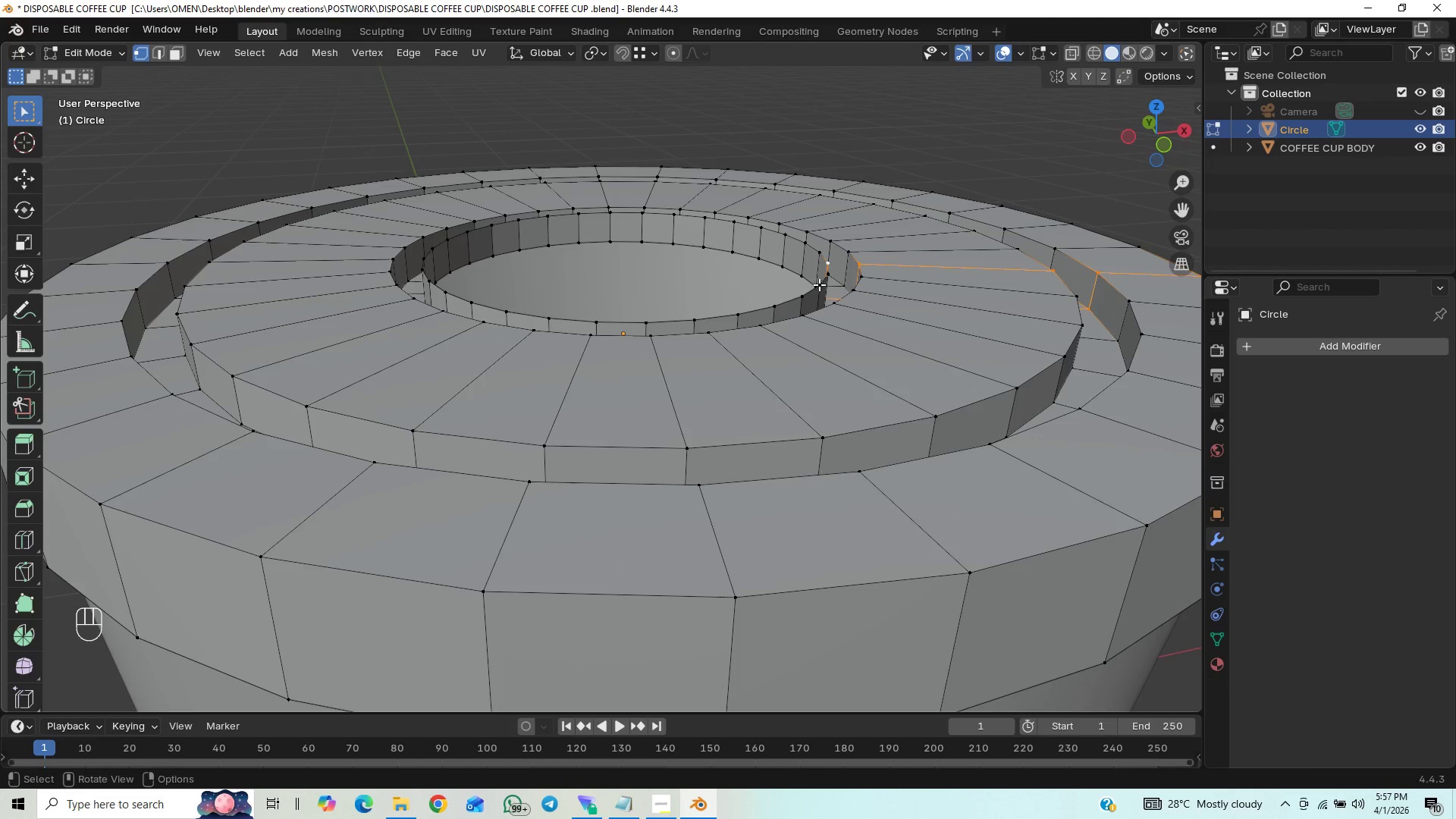 
left_click([811, 284])
 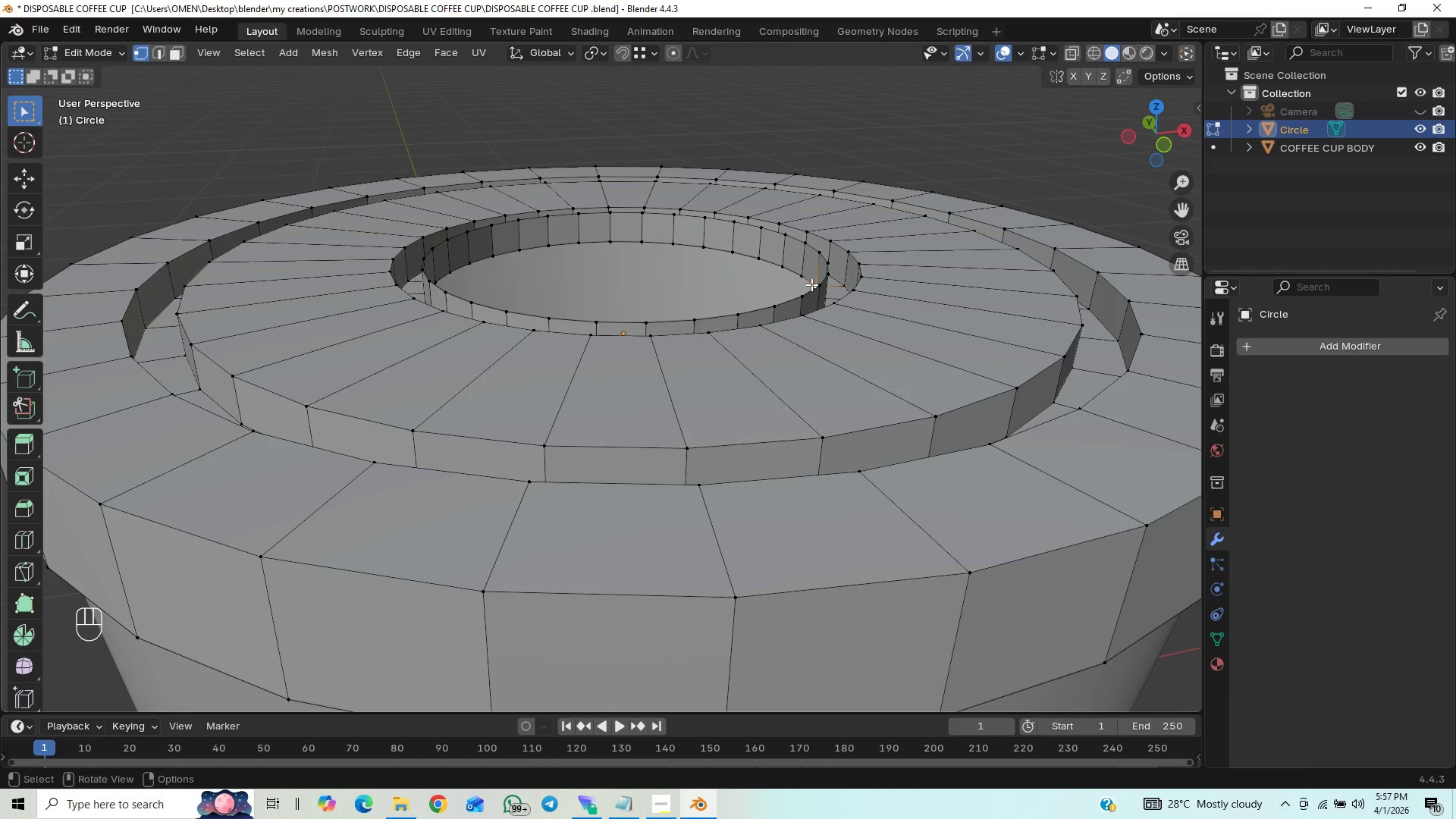 
hold_key(key=AltLeft, duration=0.39)
 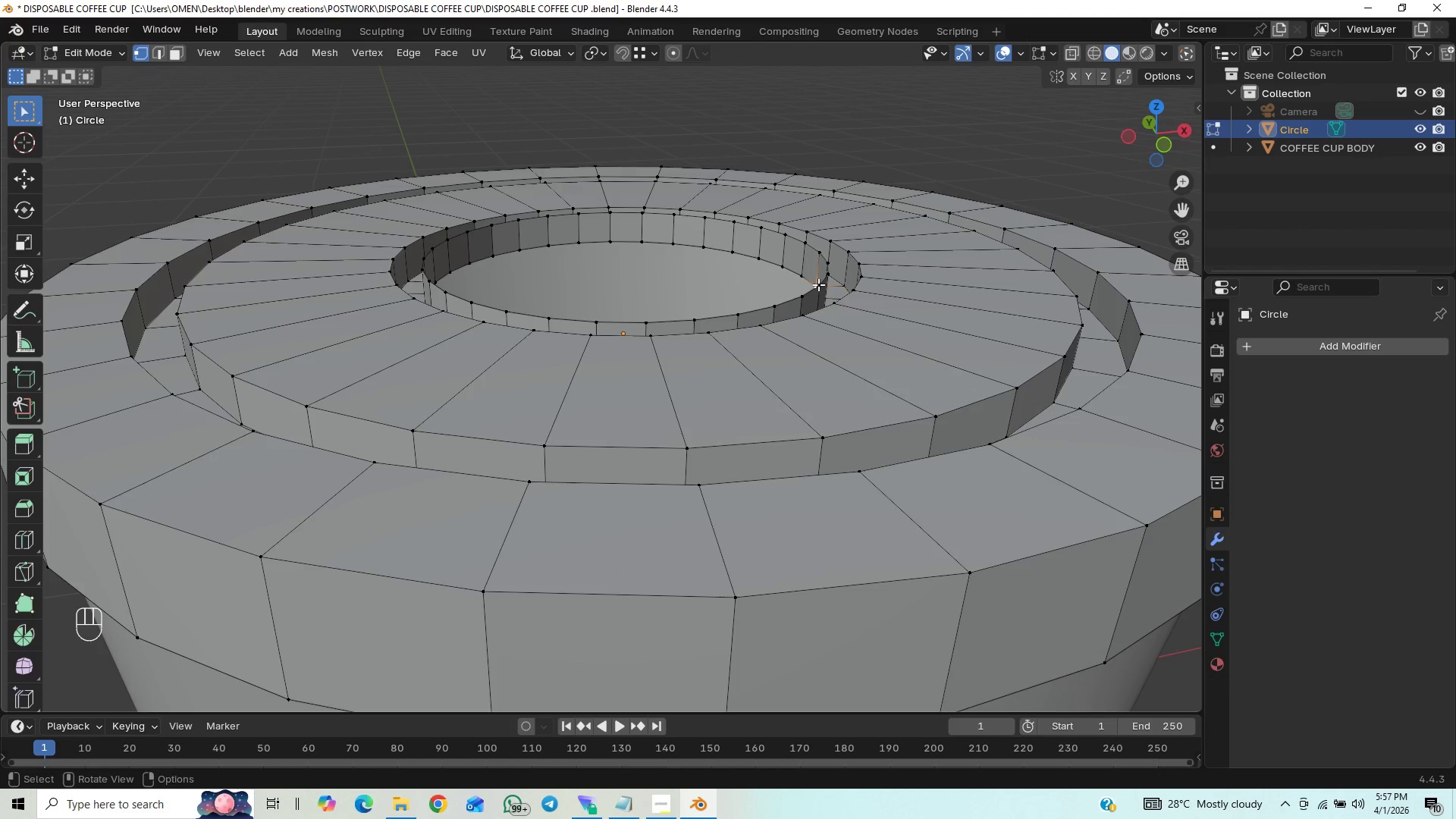 
left_click([818, 284])
 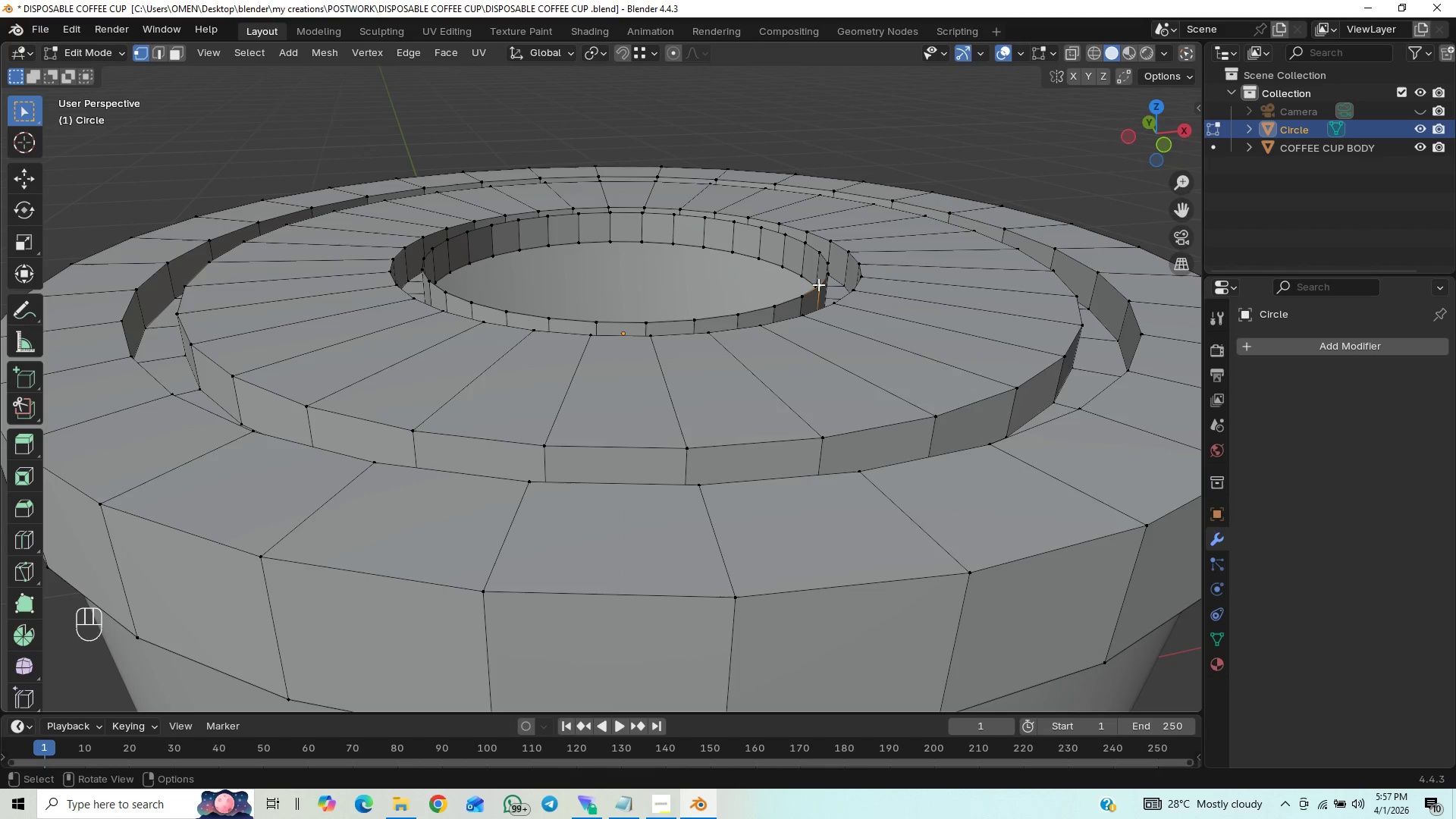 
hold_key(key=AltLeft, duration=0.66)
left_click([818, 284])
 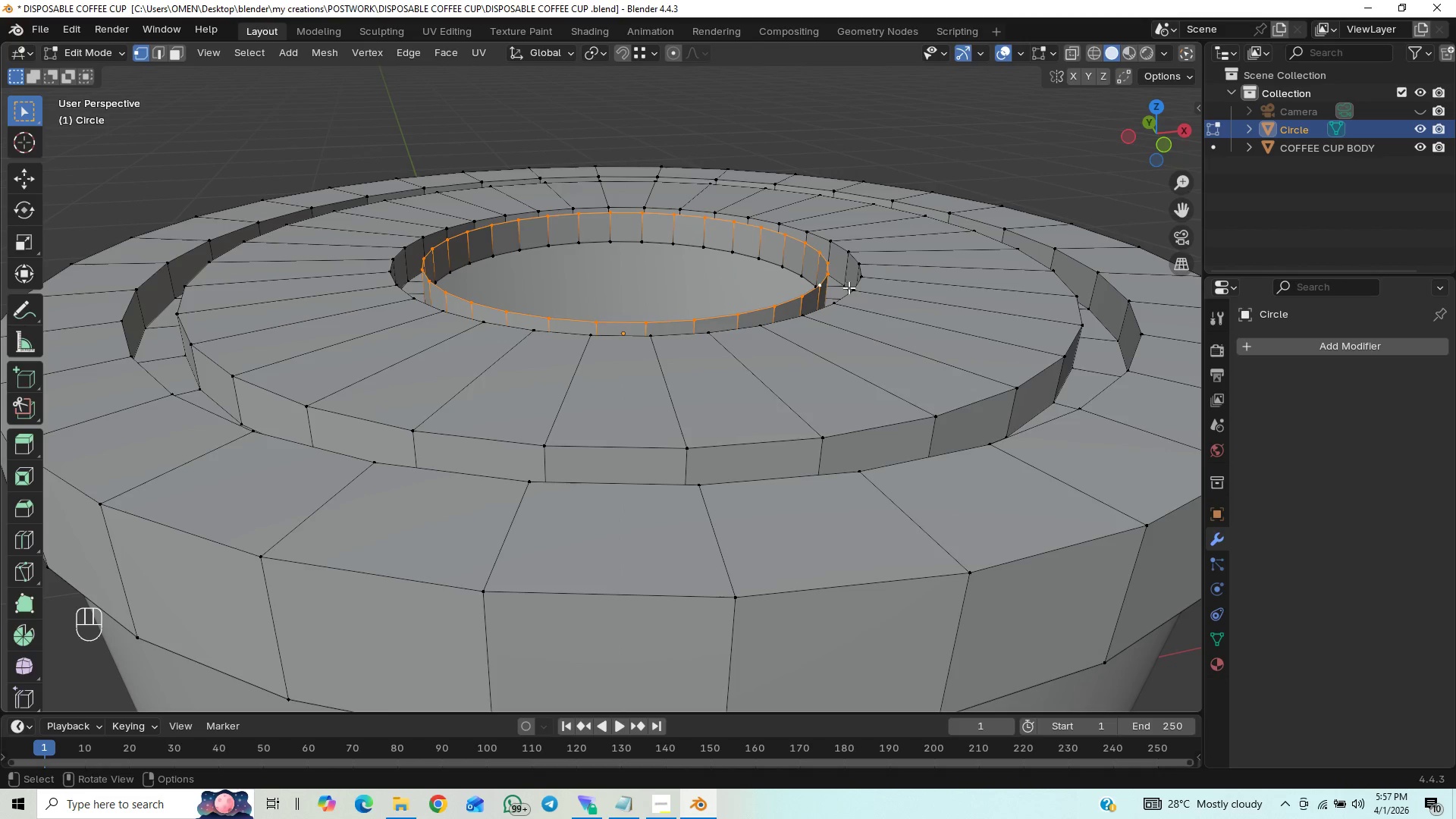 
type(gz)
 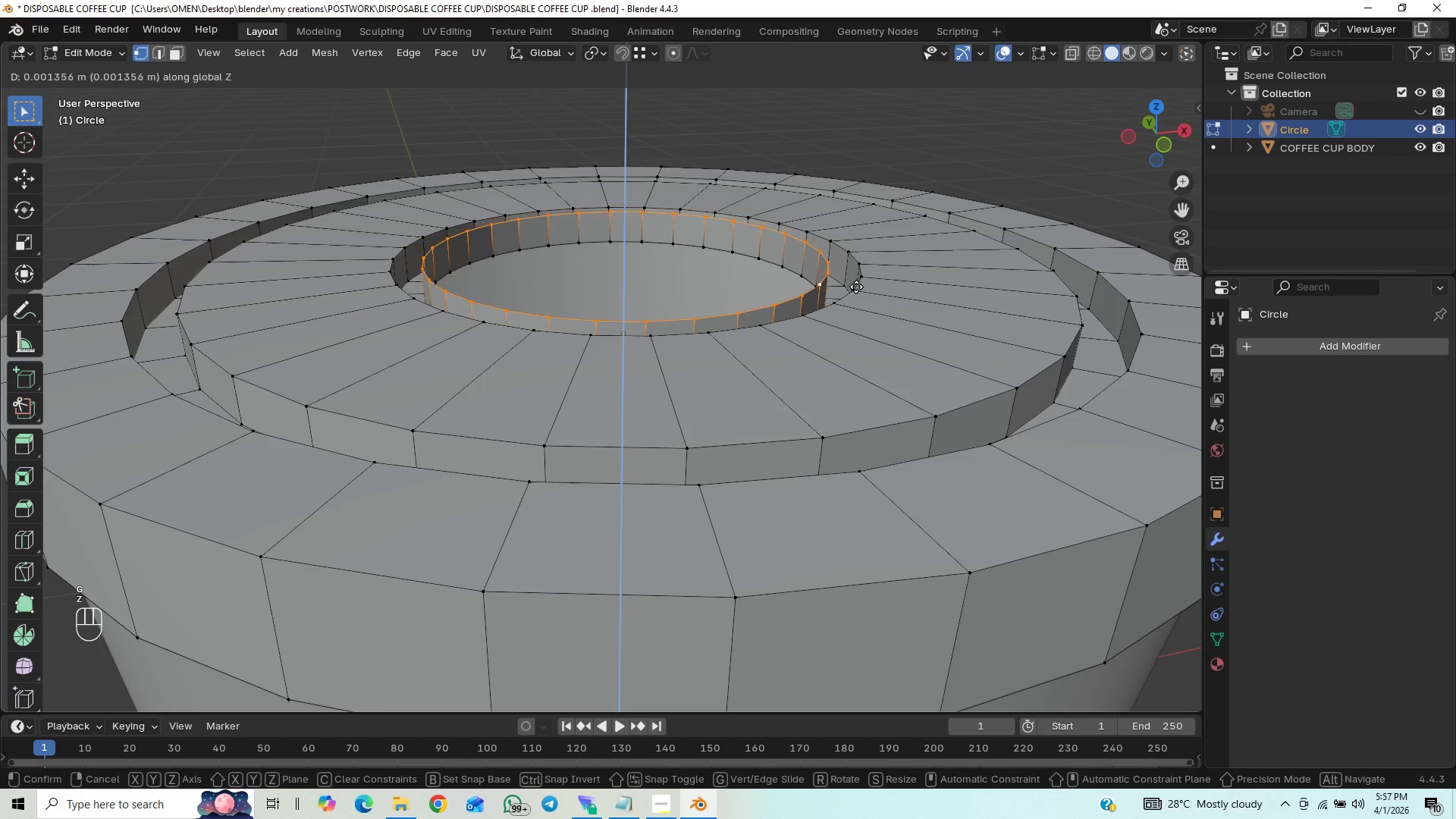 
hold_key(key=ControlLeft, duration=1.5)
 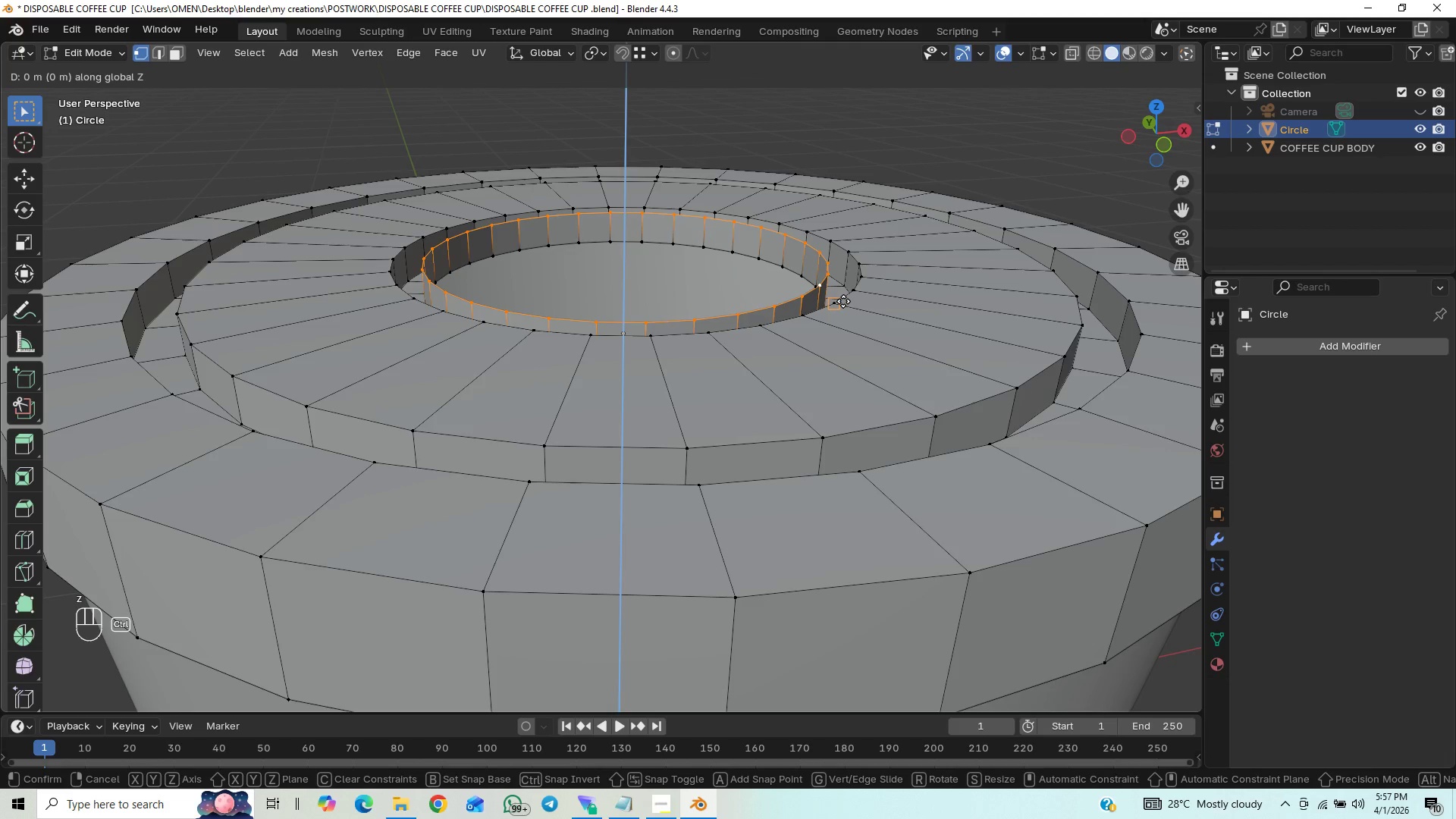 
hold_key(key=ControlLeft, duration=0.91)
left_click([843, 301])
 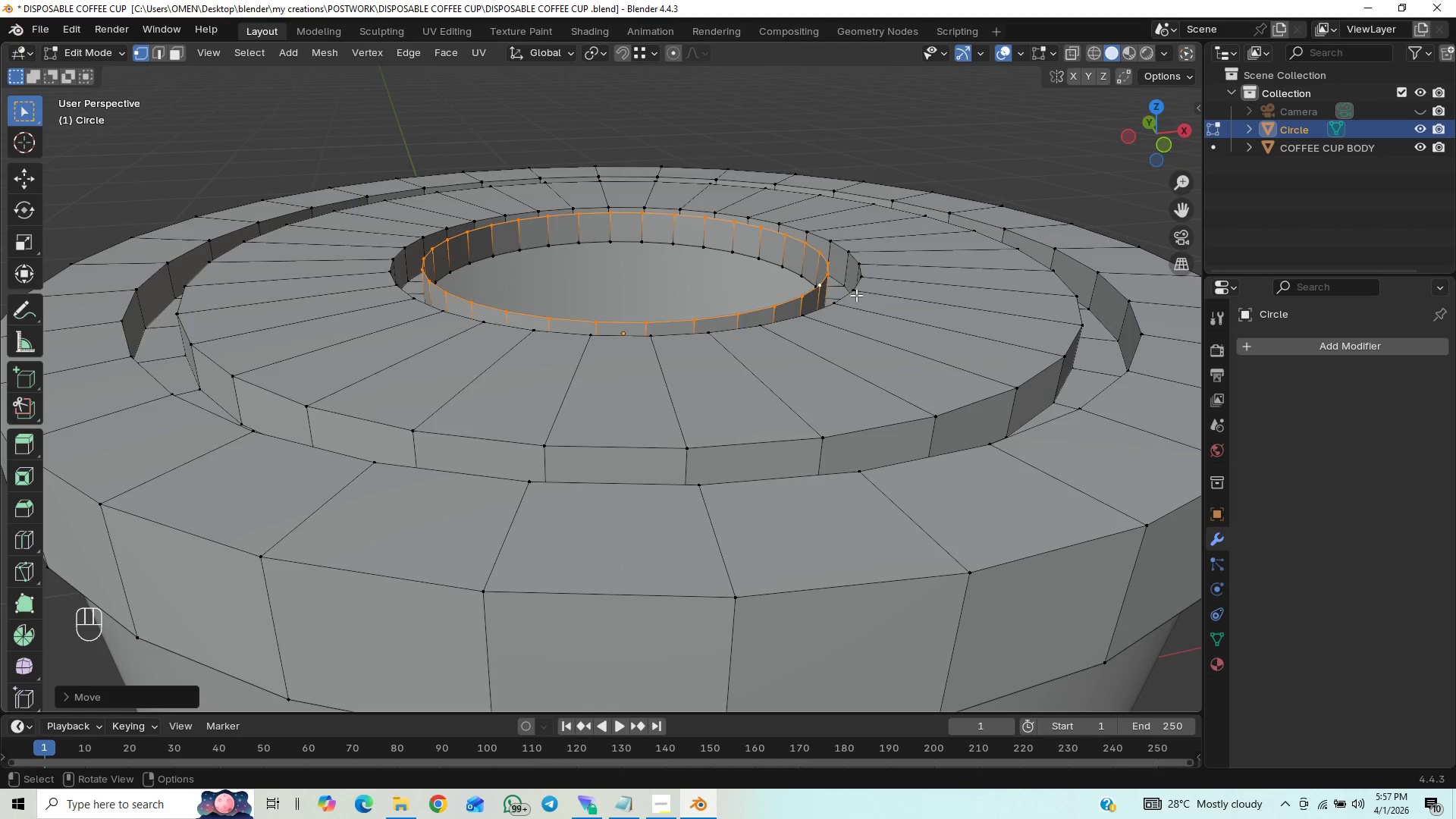 
key(Control+S)
 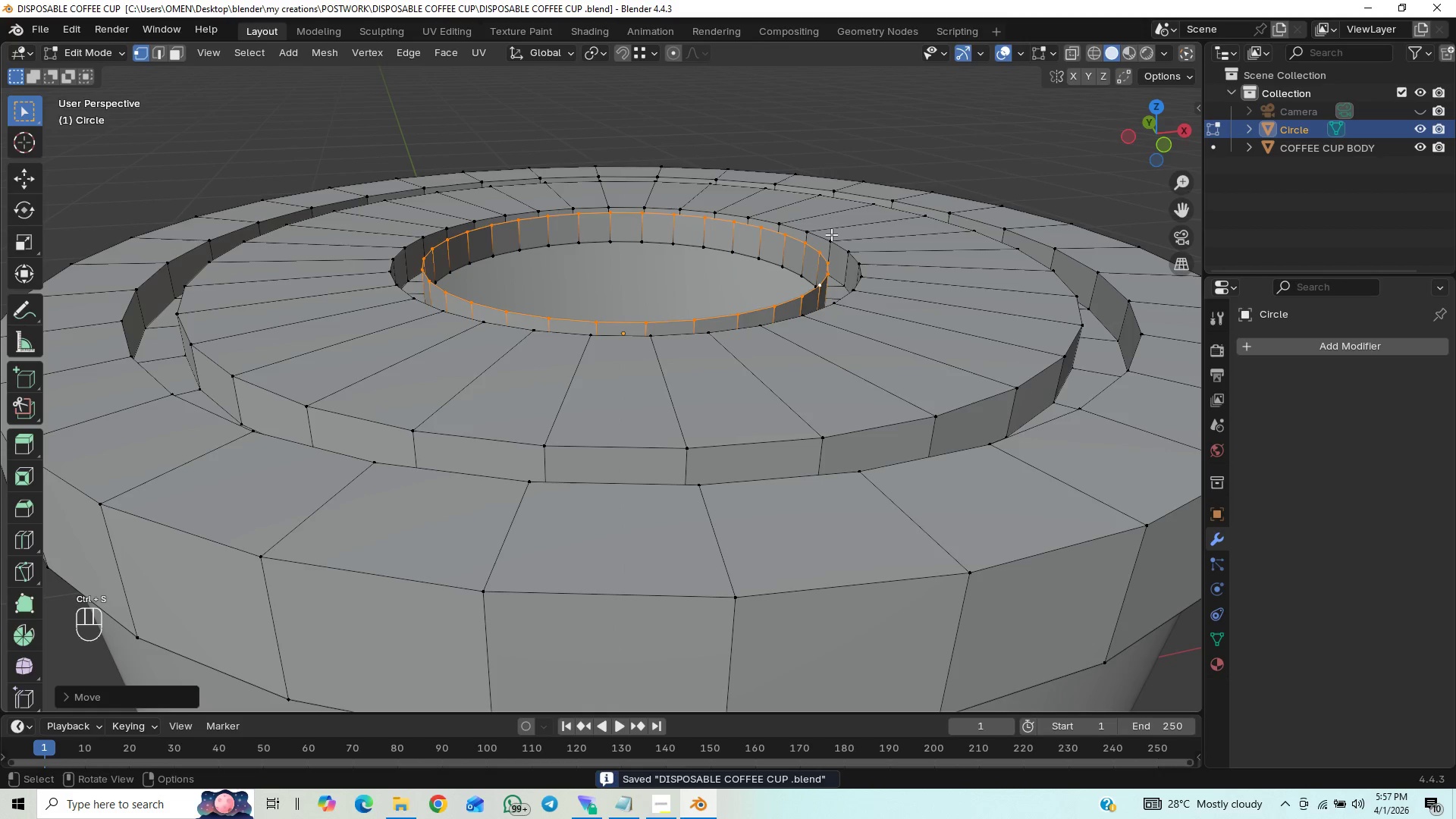 
key(Control+S)
 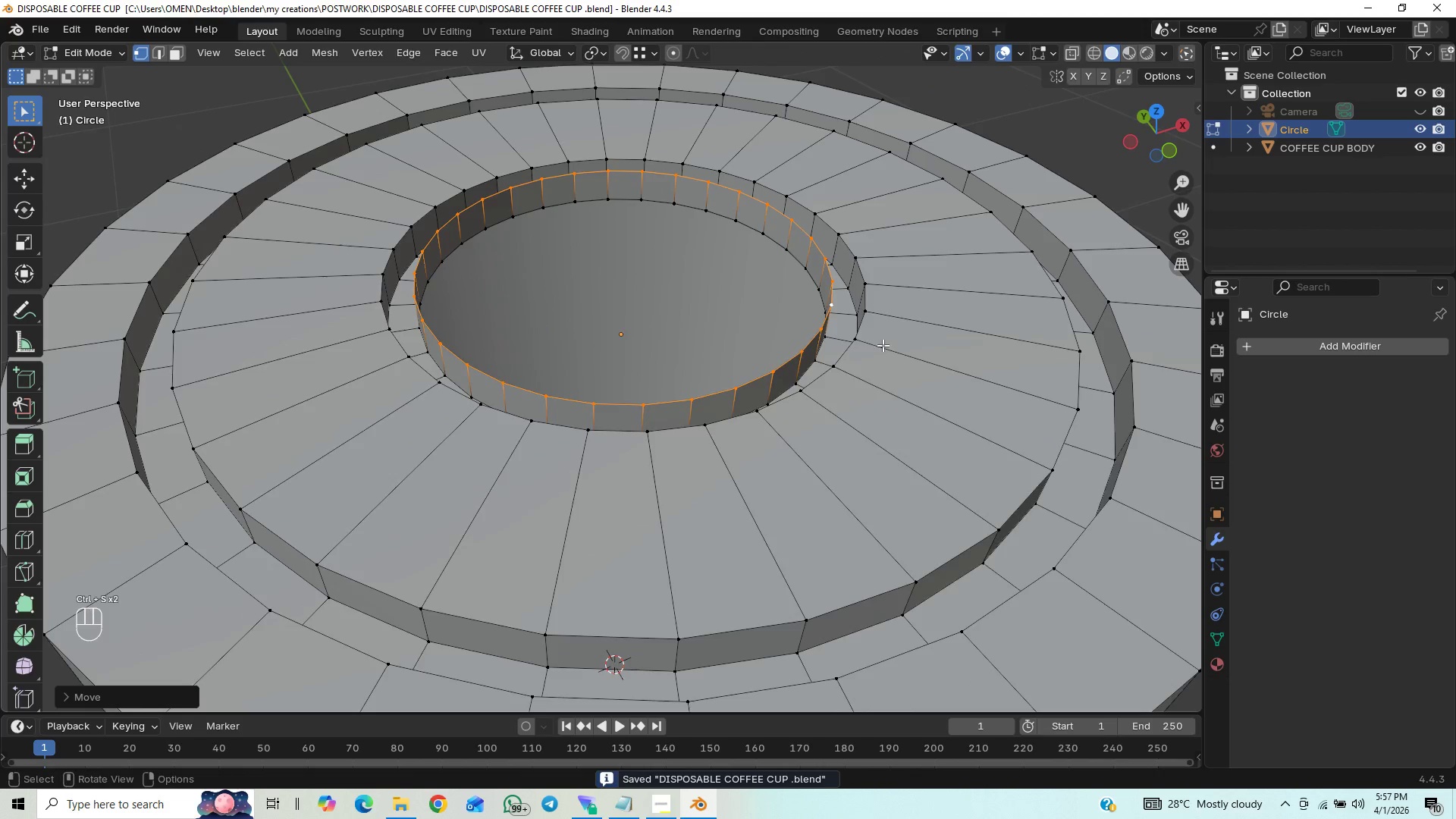 
type(es)
 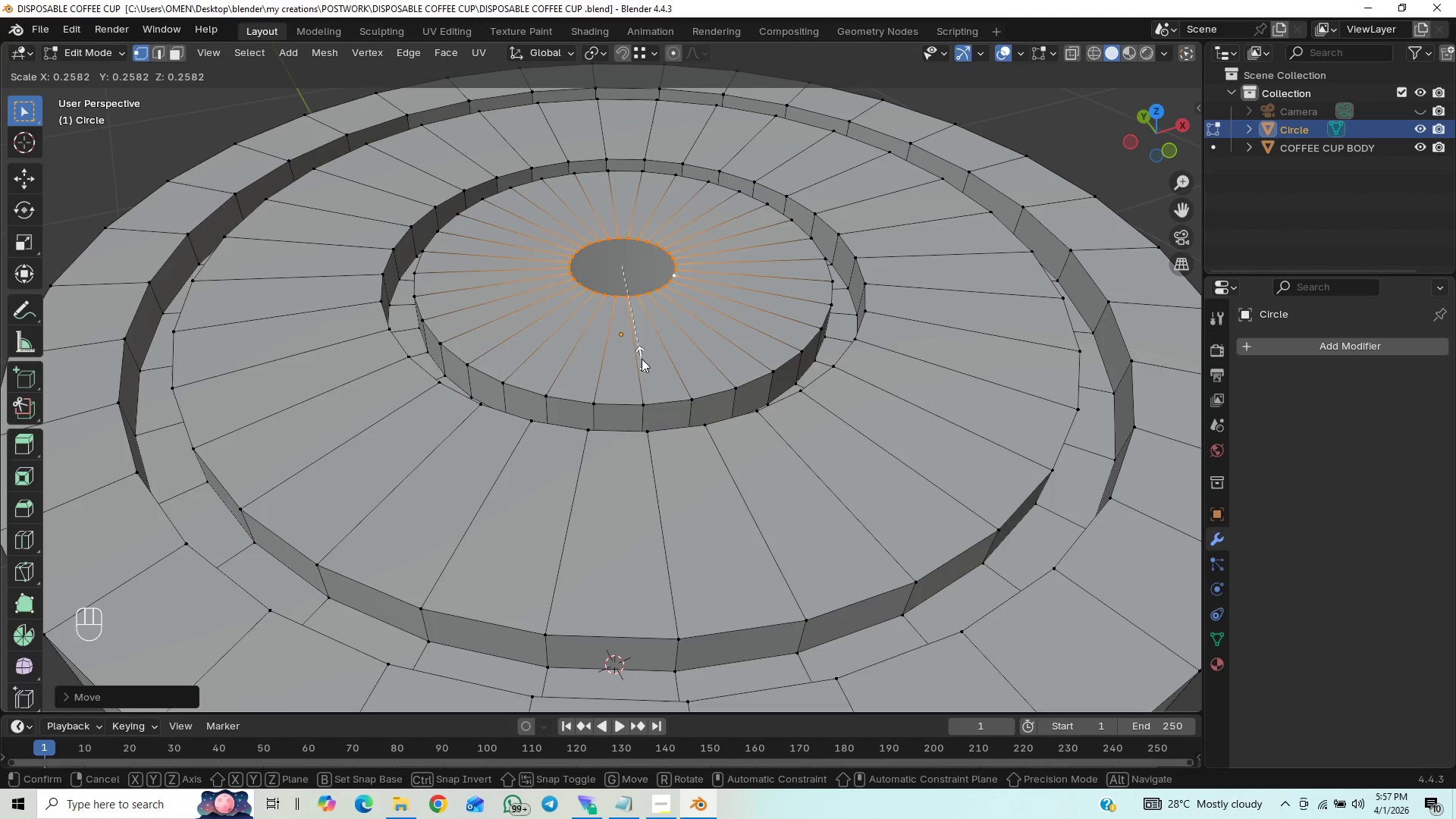 
wait(11.03)
 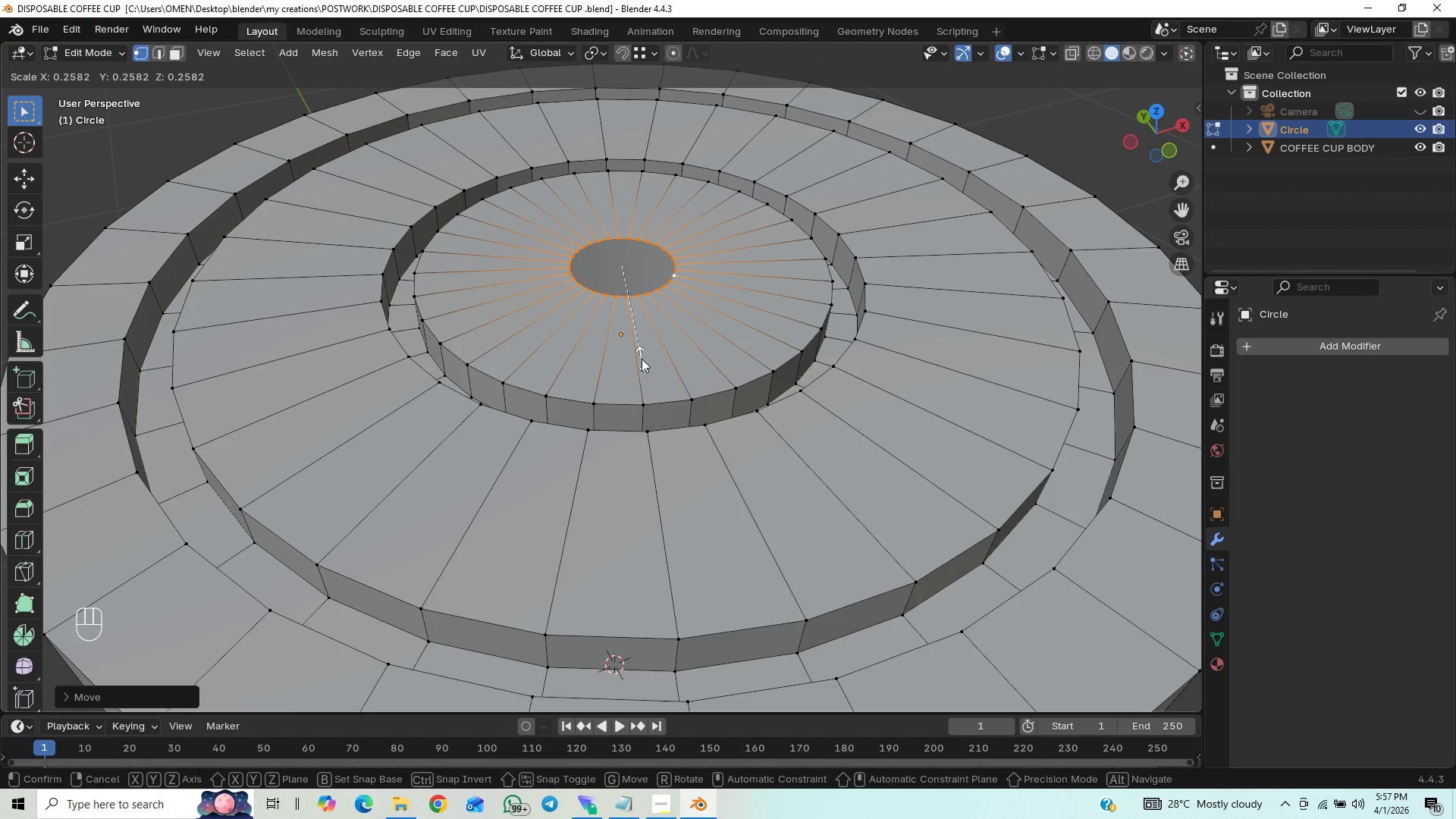 
left_click([647, 346])
 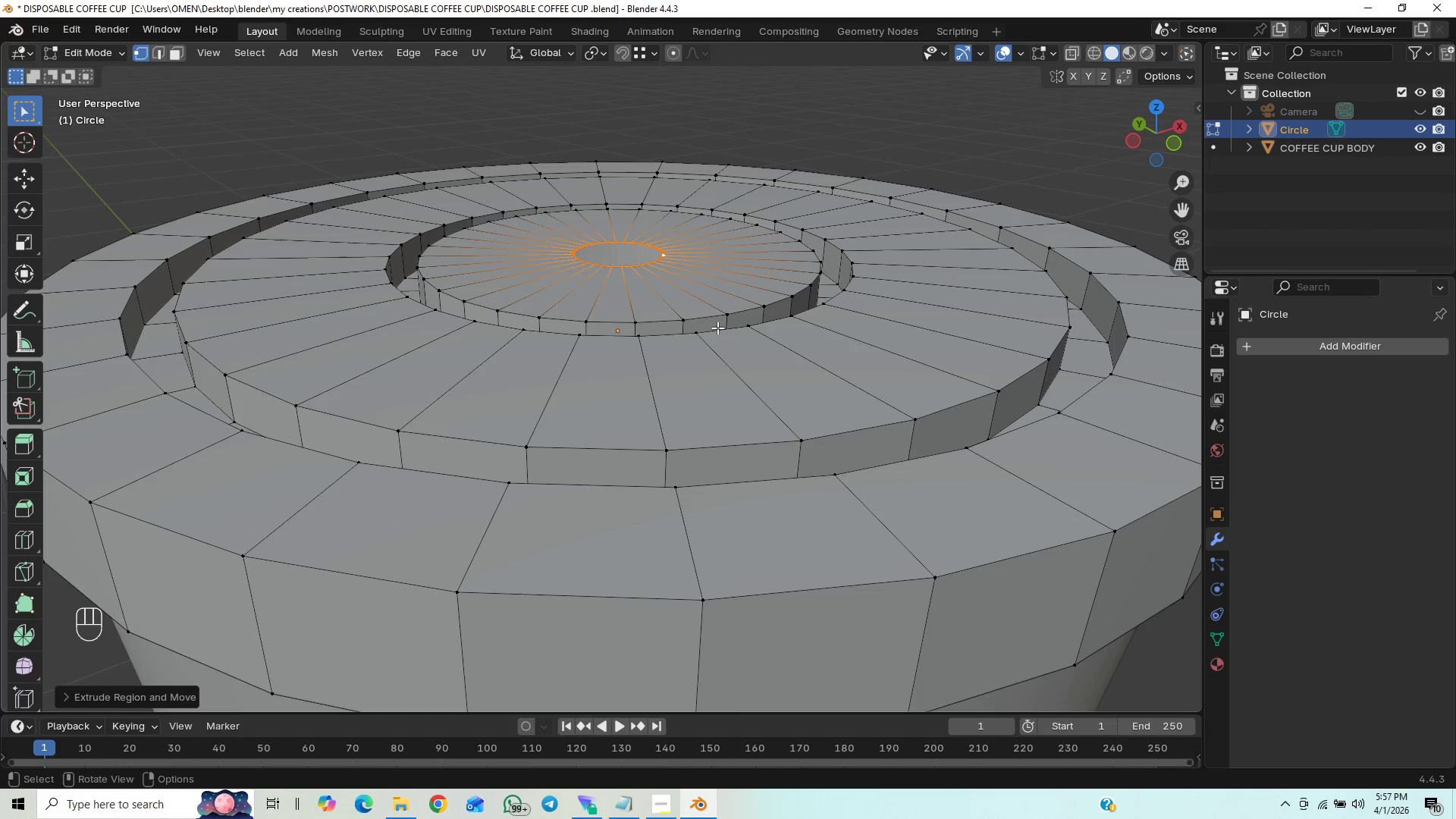 
scroll: coordinate [777, 322], scroll_direction: down, amount: 7.0
 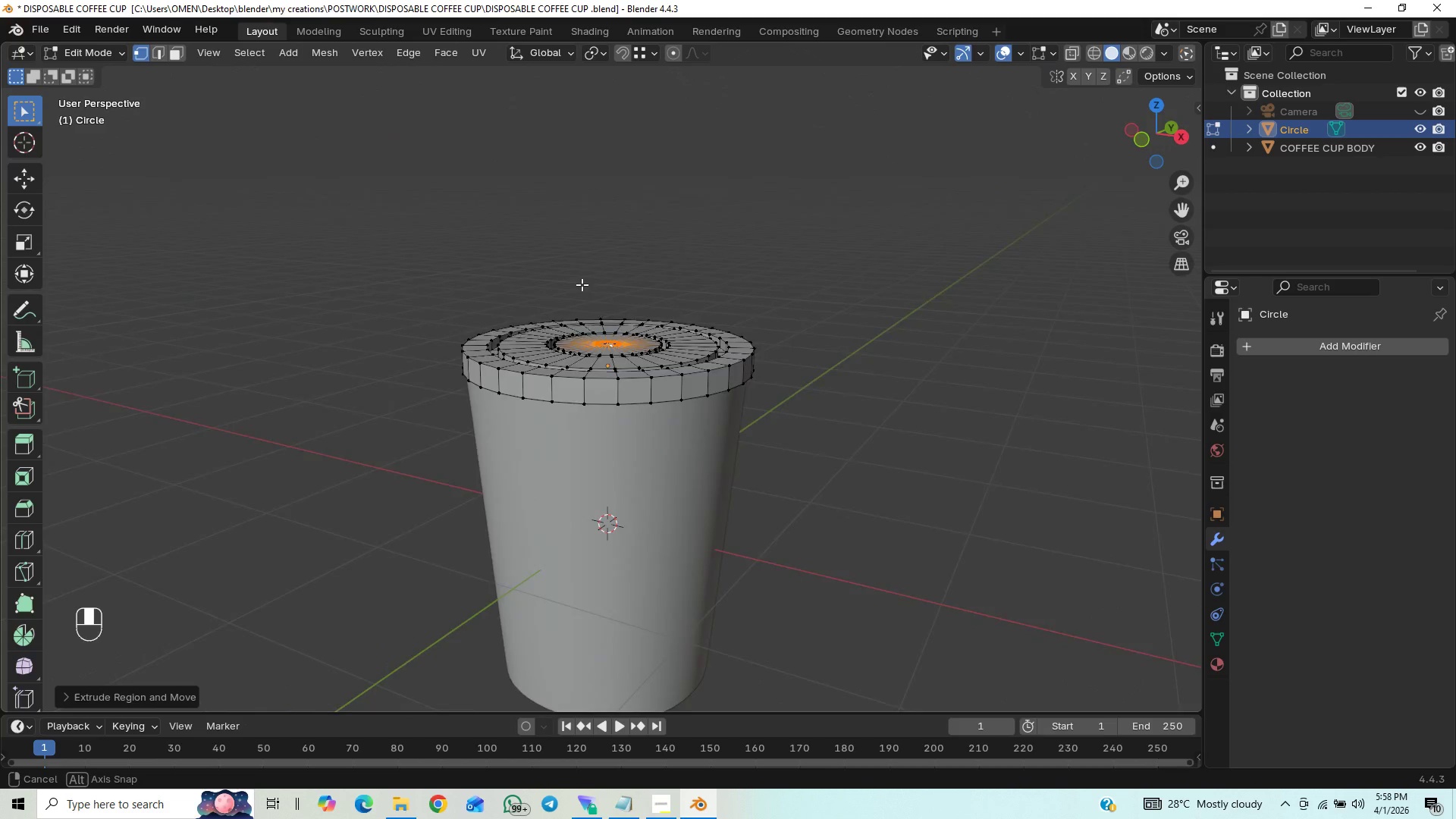 
wait(5.31)
 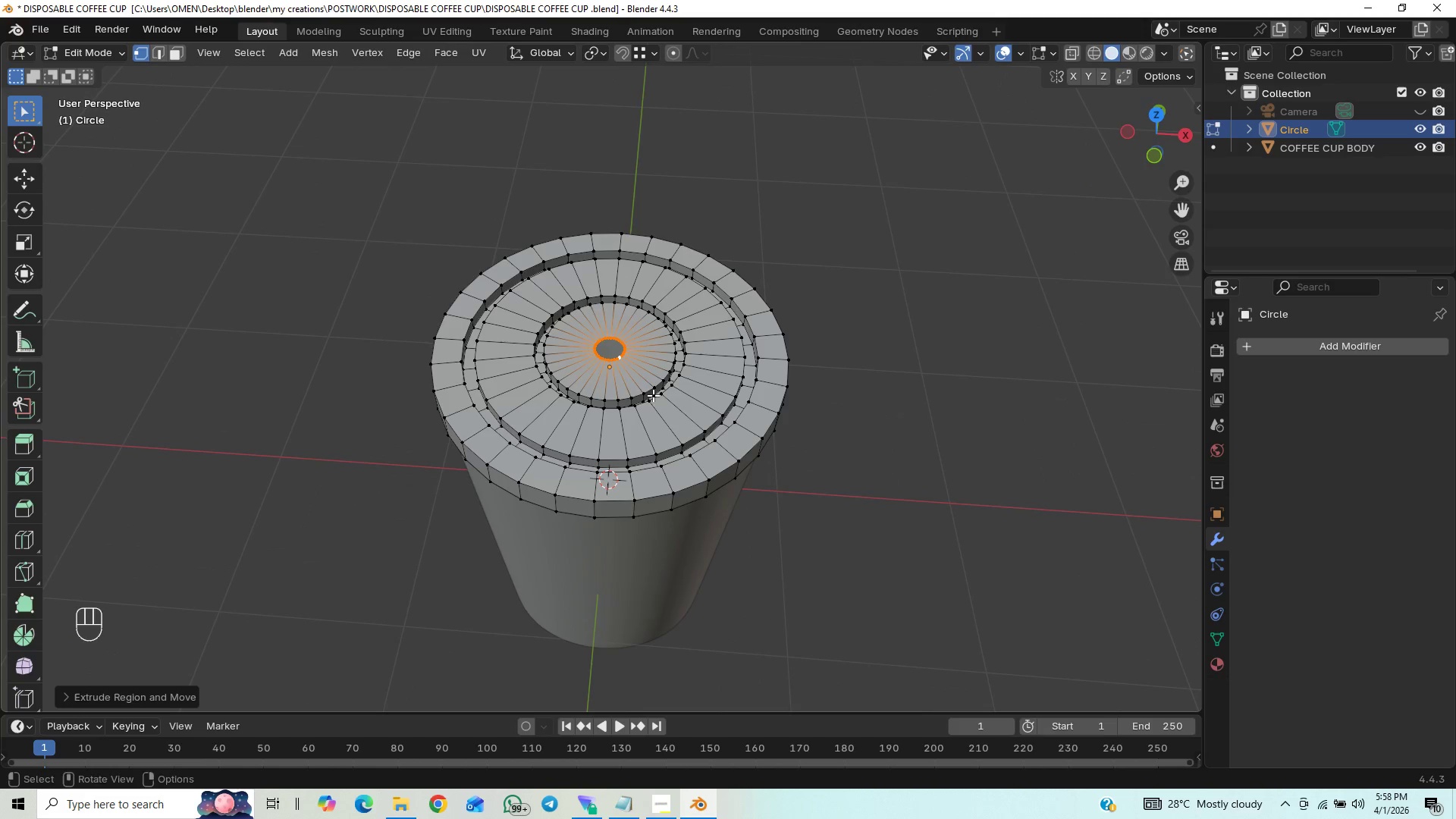 
hold_key(key=ControlLeft, duration=0.55)
 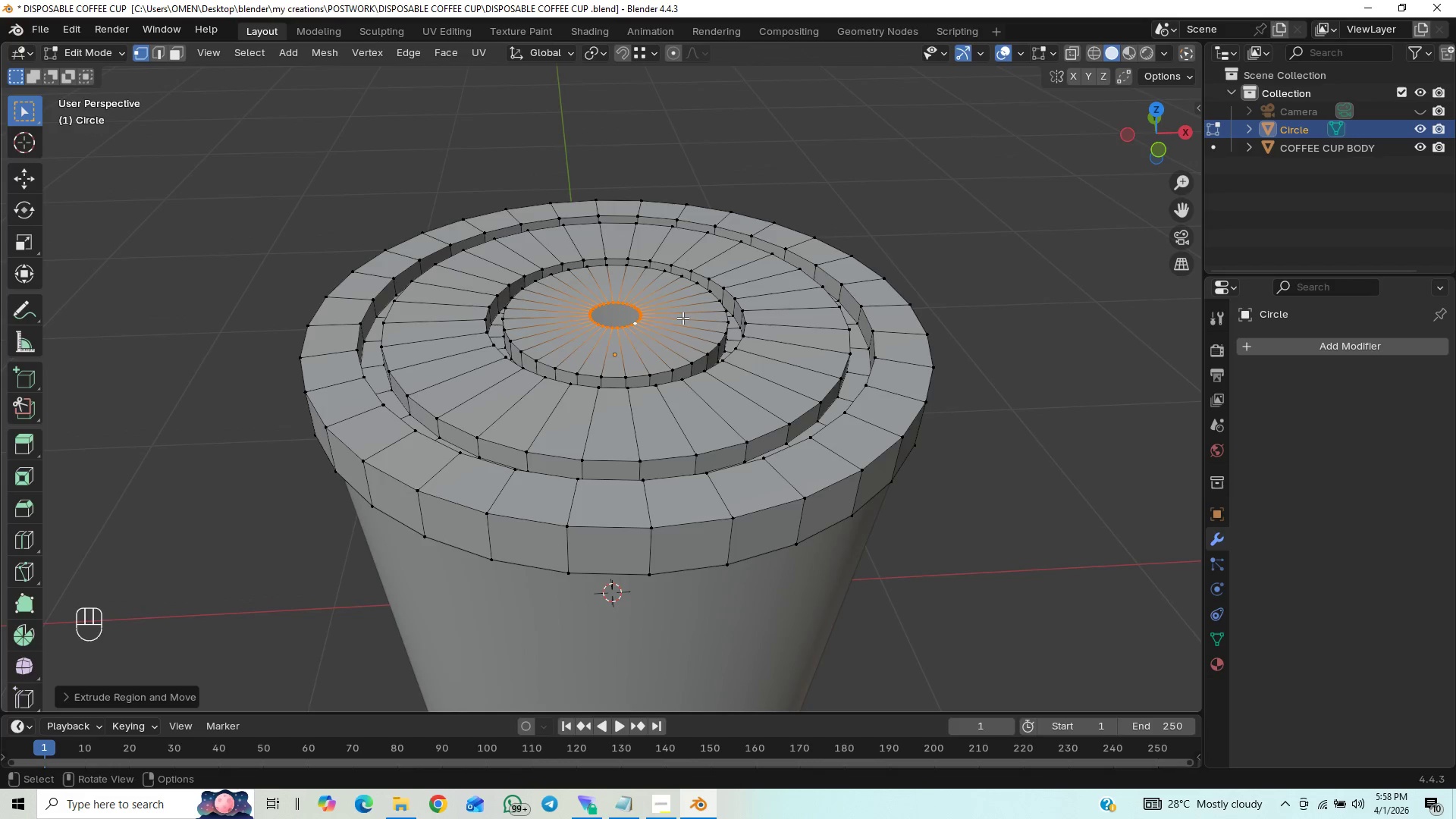 
scroll: coordinate [646, 387], scroll_direction: up, amount: 1.0
 